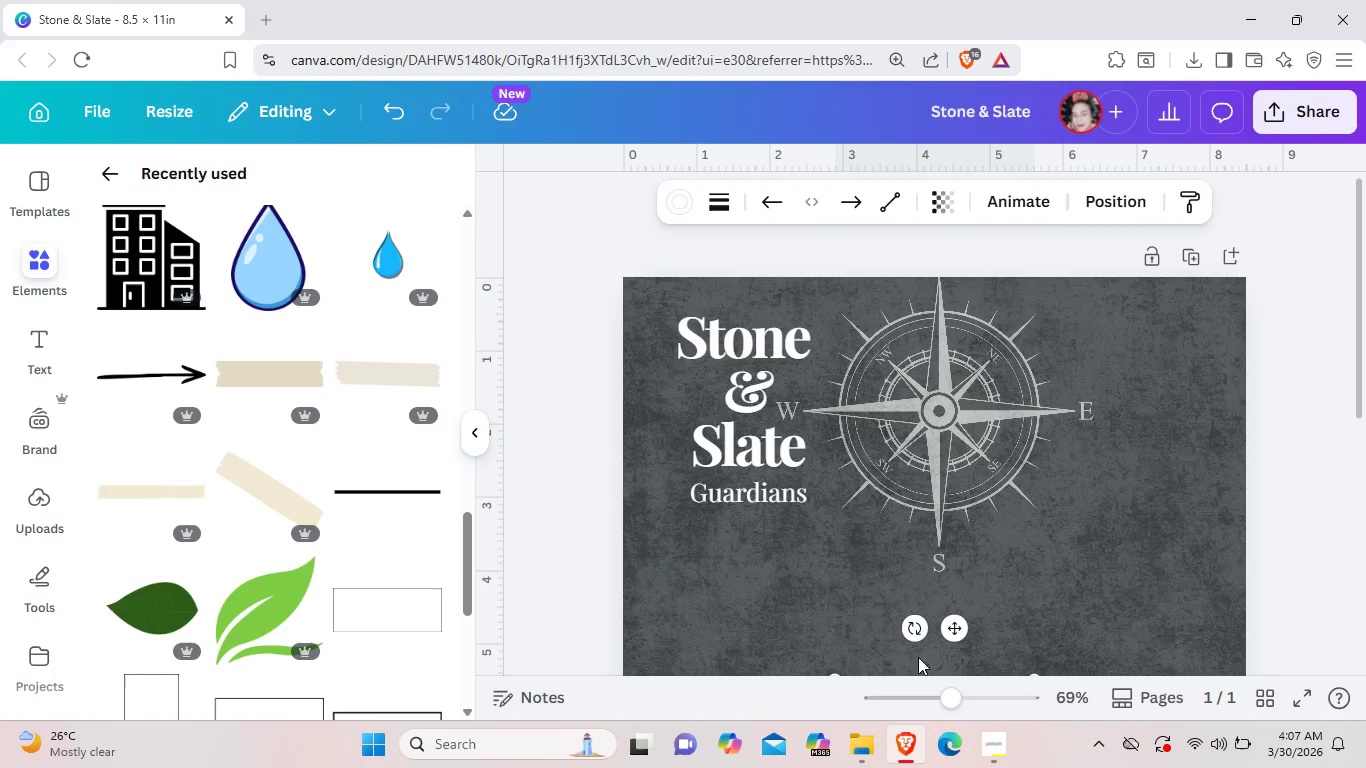 
scroll: coordinate [920, 644], scroll_direction: down, amount: 2.0
 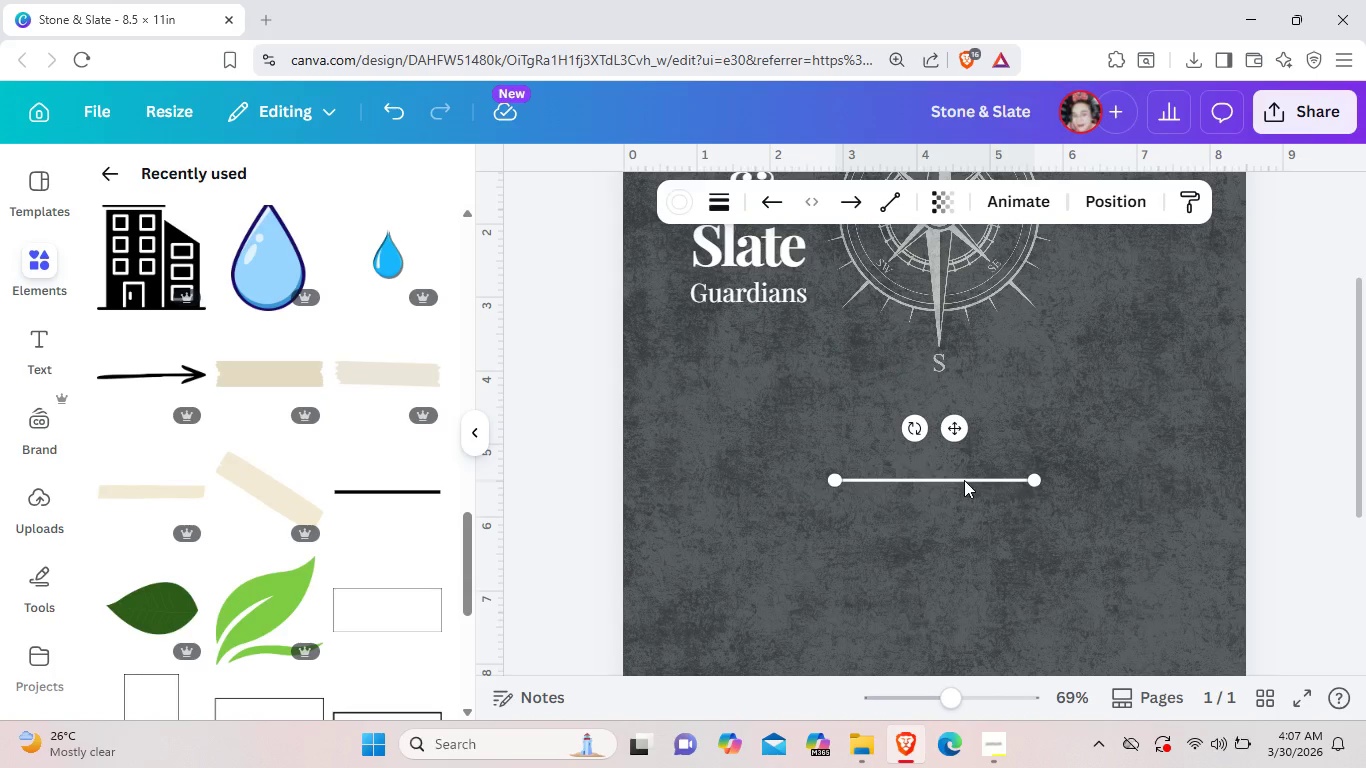 
left_click_drag(start_coordinate=[964, 480], to_coordinate=[778, 324])
 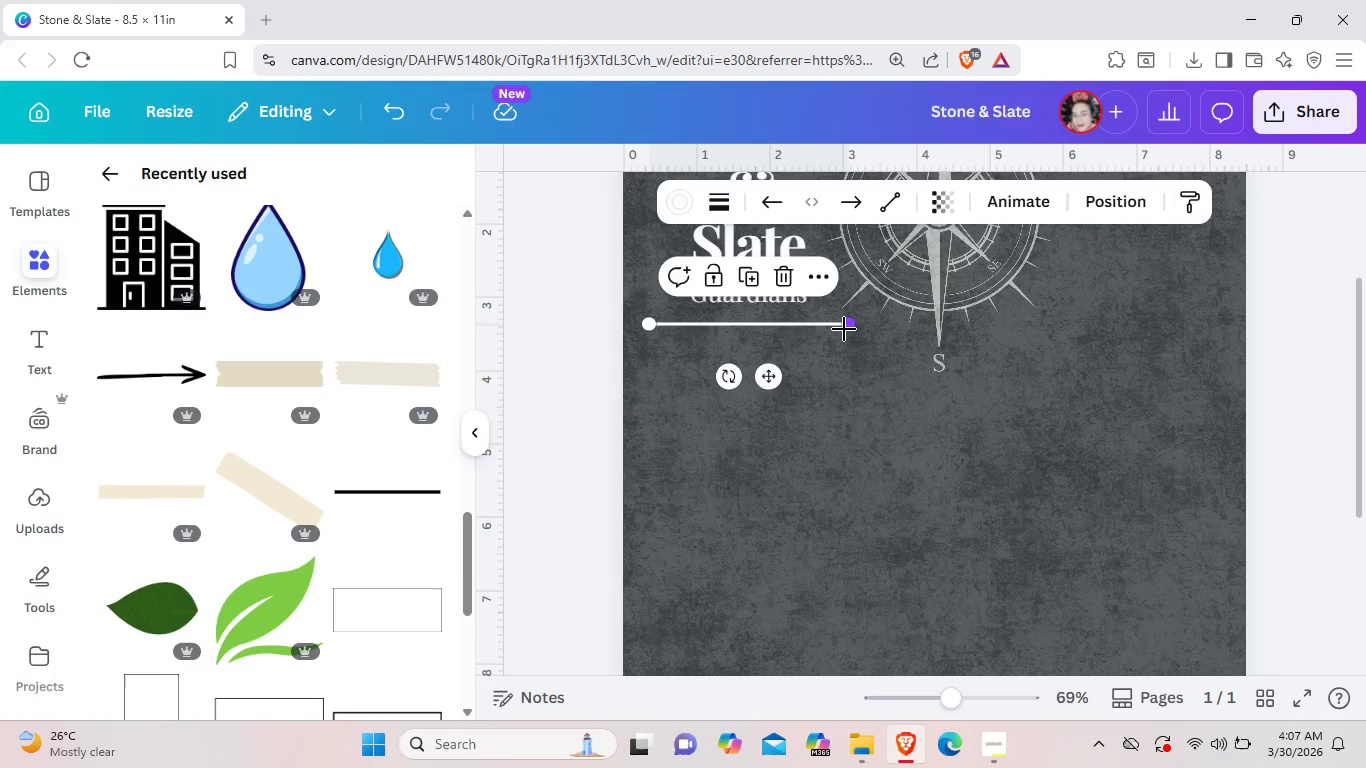 
left_click_drag(start_coordinate=[844, 329], to_coordinate=[702, 329])
 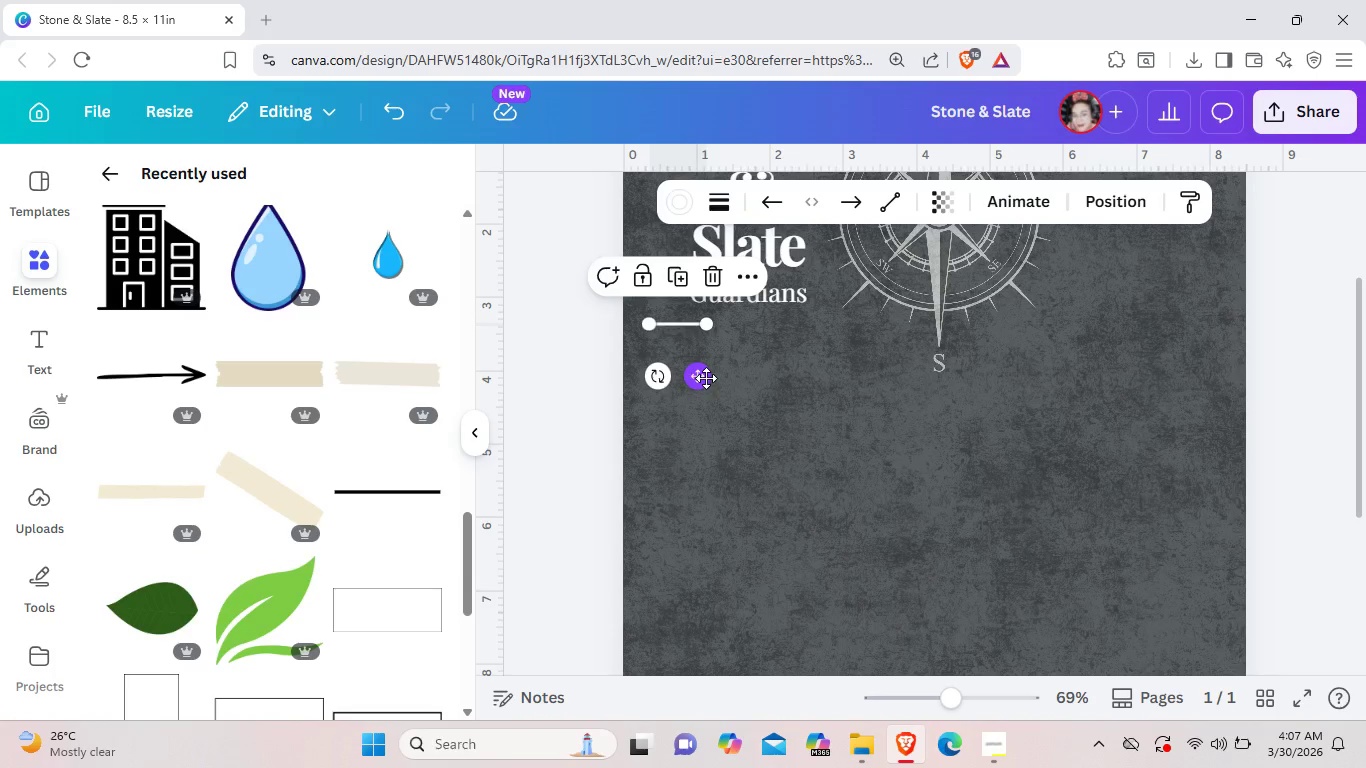 
left_click_drag(start_coordinate=[706, 378], to_coordinate=[874, 352])
 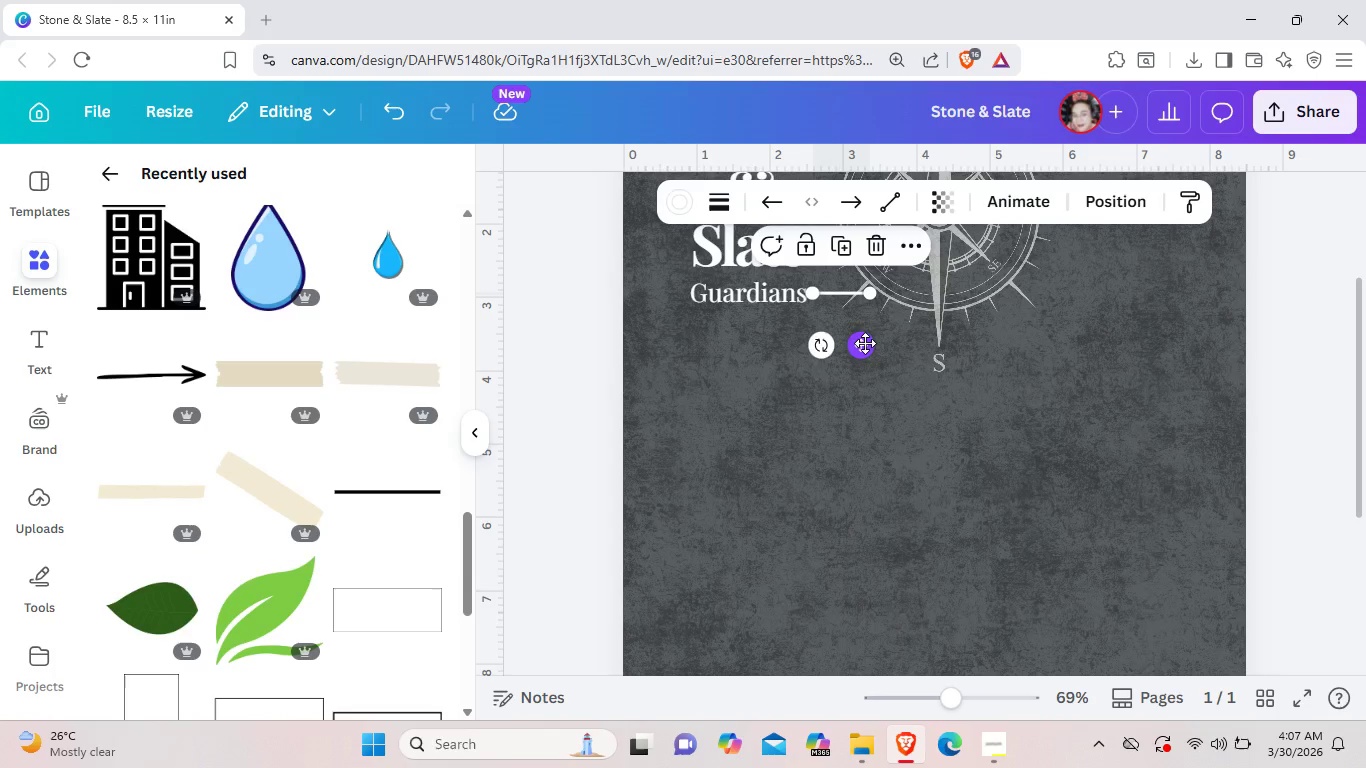 
left_click_drag(start_coordinate=[864, 343], to_coordinate=[873, 348])
 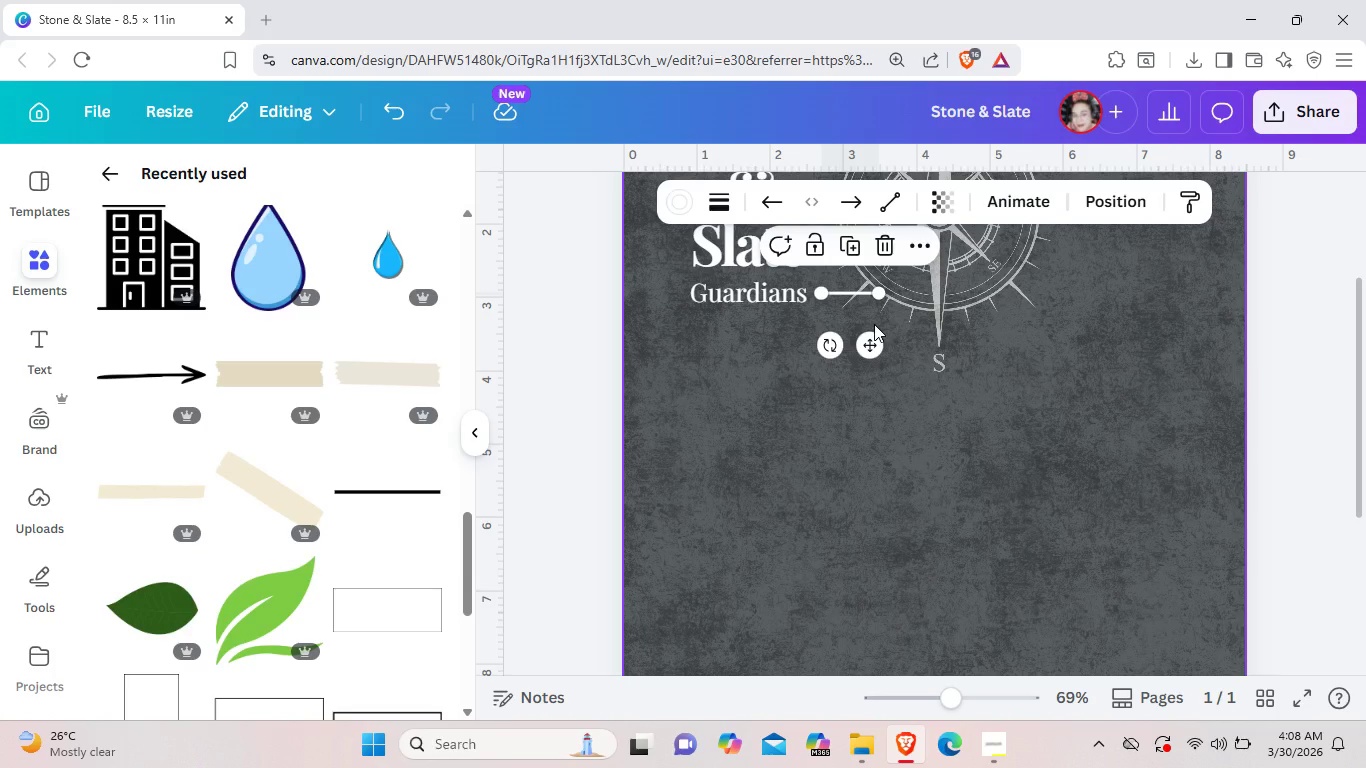 
left_click_drag(start_coordinate=[871, 342], to_coordinate=[870, 347])
 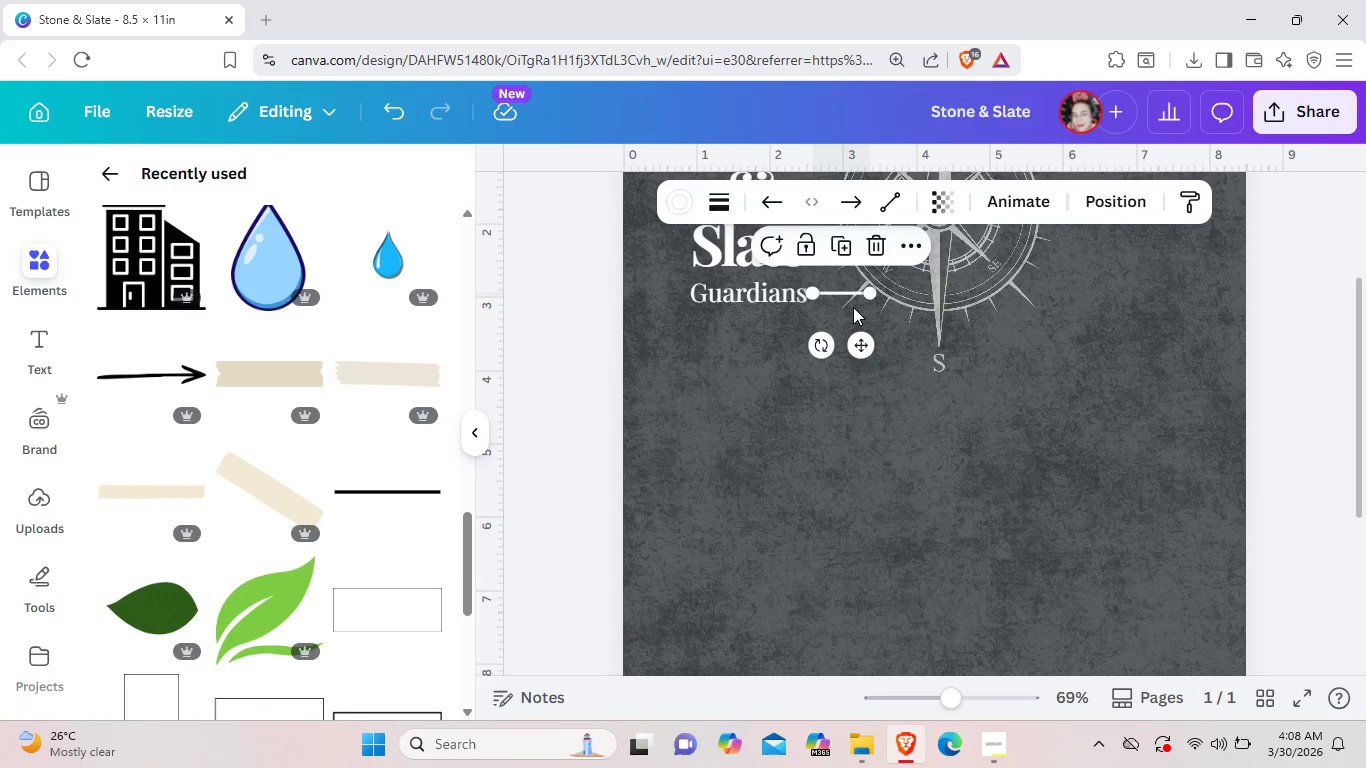 
key(ArrowDown)
 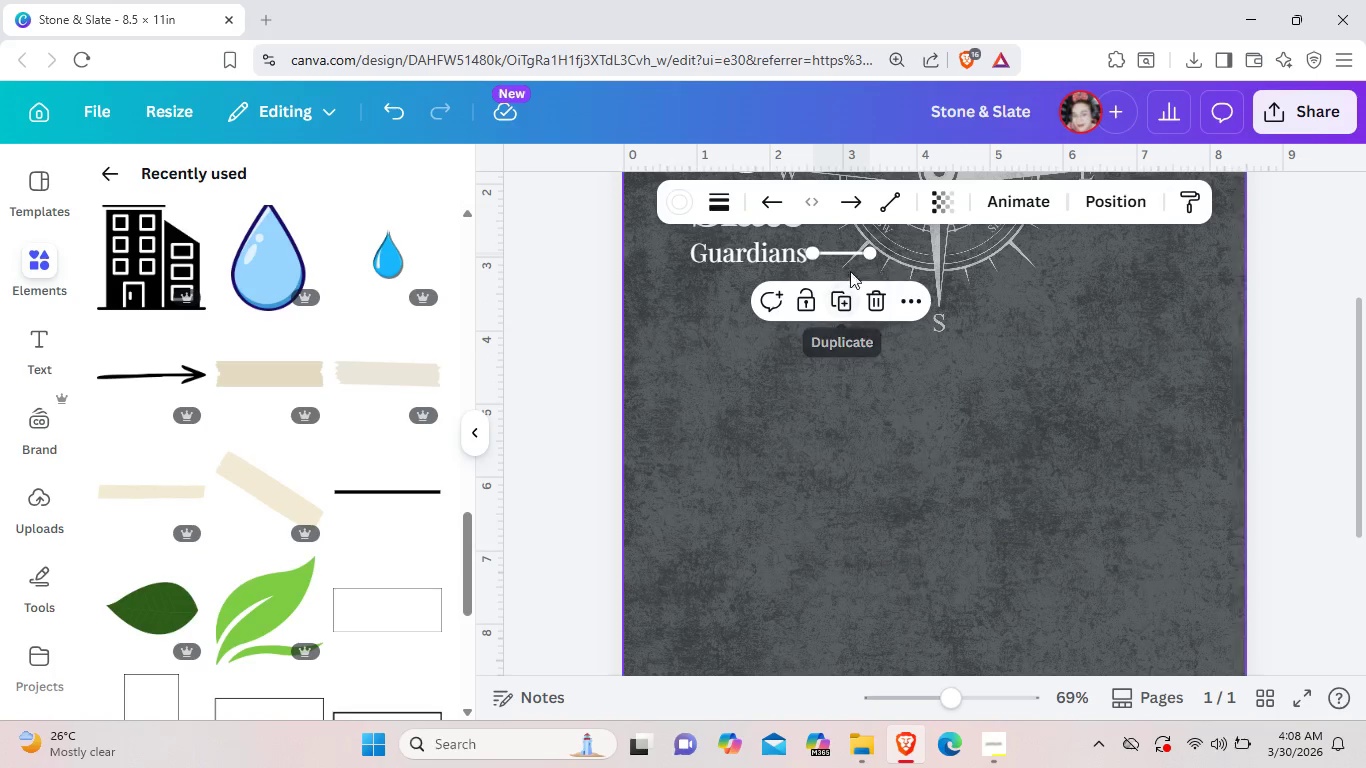 
left_click([972, 255])
 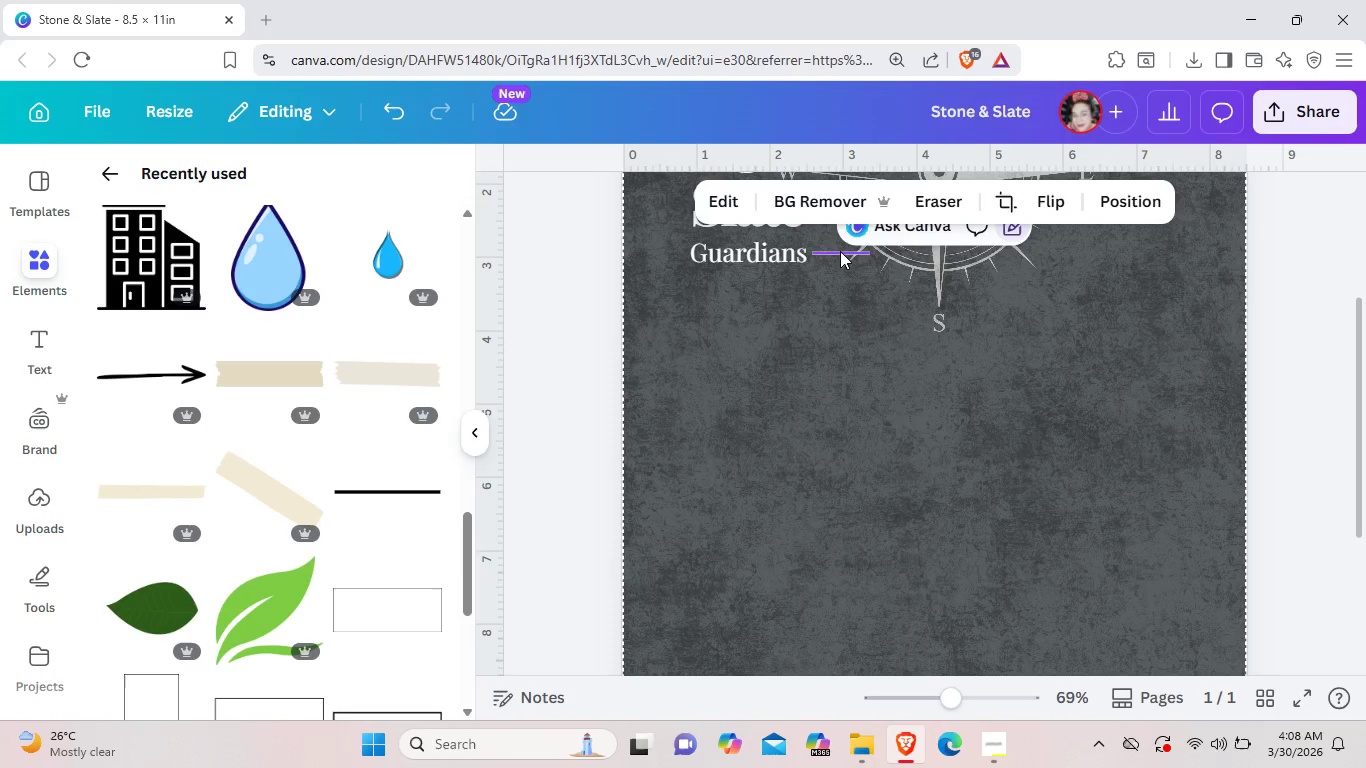 
left_click([840, 251])
 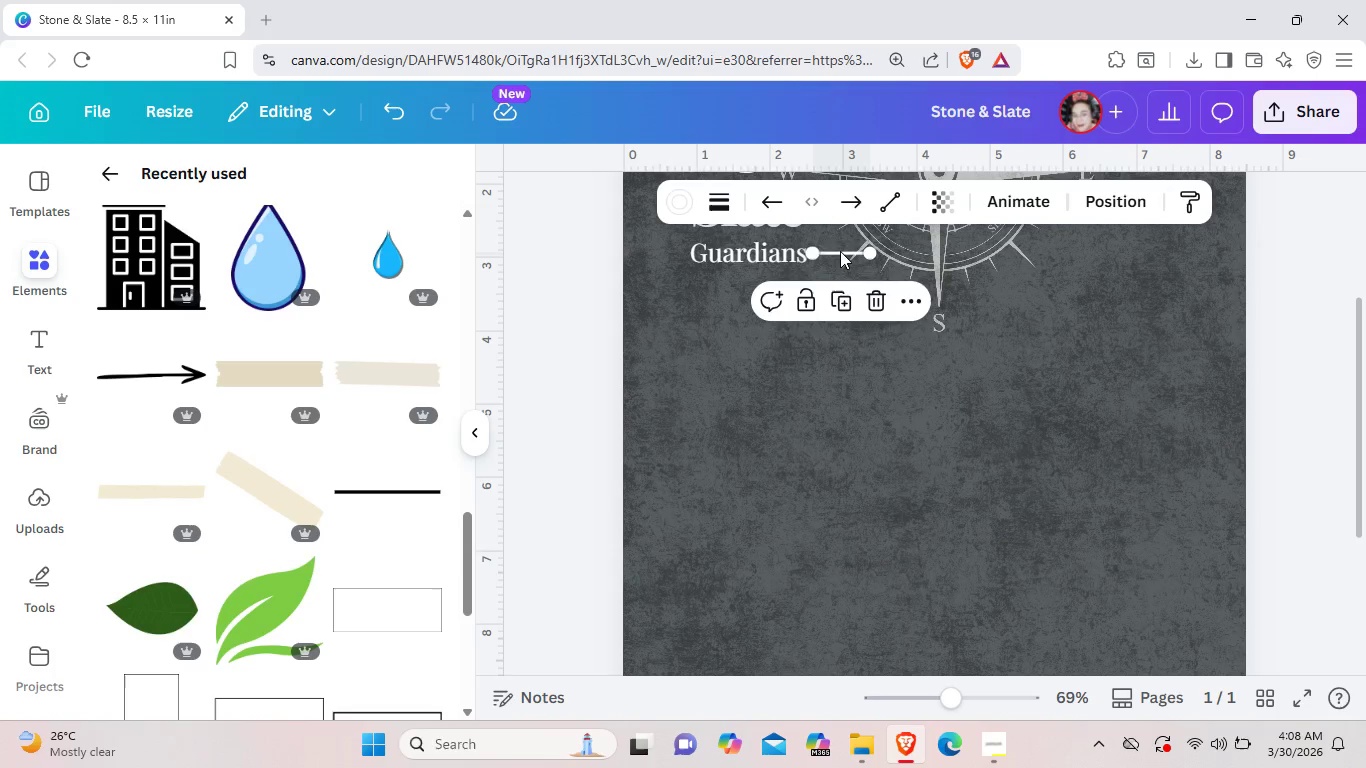 
key(ArrowDown)
 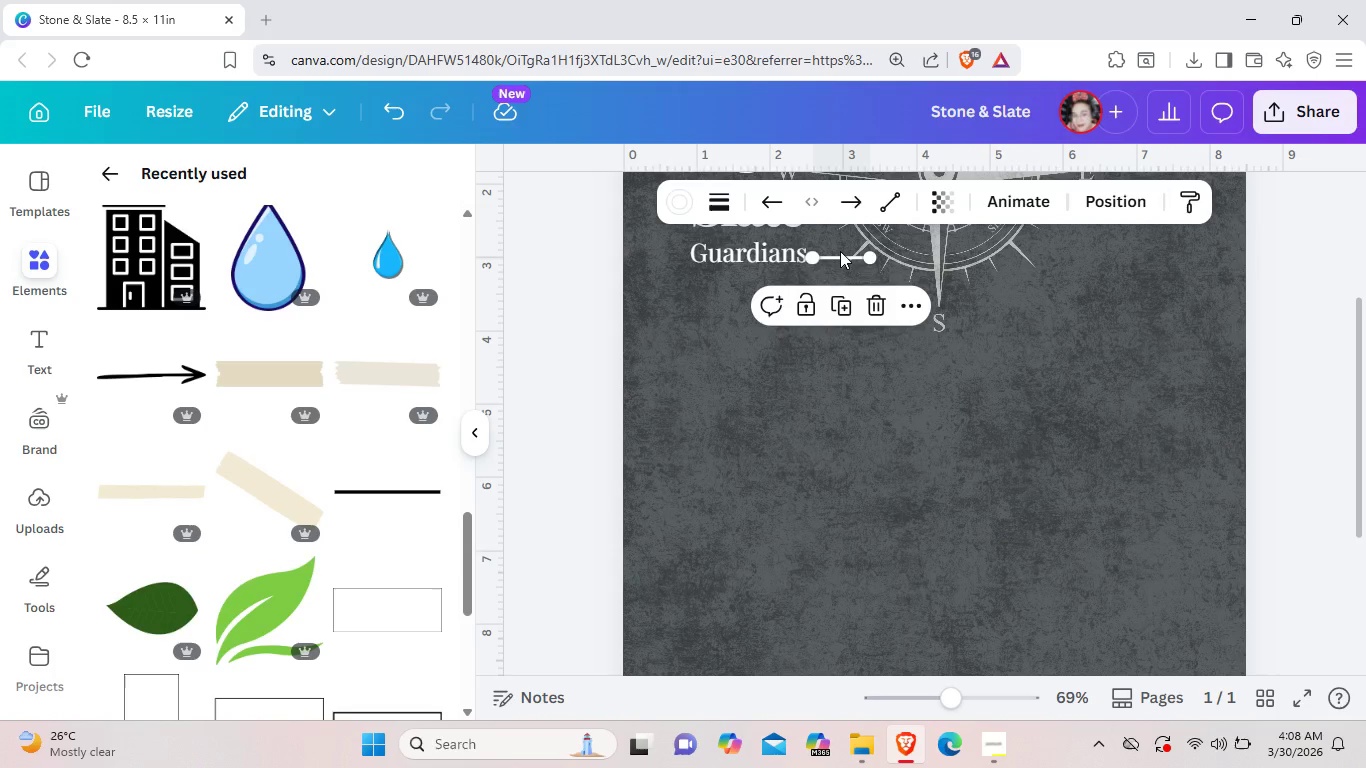 
key(ArrowUp)
 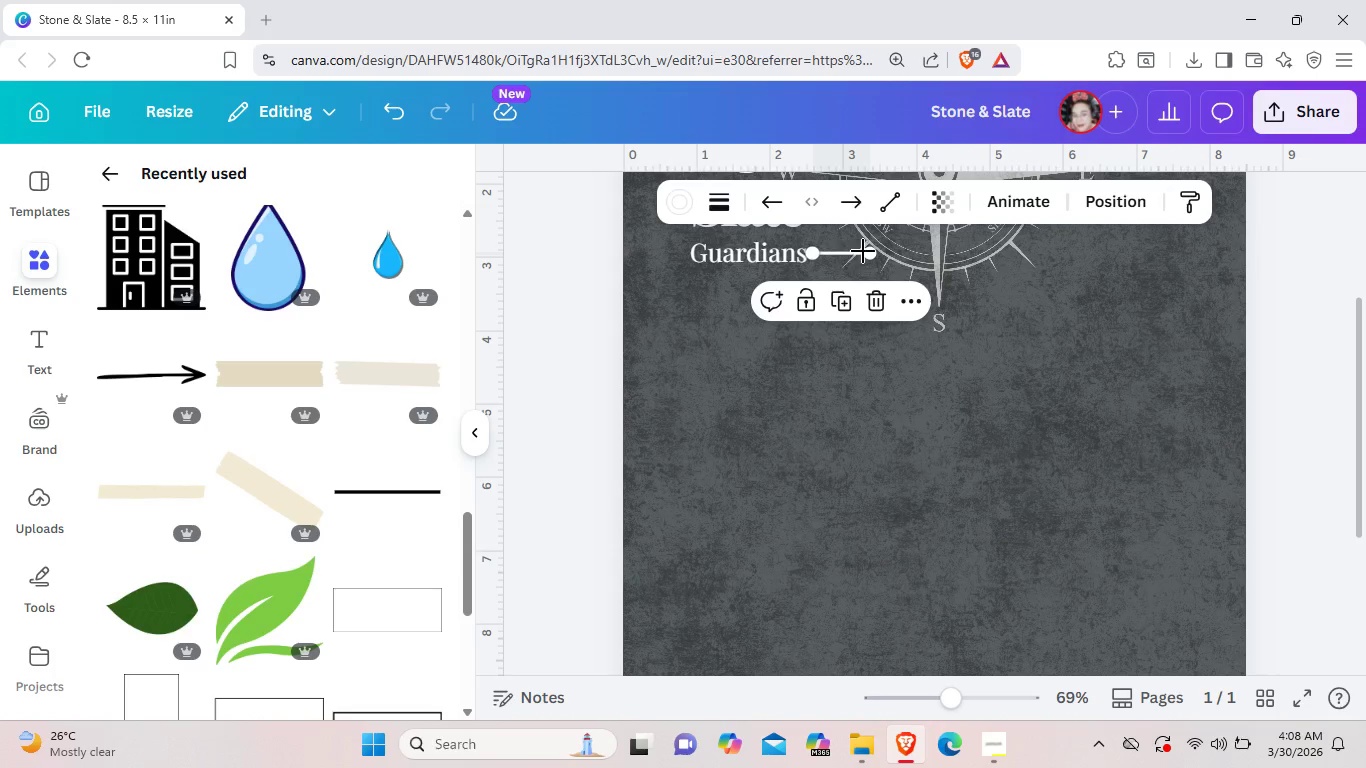 
left_click_drag(start_coordinate=[869, 252], to_coordinate=[853, 254])
 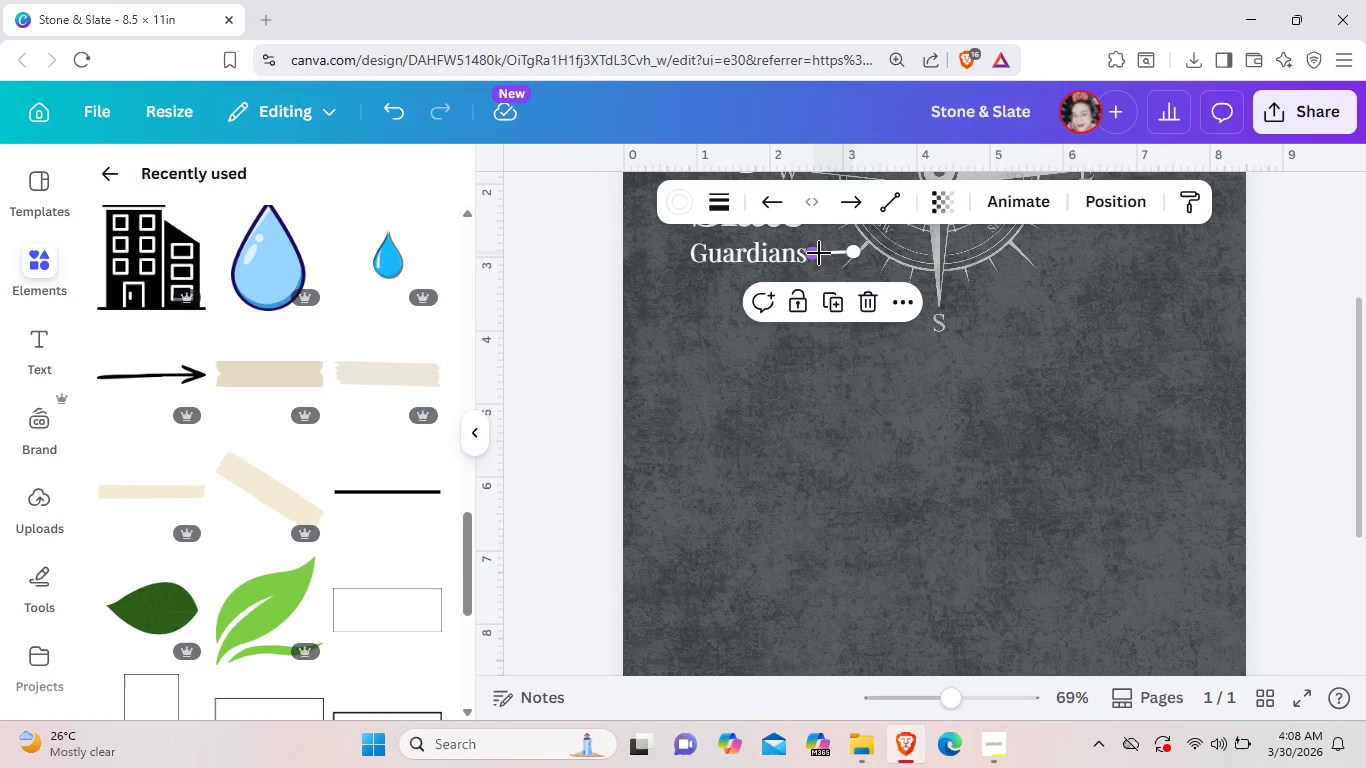 
left_click_drag(start_coordinate=[817, 252], to_coordinate=[825, 252])
 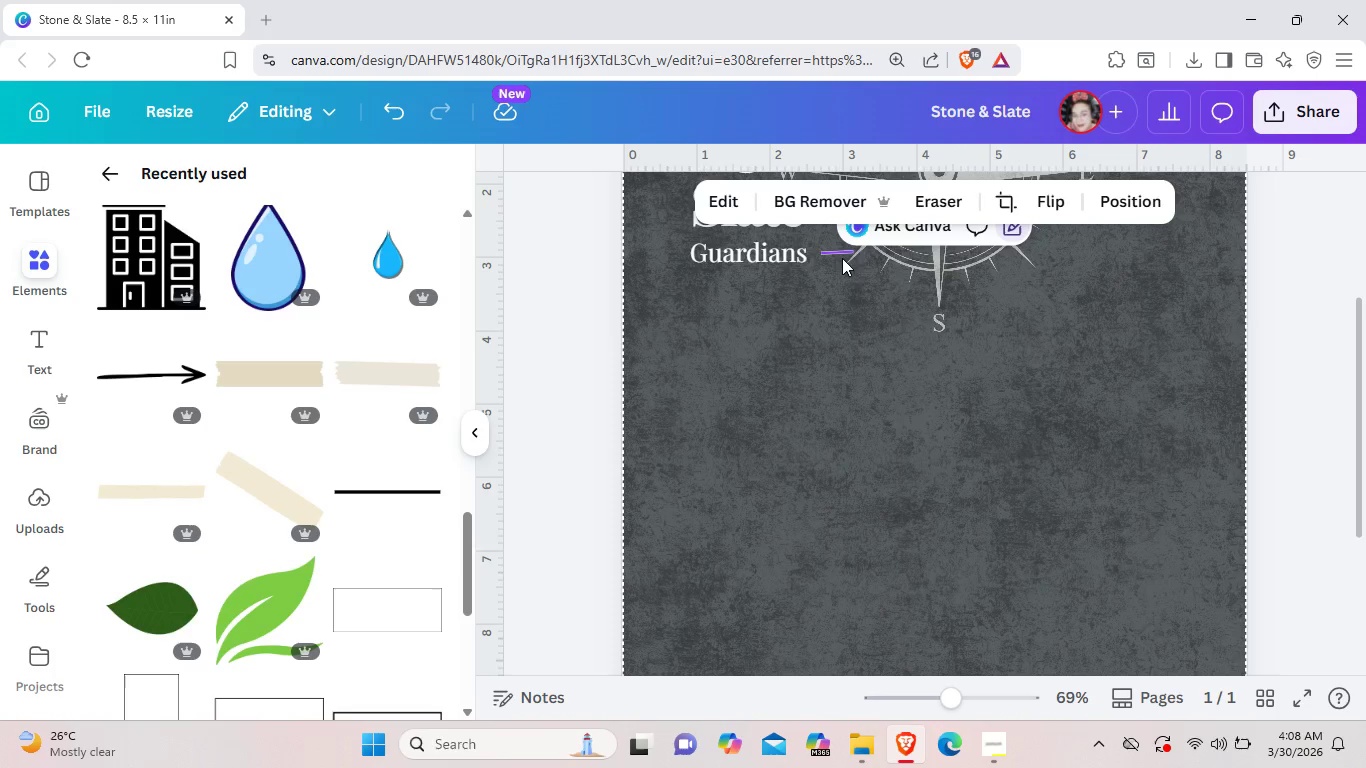 
left_click([843, 254])
 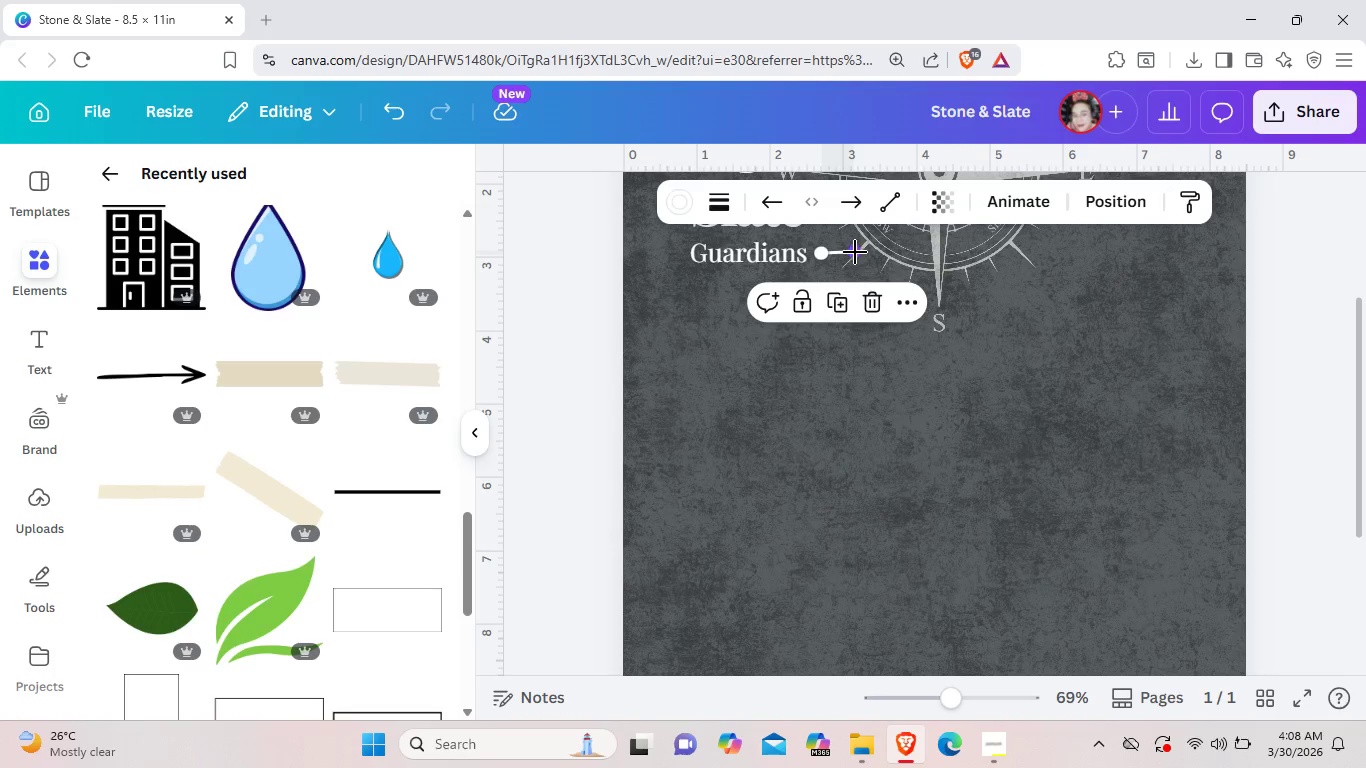 
left_click_drag(start_coordinate=[854, 252], to_coordinate=[856, 261])
 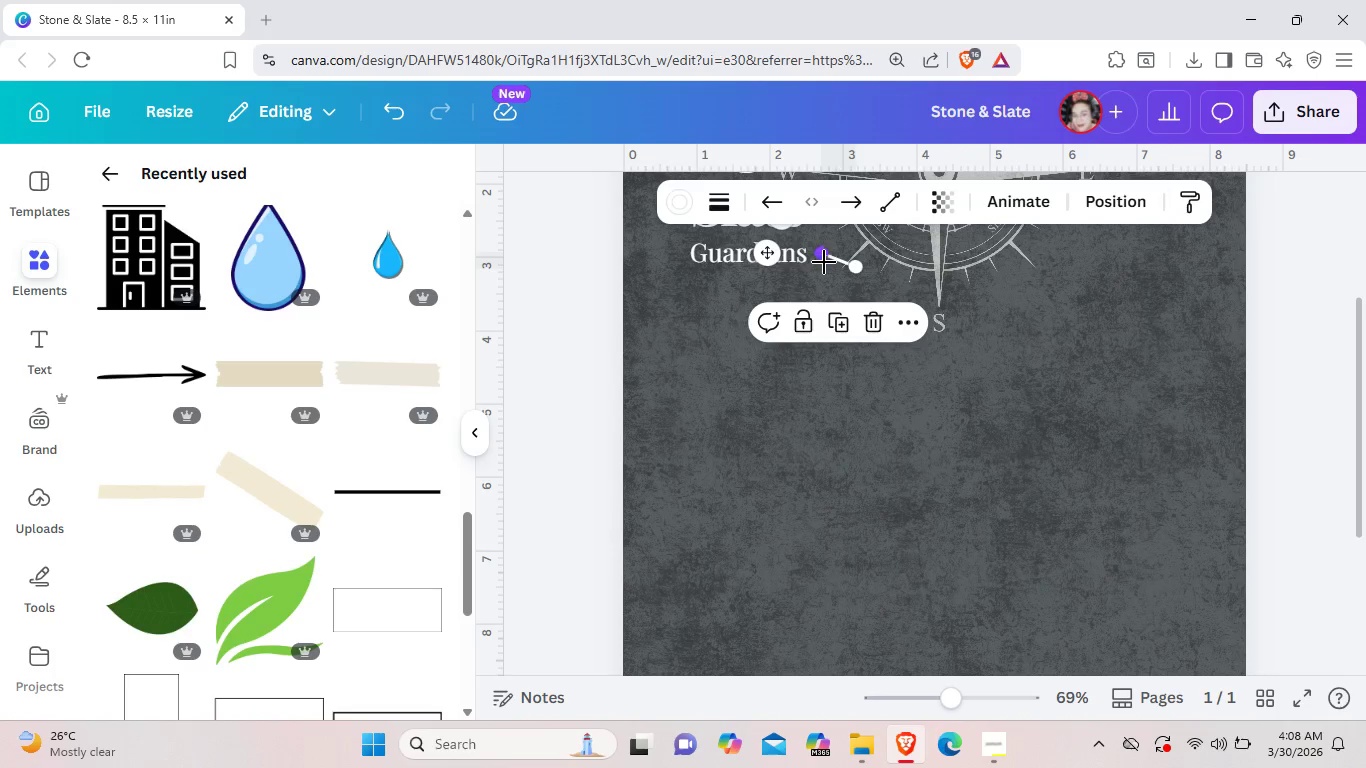 
left_click_drag(start_coordinate=[824, 257], to_coordinate=[824, 267])
 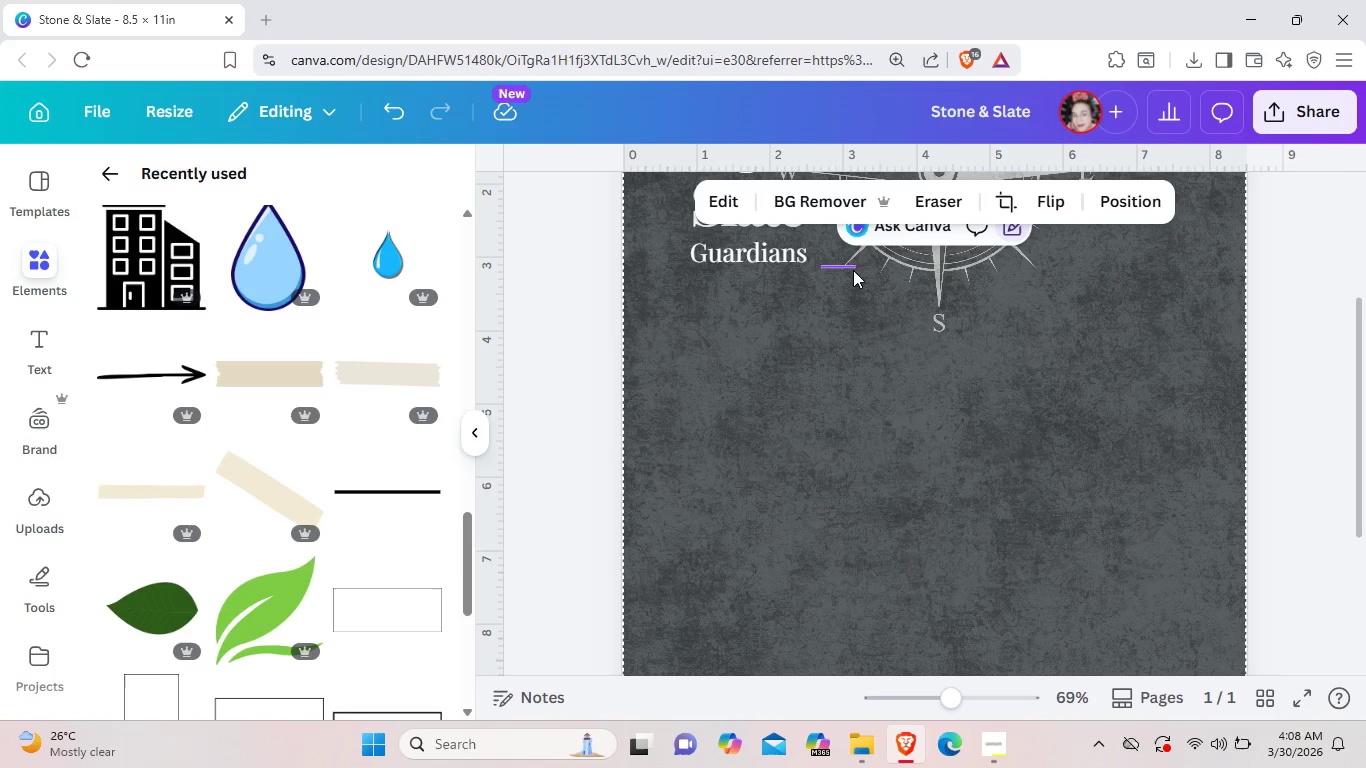 
left_click_drag(start_coordinate=[844, 266], to_coordinate=[840, 259])
 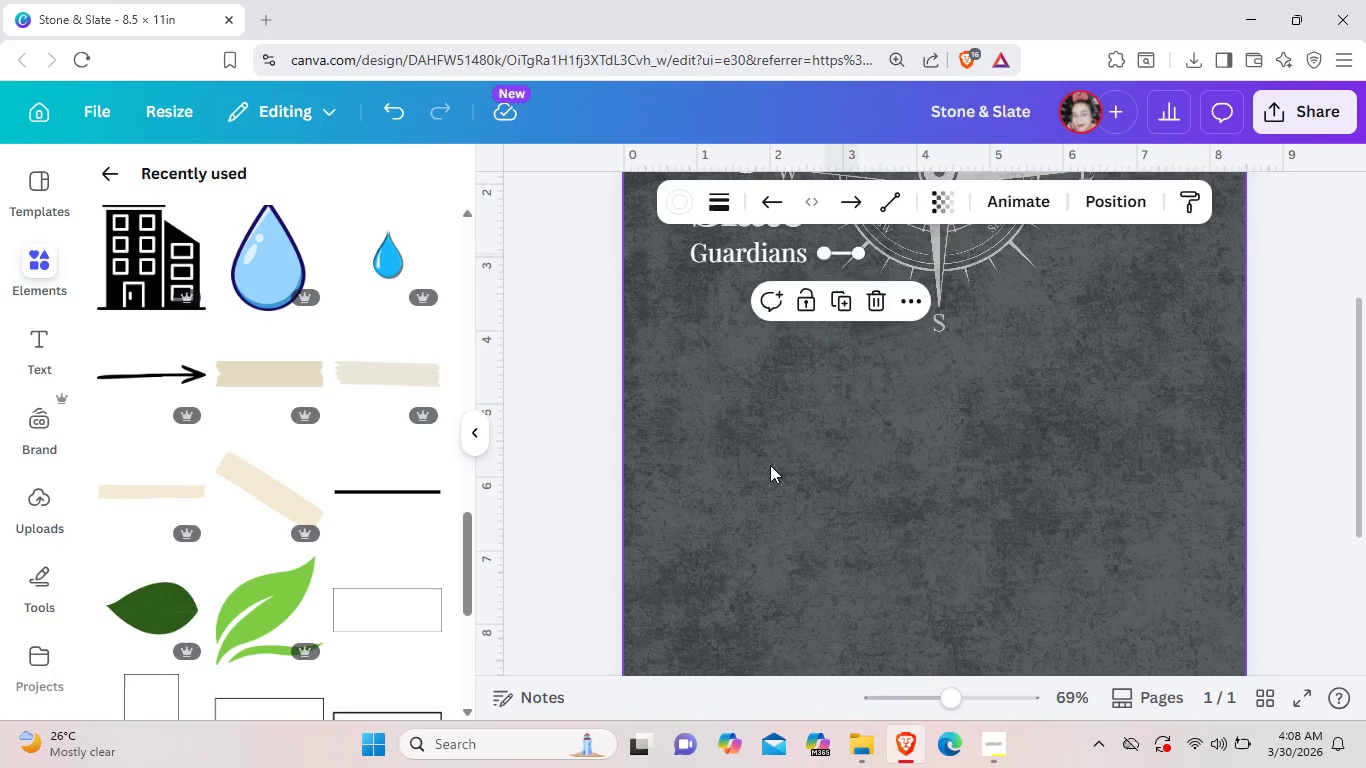 
left_click([770, 465])
 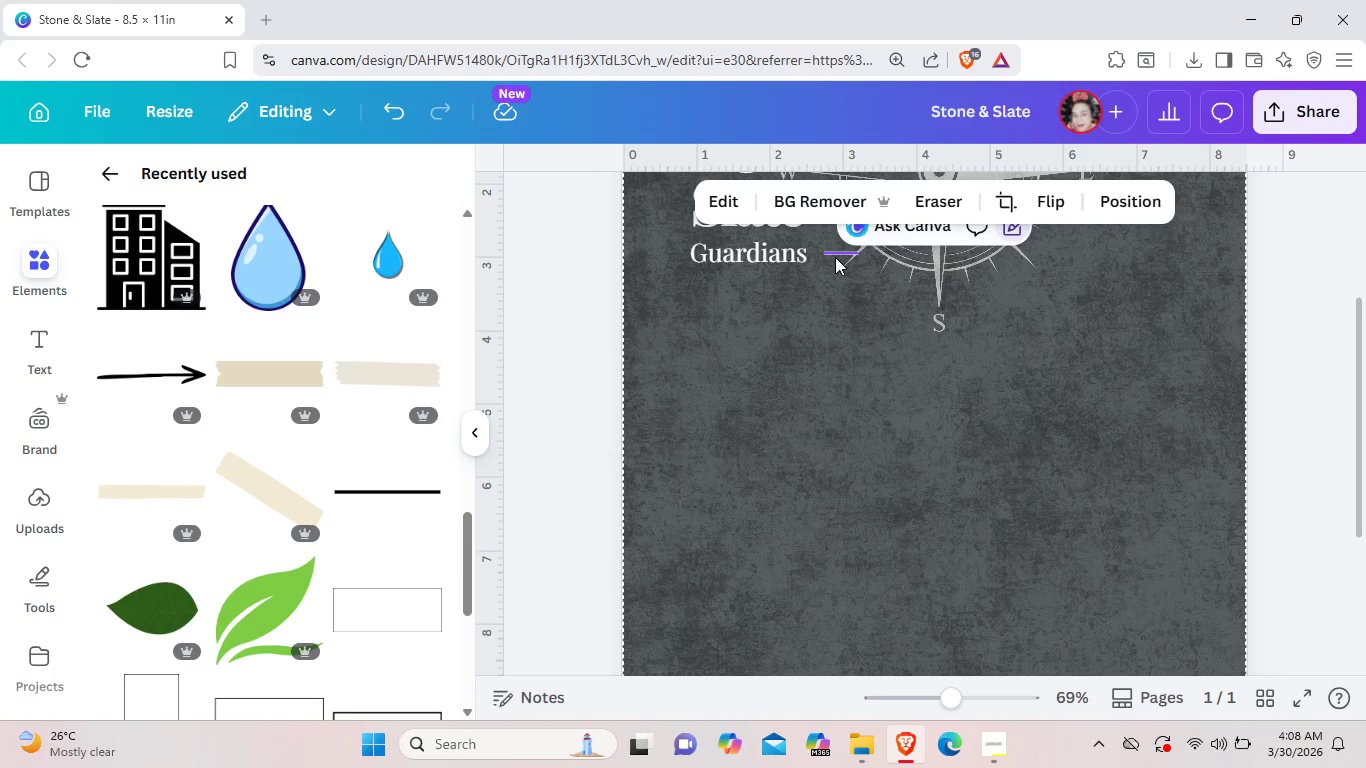 
left_click_drag(start_coordinate=[835, 254], to_coordinate=[828, 259])
 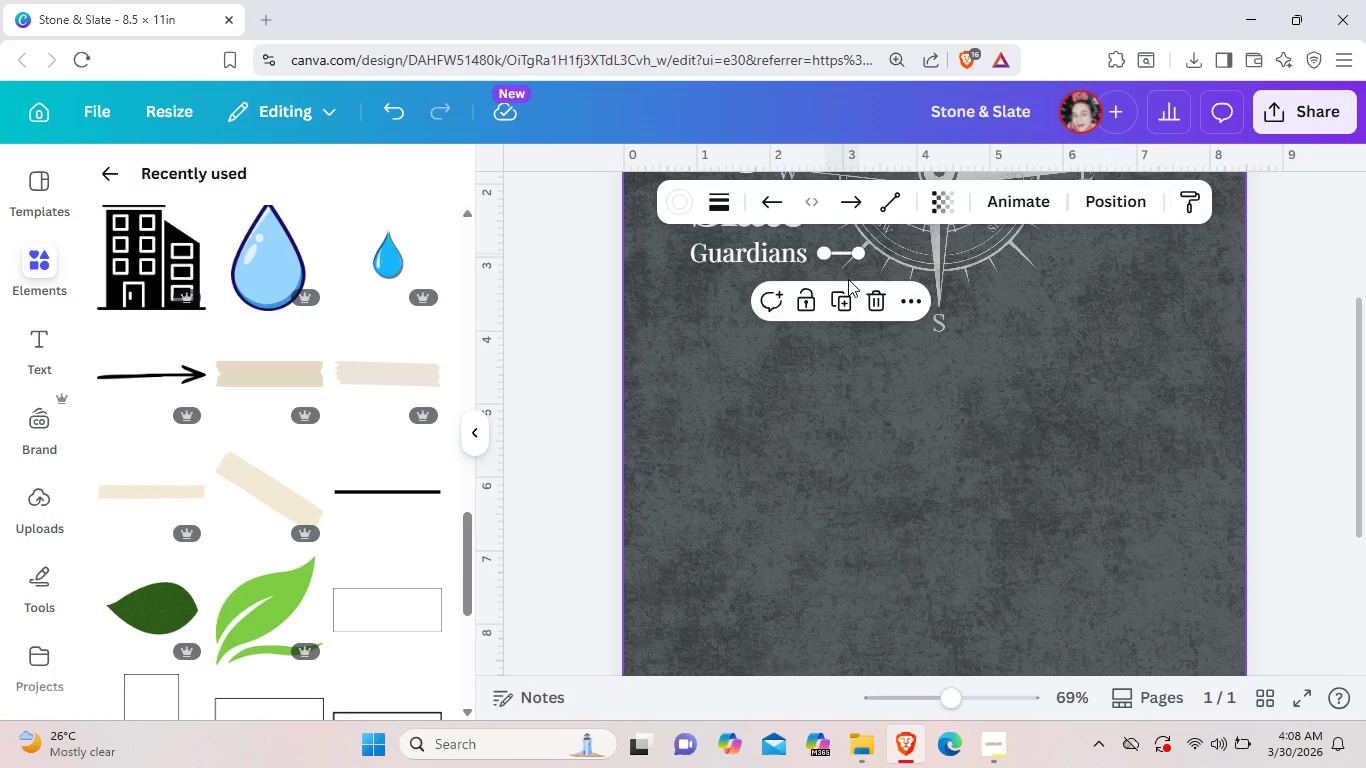 
key(ArrowLeft)
 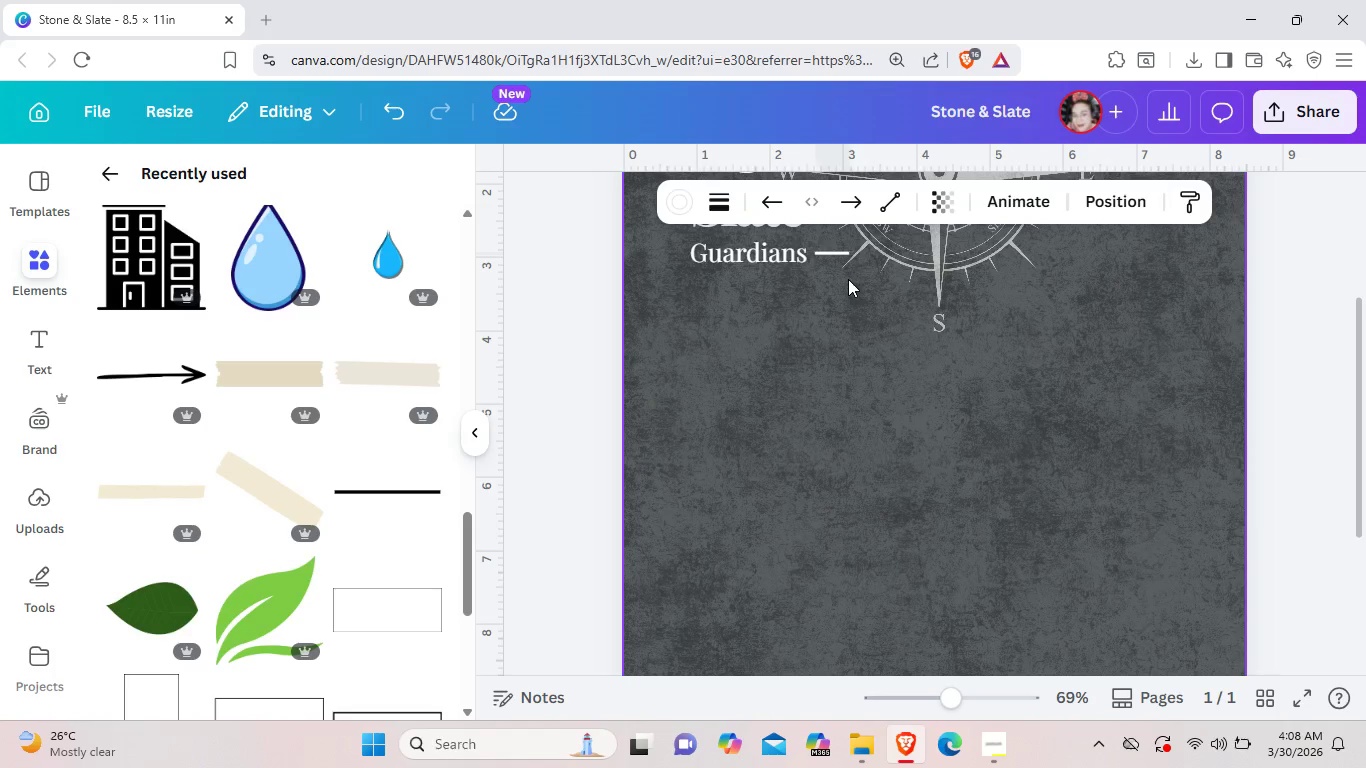 
key(ArrowLeft)
 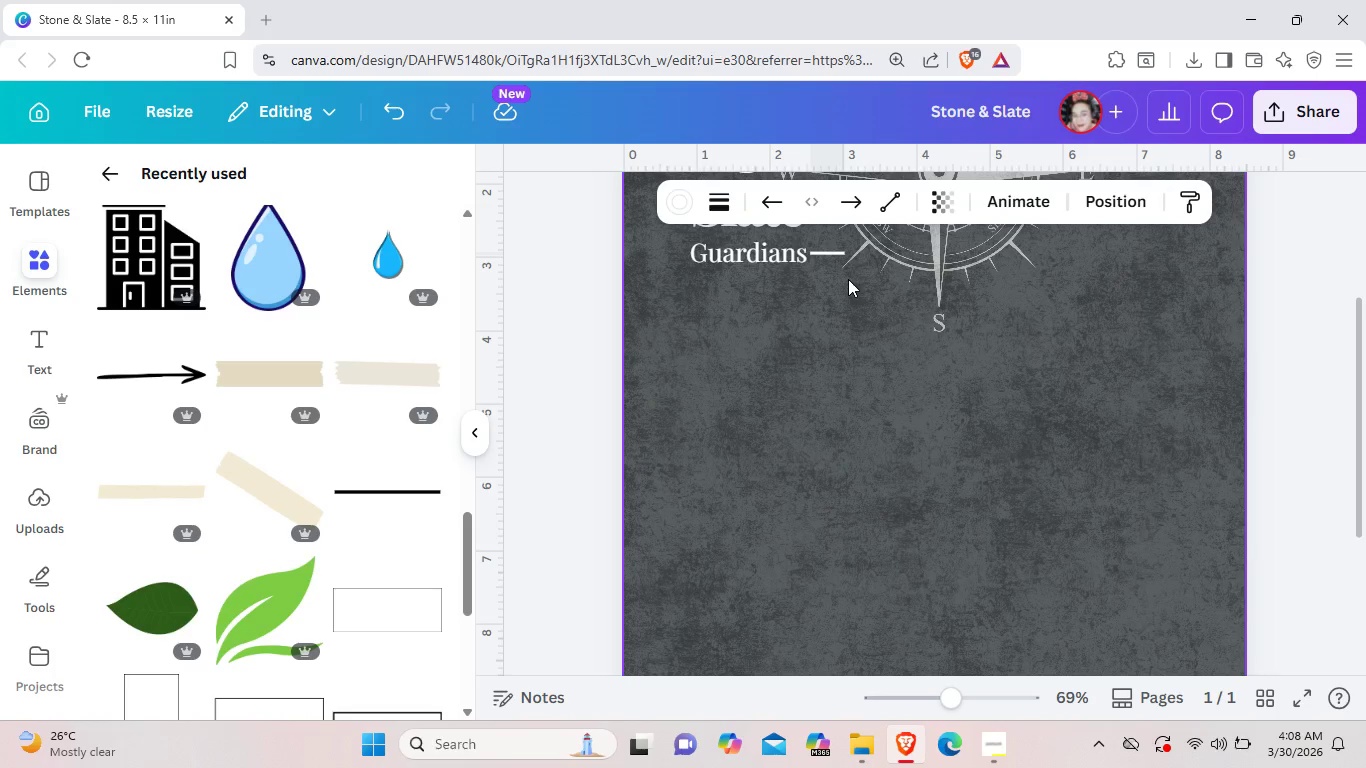 
key(ArrowLeft)
 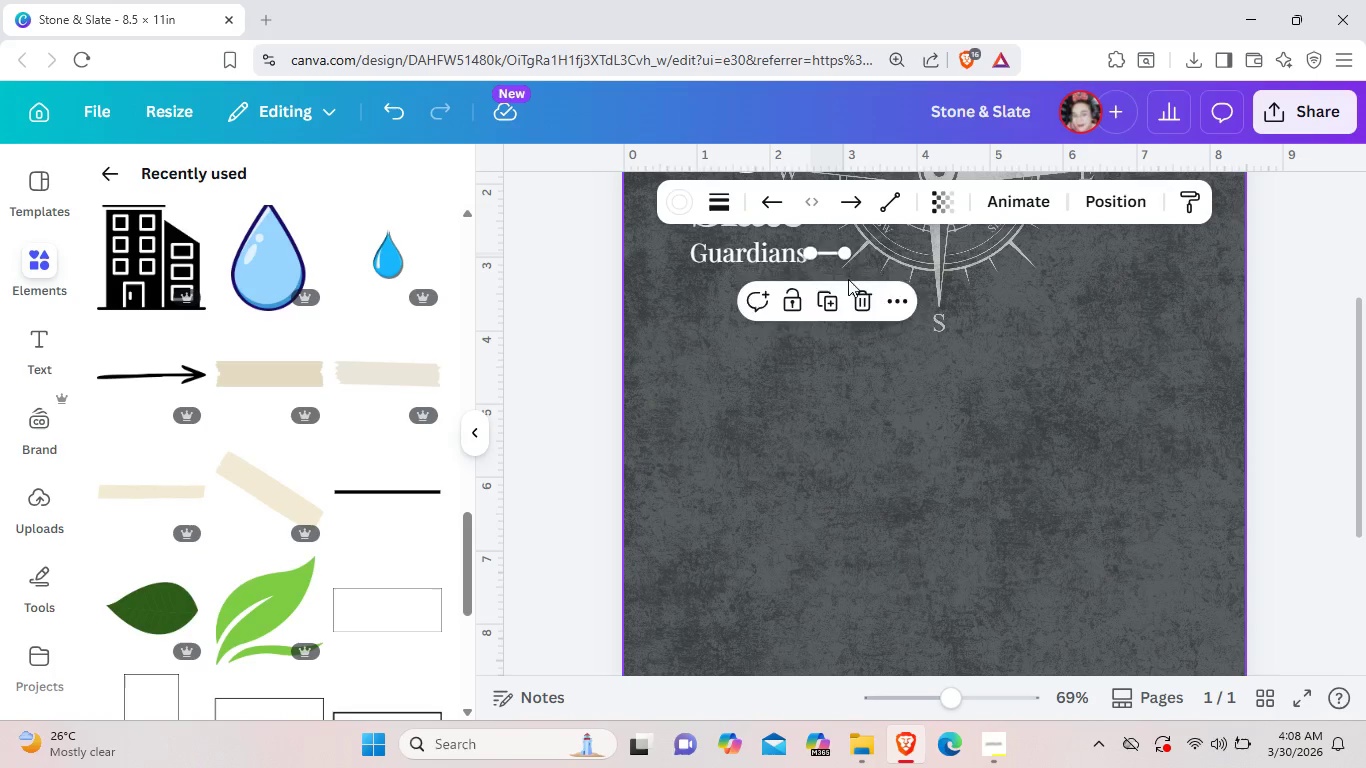 
key(ArrowDown)
 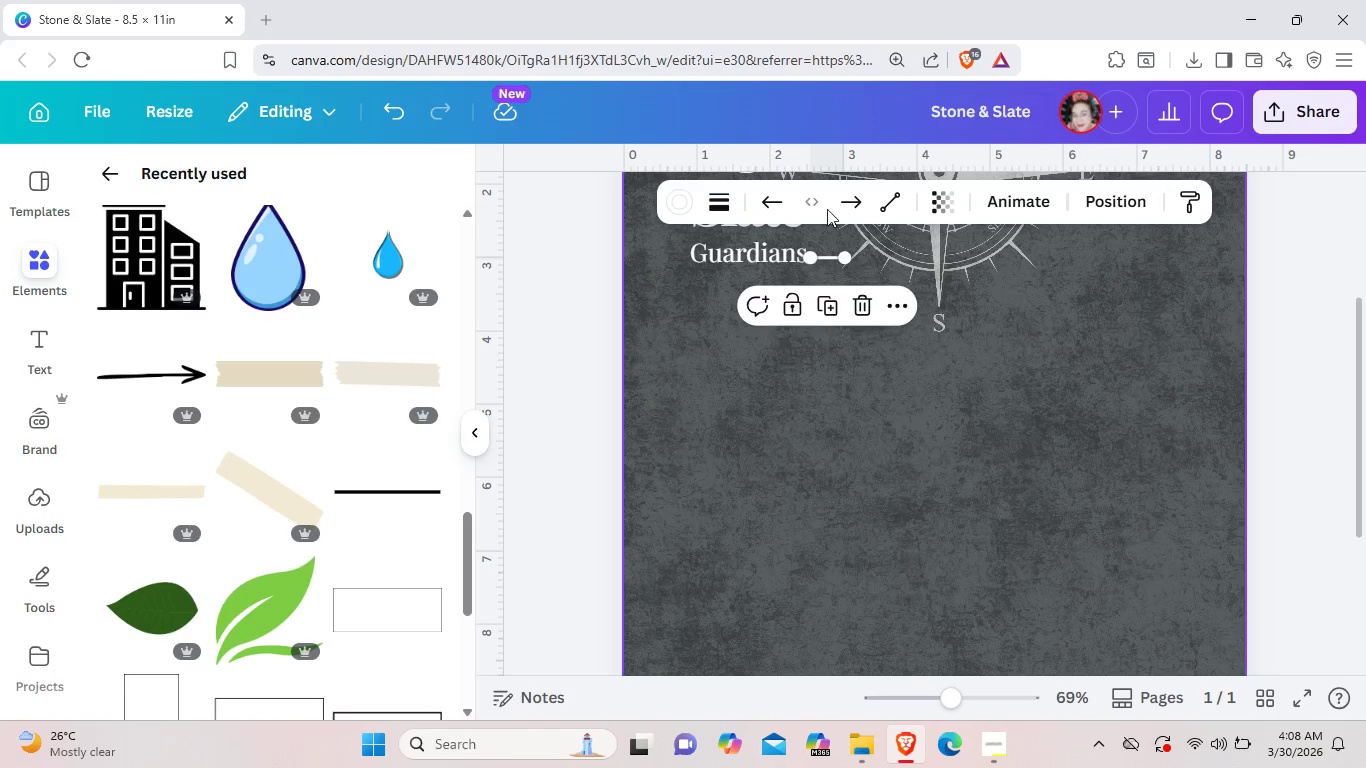 
left_click([720, 205])
 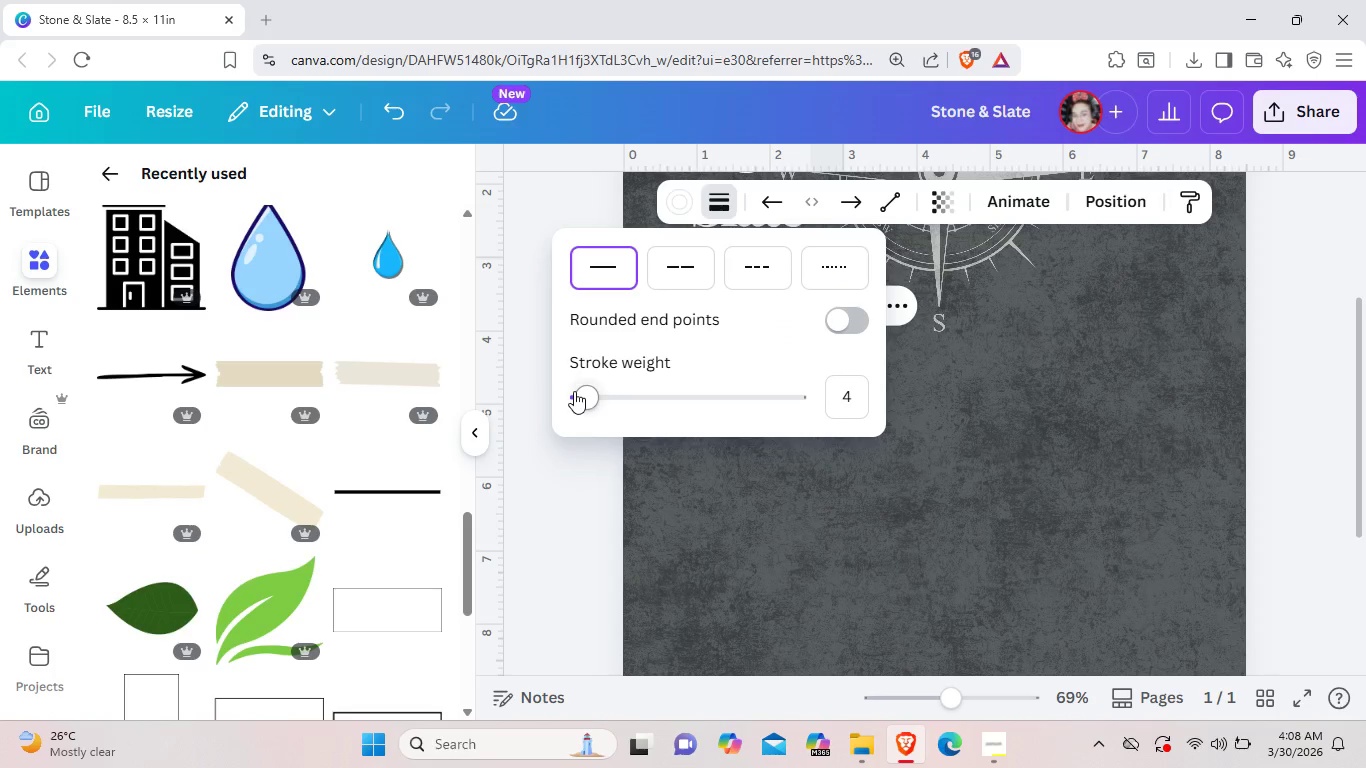 
left_click_drag(start_coordinate=[574, 394], to_coordinate=[551, 397])
 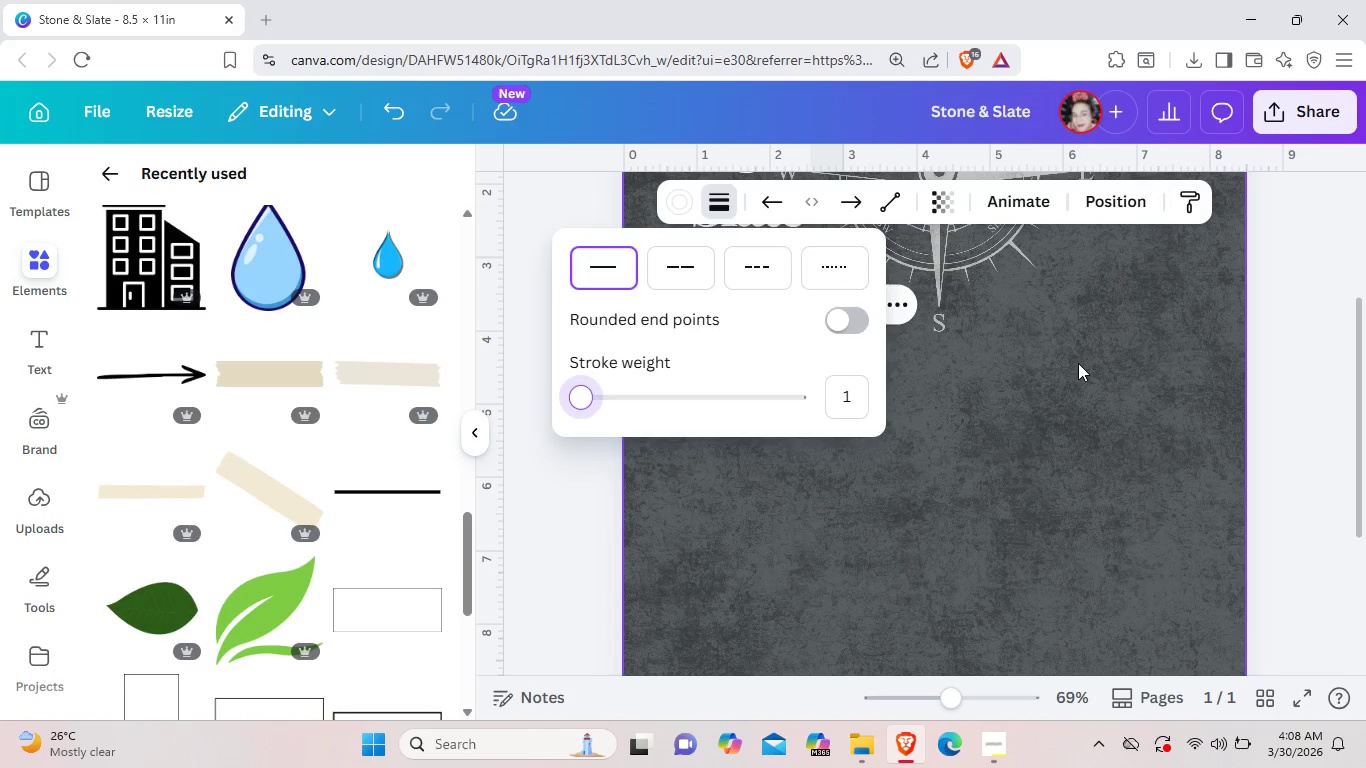 
left_click([1078, 363])
 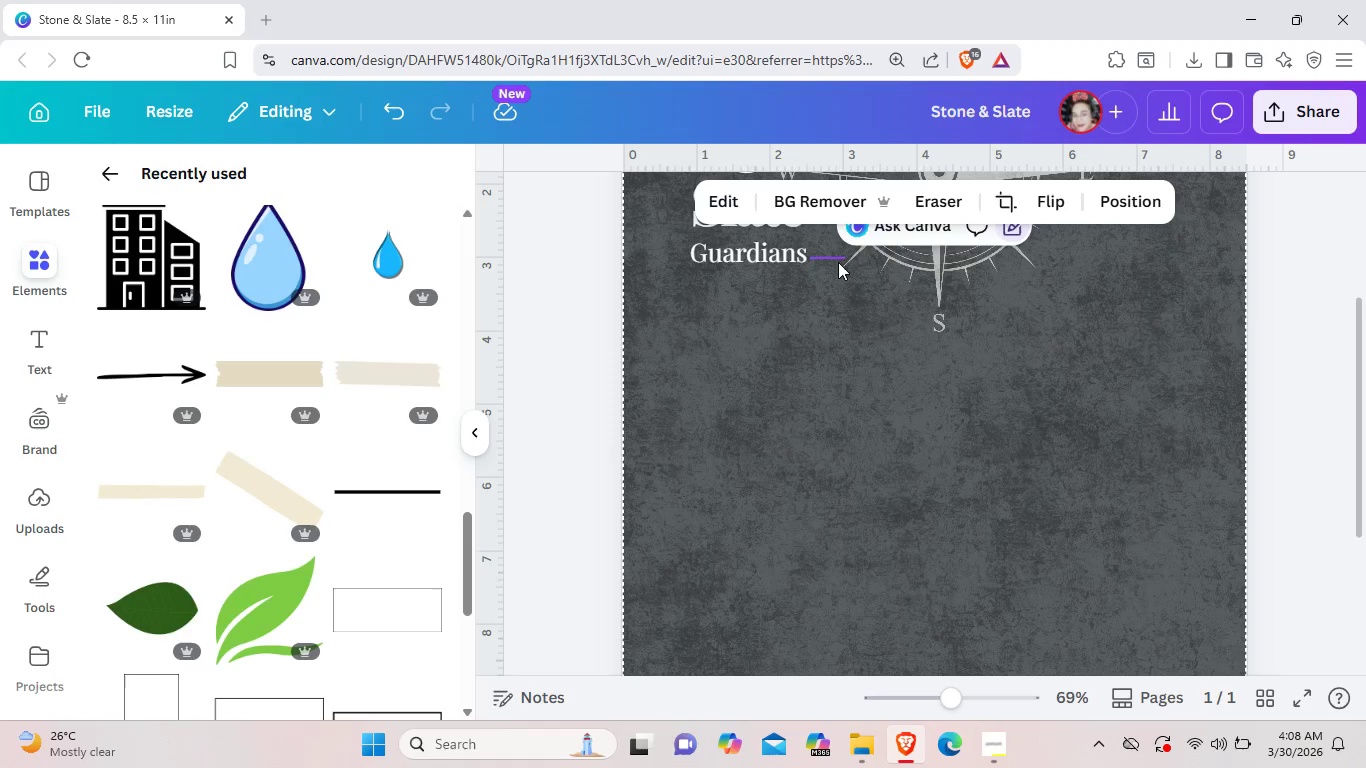 
left_click([837, 260])
 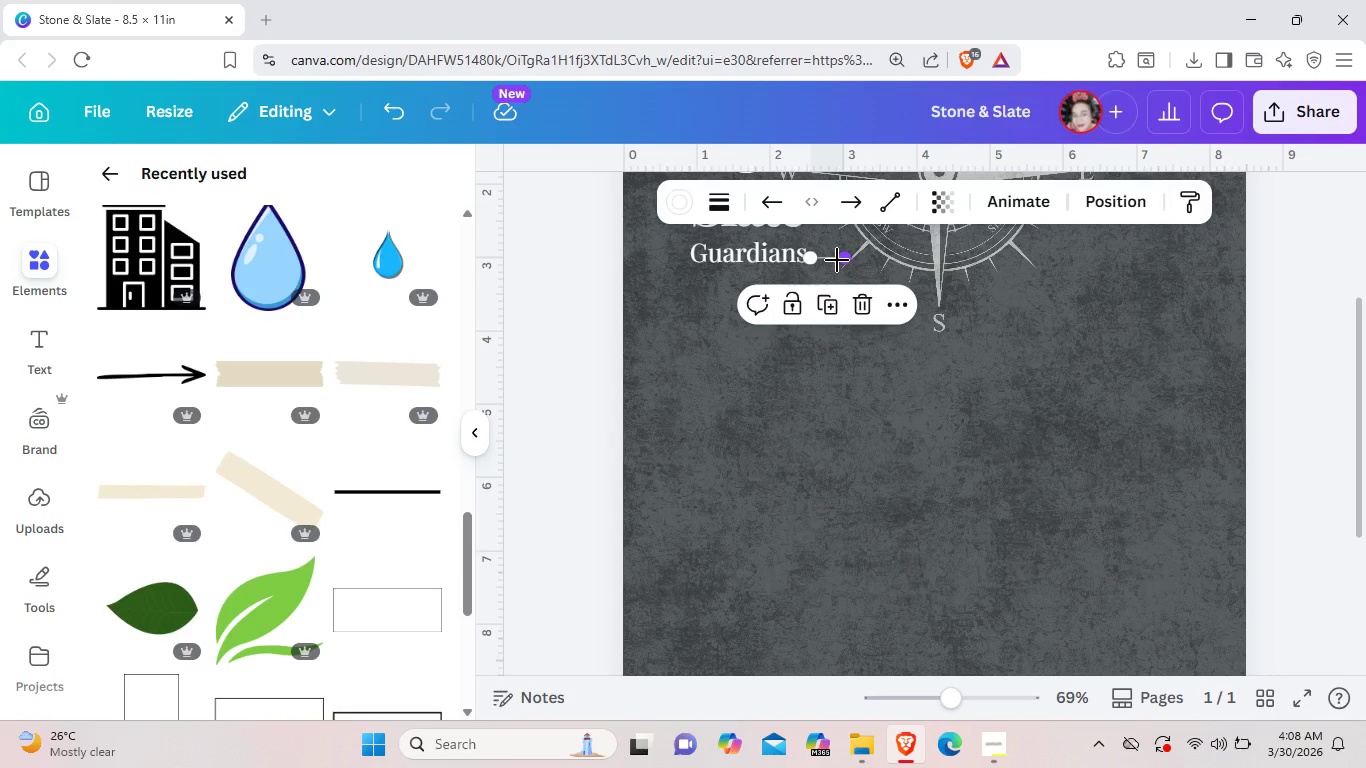 
key(ArrowUp)
 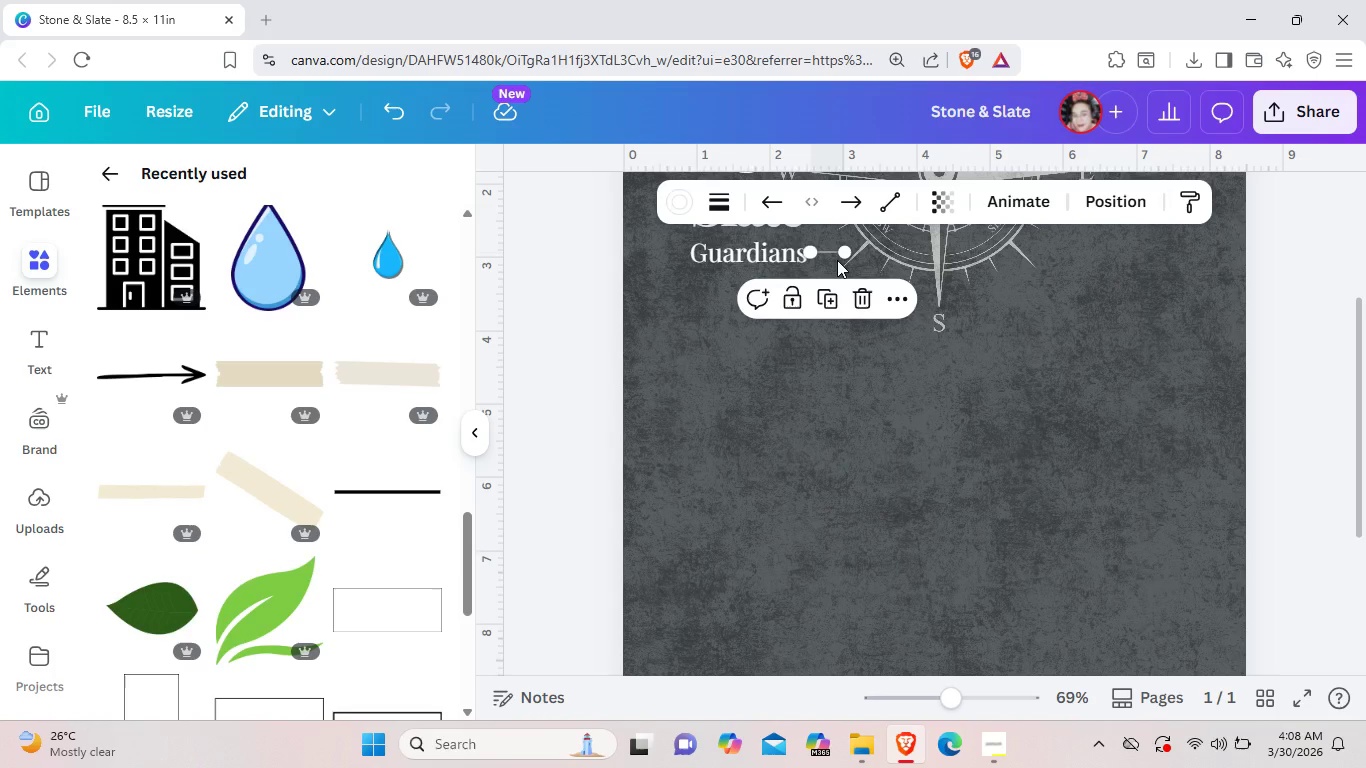 
key(ArrowDown)
 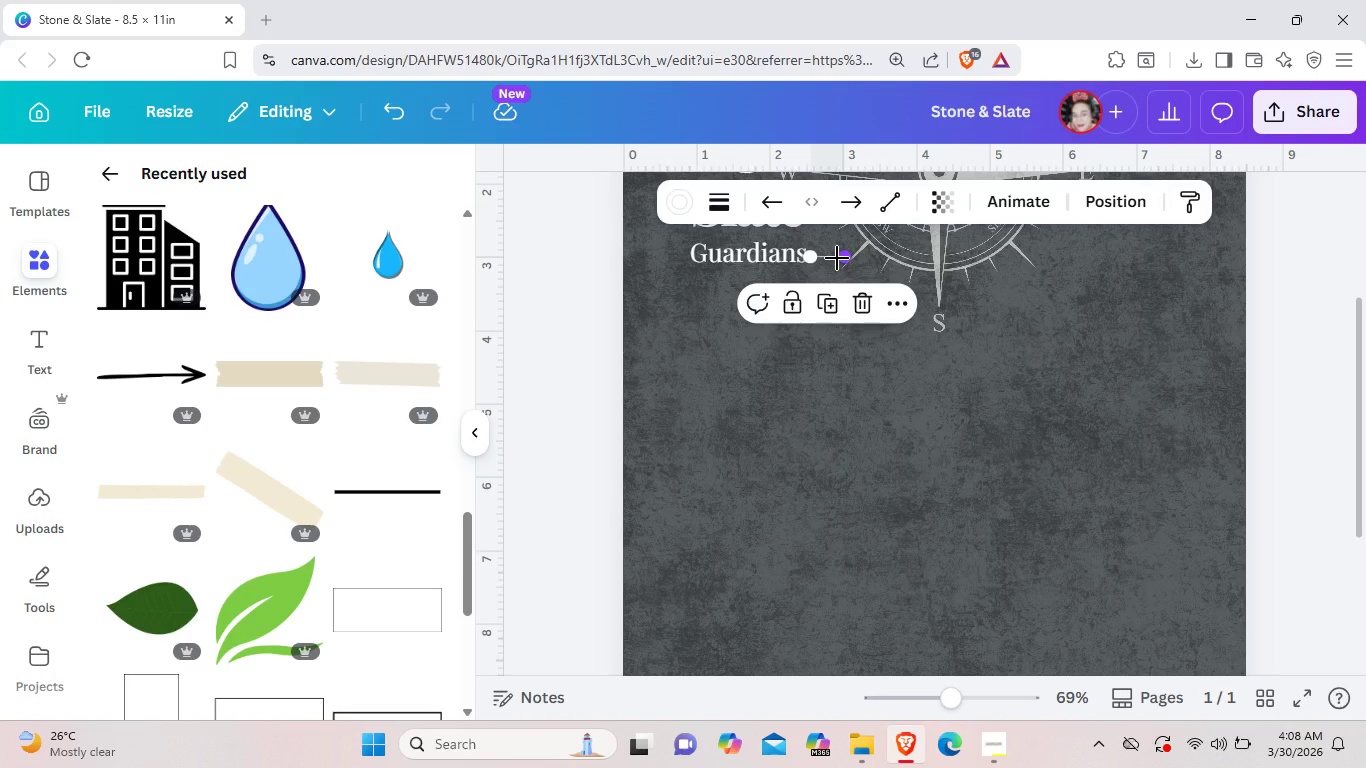 
key(Control+C)
 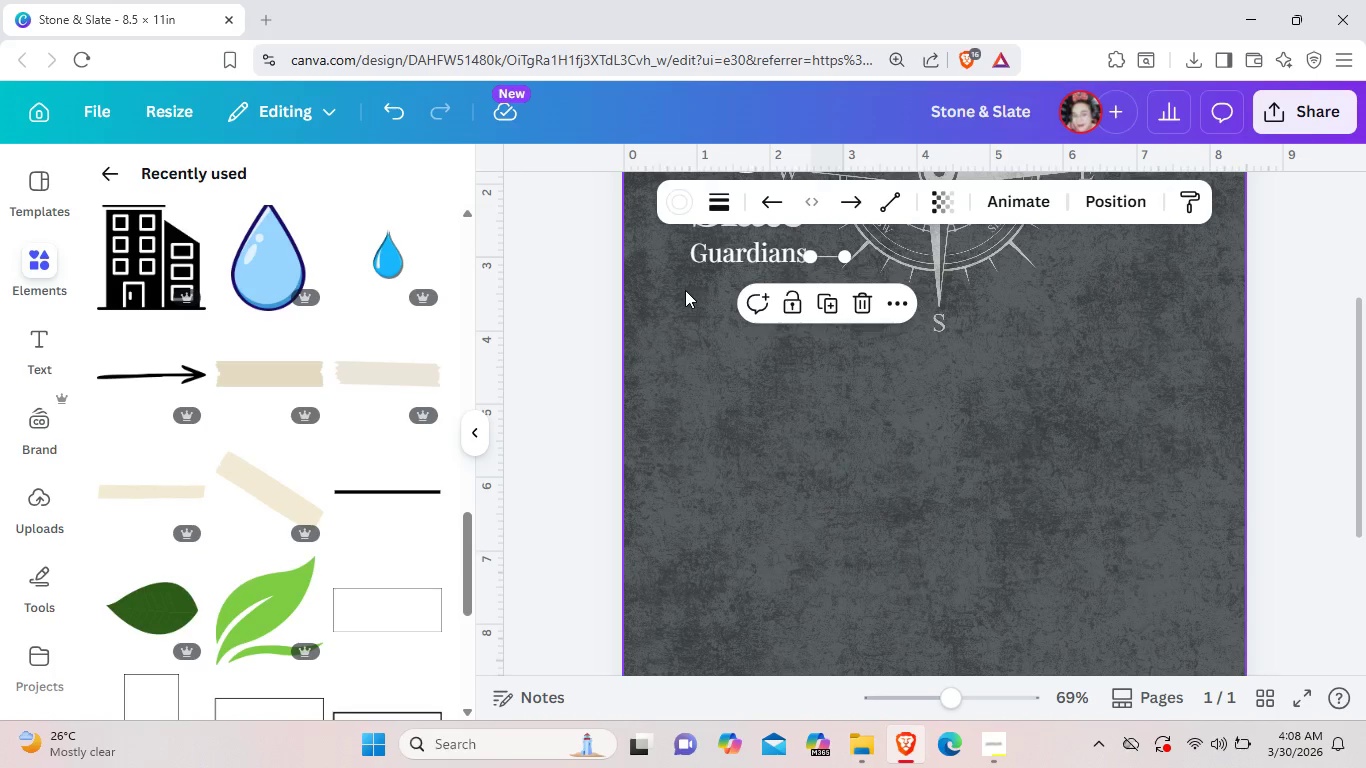 
left_click([685, 290])
 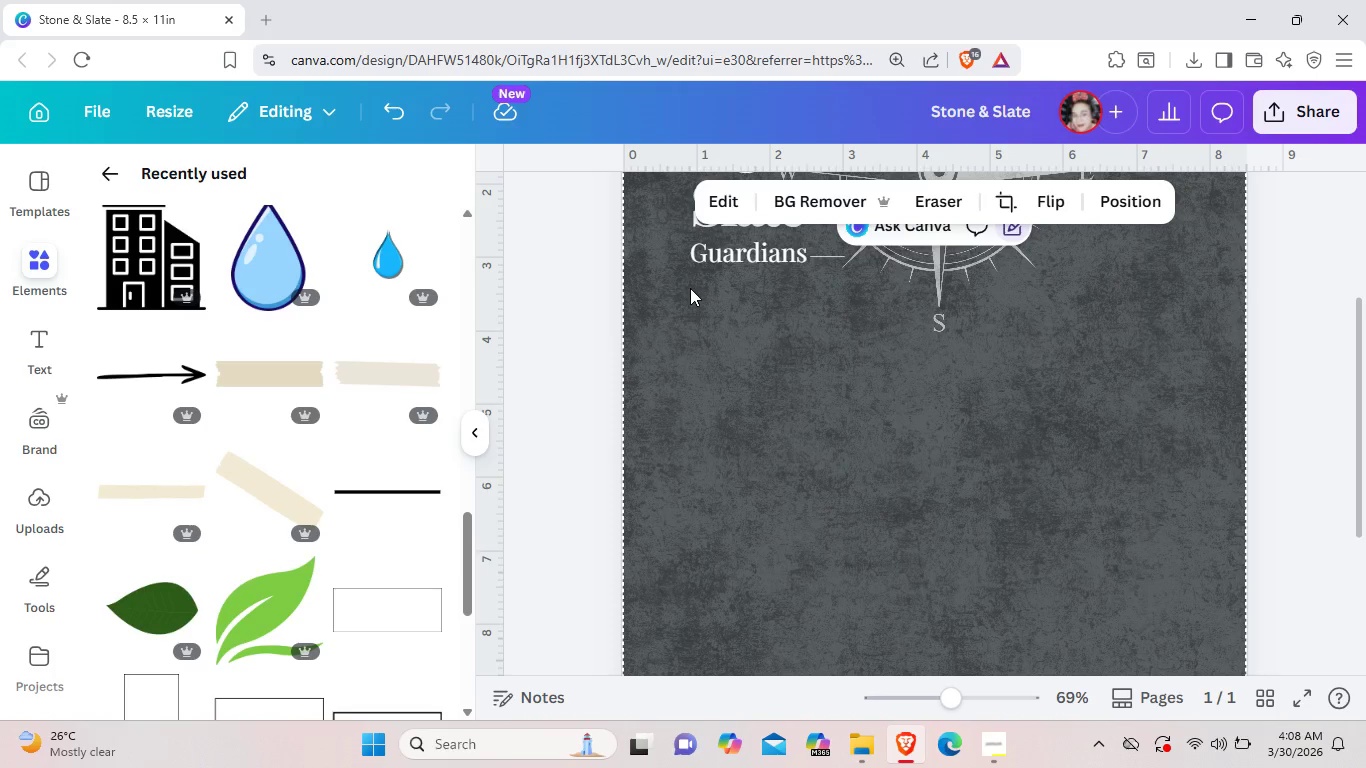 
key(Control+V)
 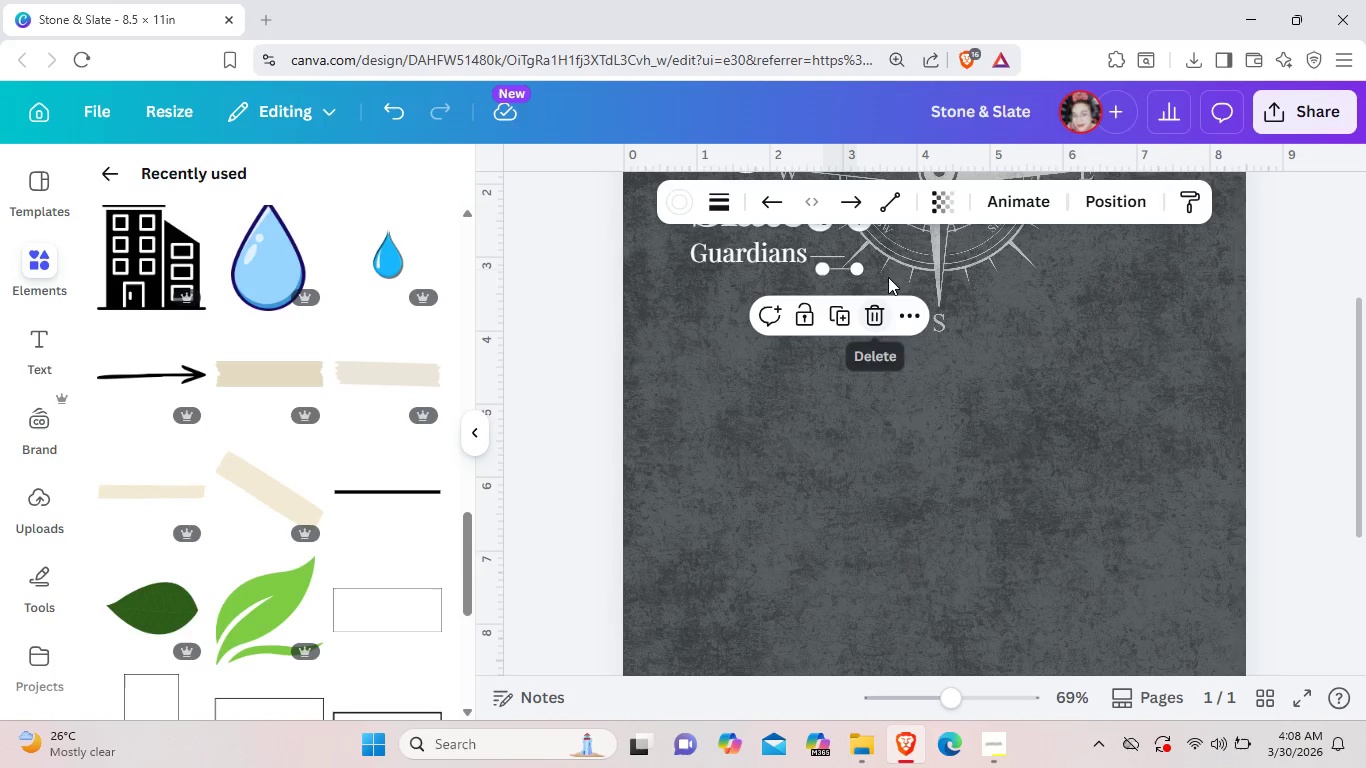 
left_click([888, 270])
 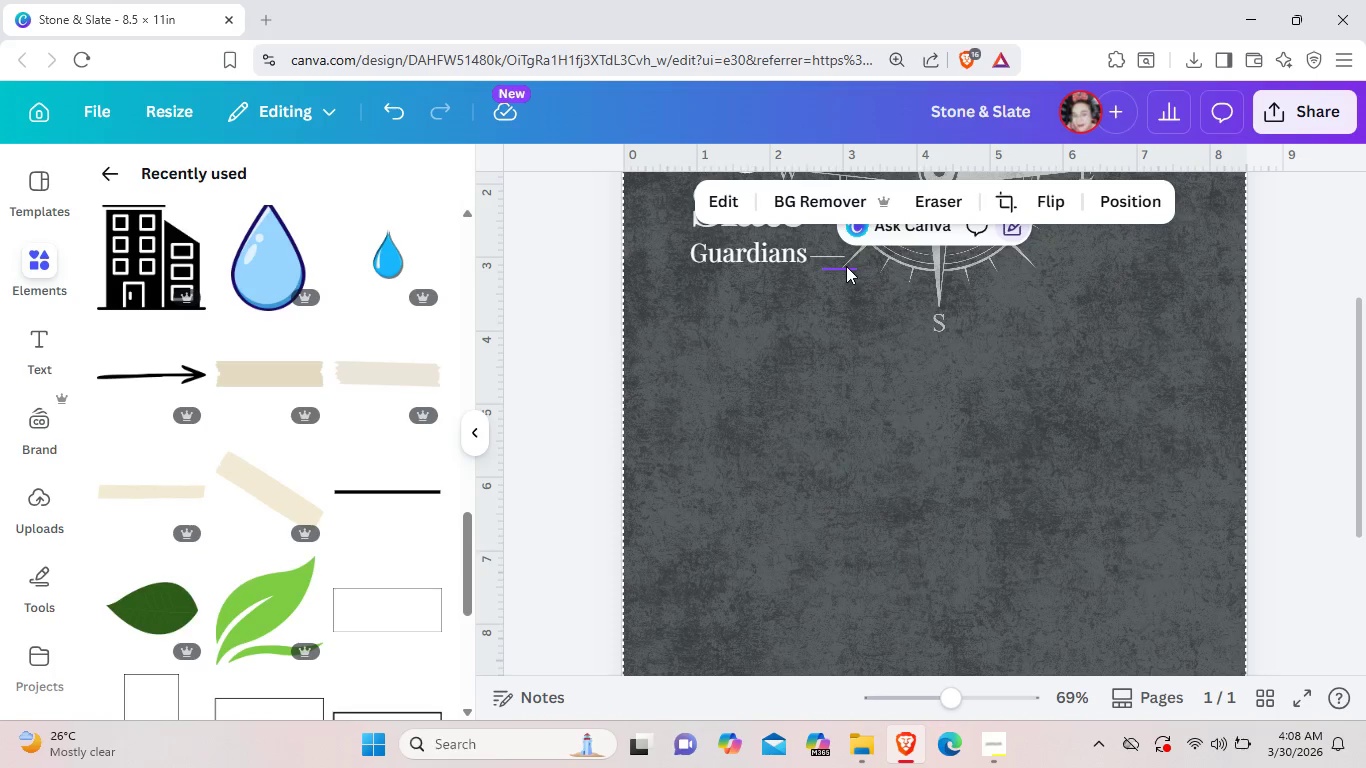 
left_click_drag(start_coordinate=[846, 266], to_coordinate=[672, 260])
 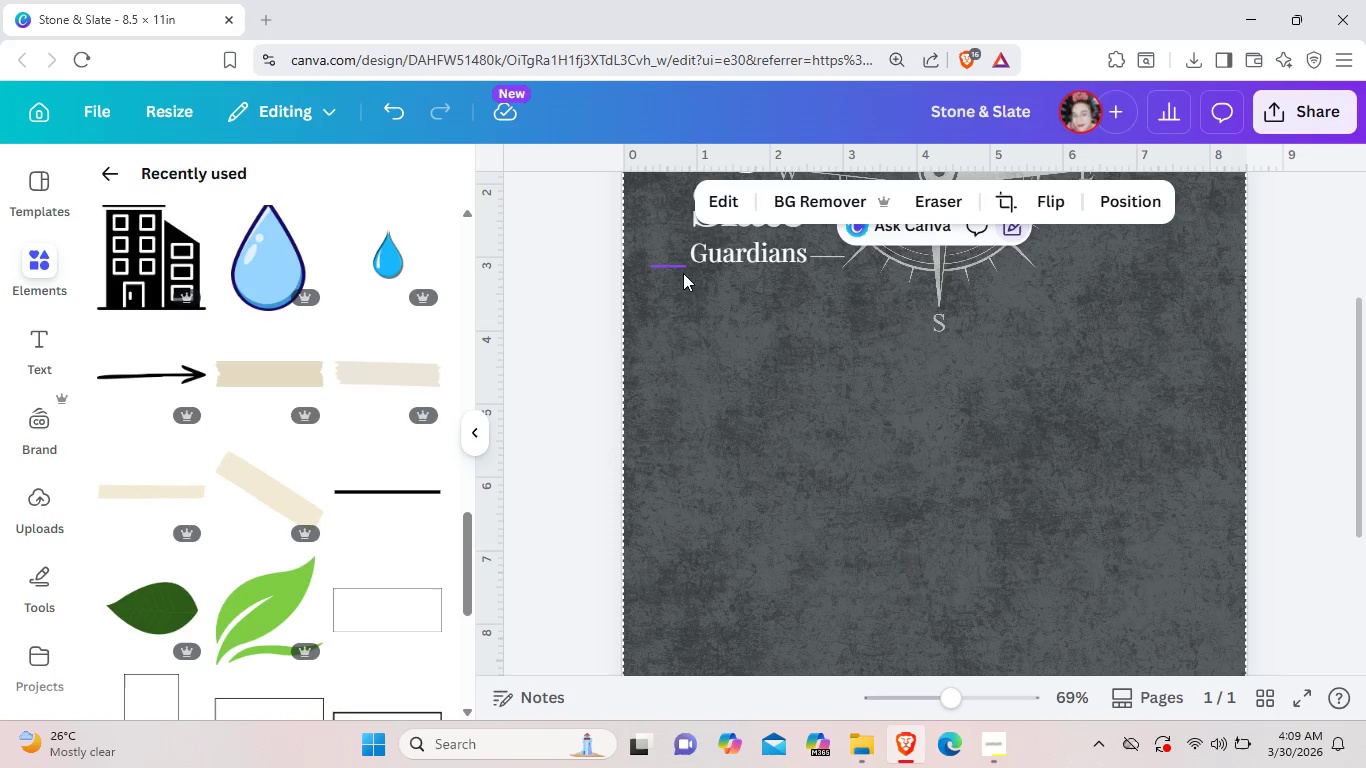 
left_click_drag(start_coordinate=[672, 266], to_coordinate=[670, 261])
 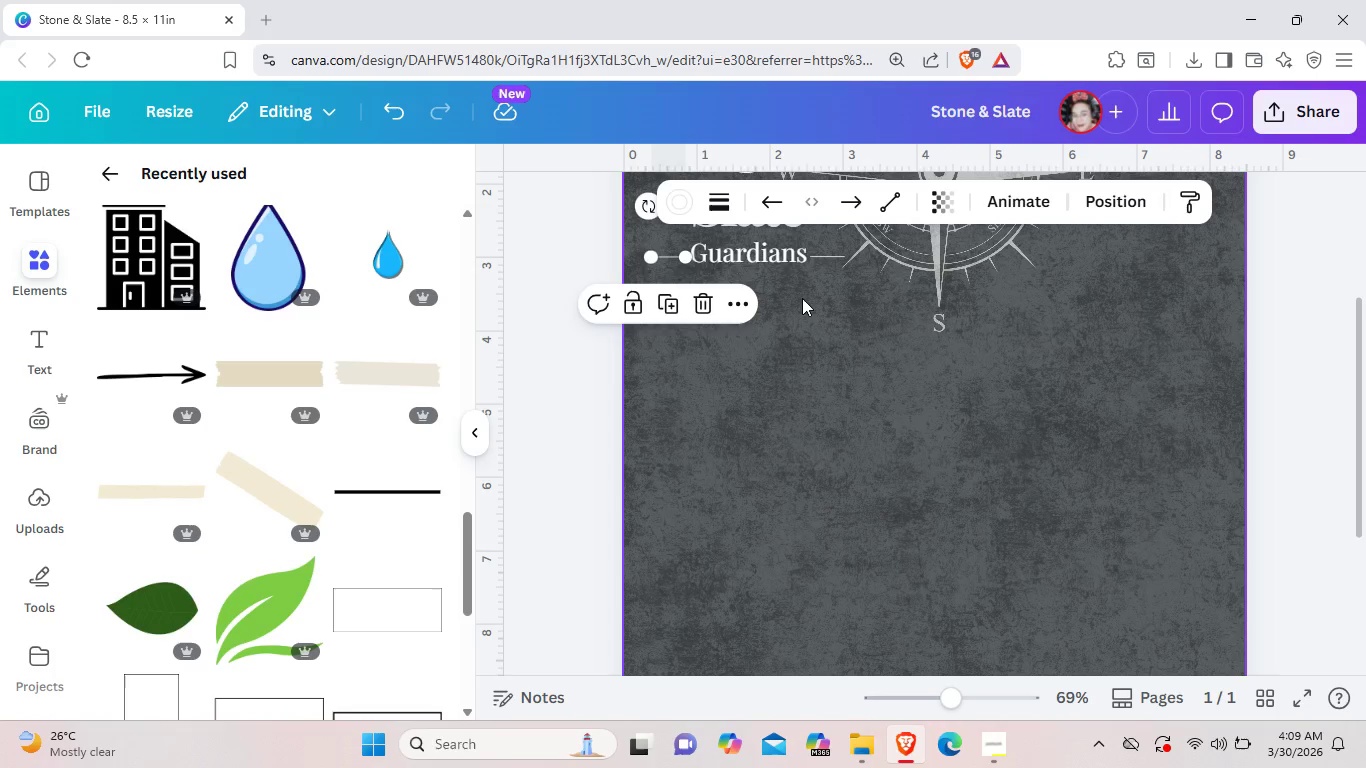 
mouse_move([818, 294])
 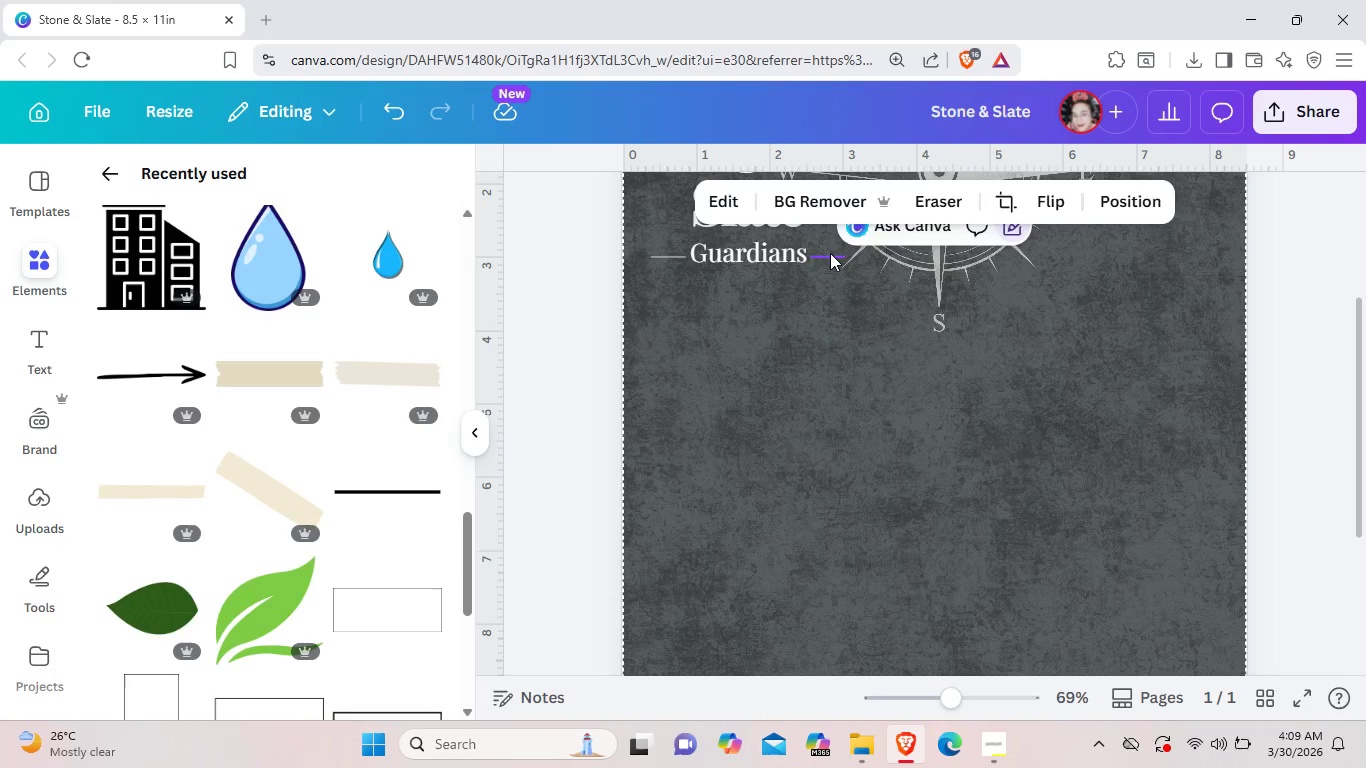 
left_click([830, 253])
 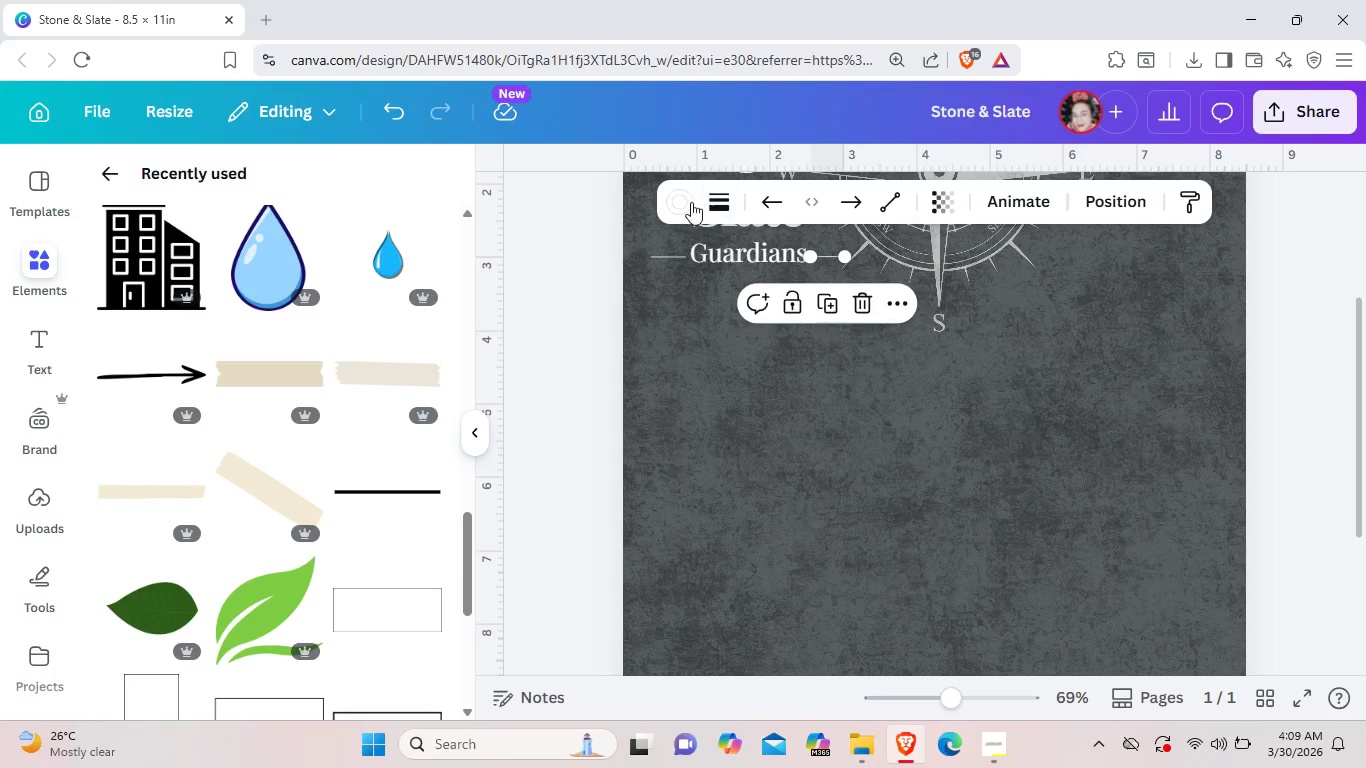 
left_click([690, 202])
 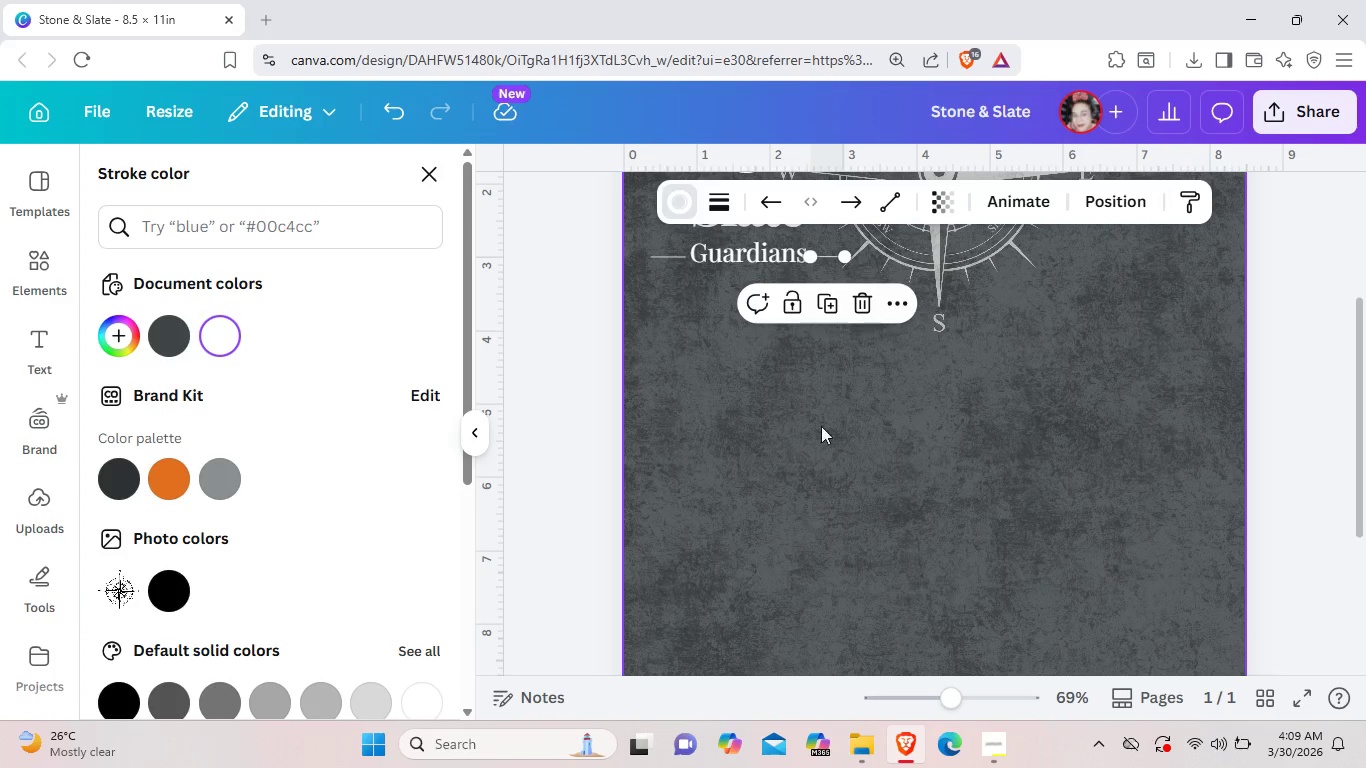 
scroll: coordinate [994, 481], scroll_direction: up, amount: 3.0
 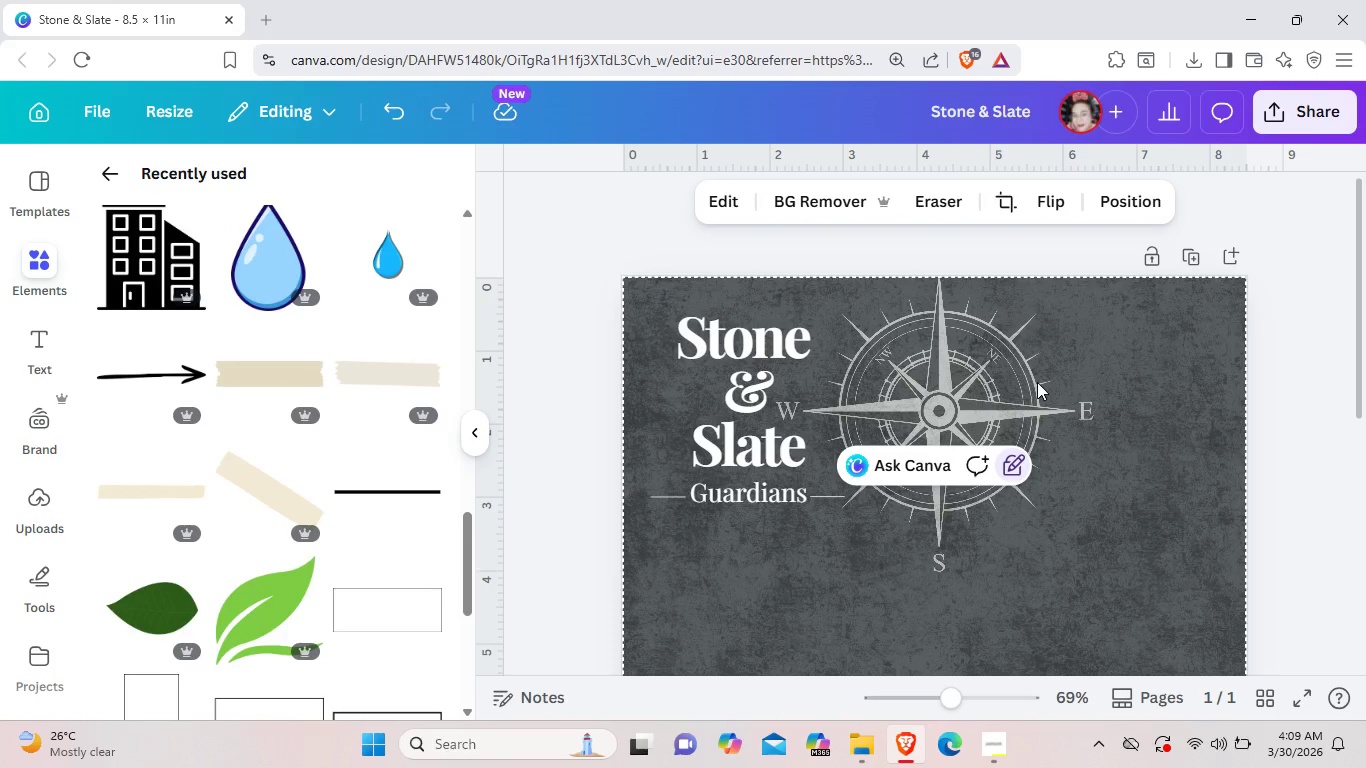 
left_click([1037, 382])
 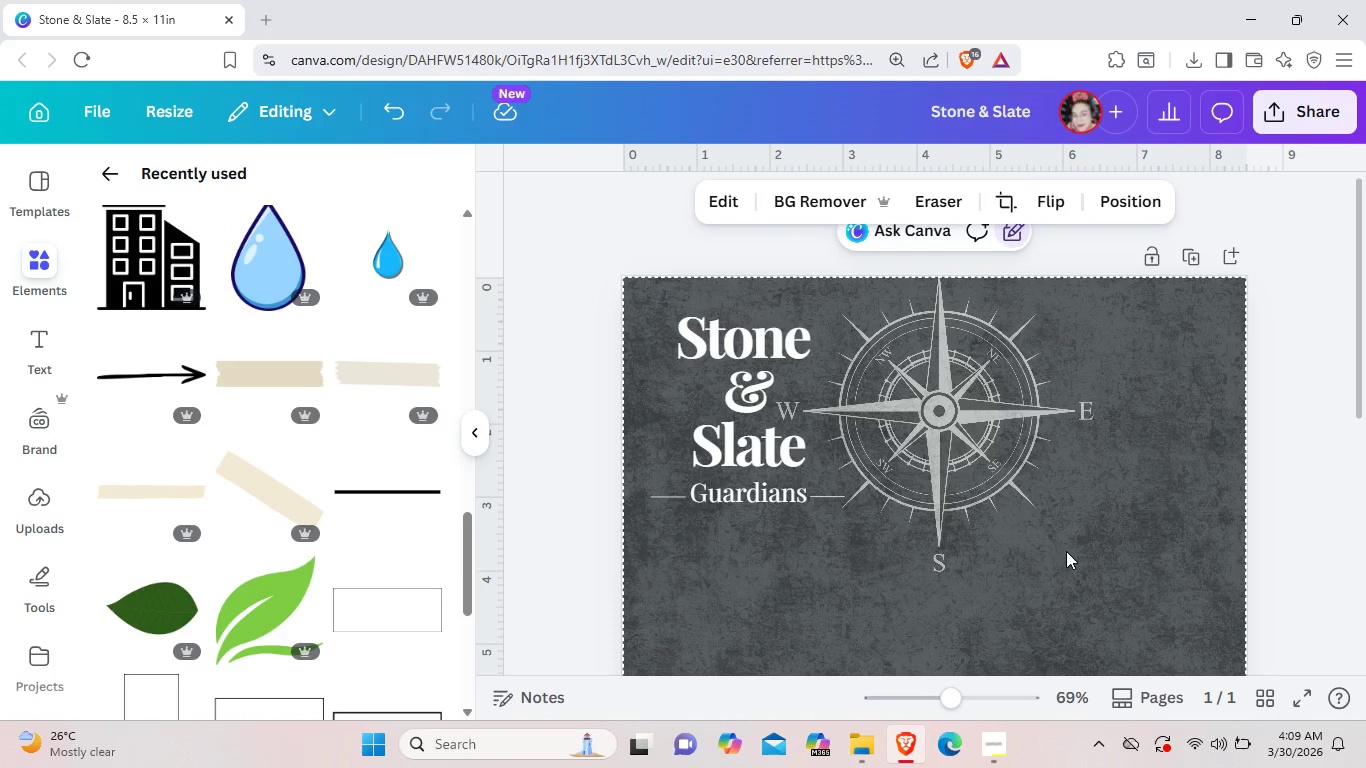 
left_click([1042, 514])
 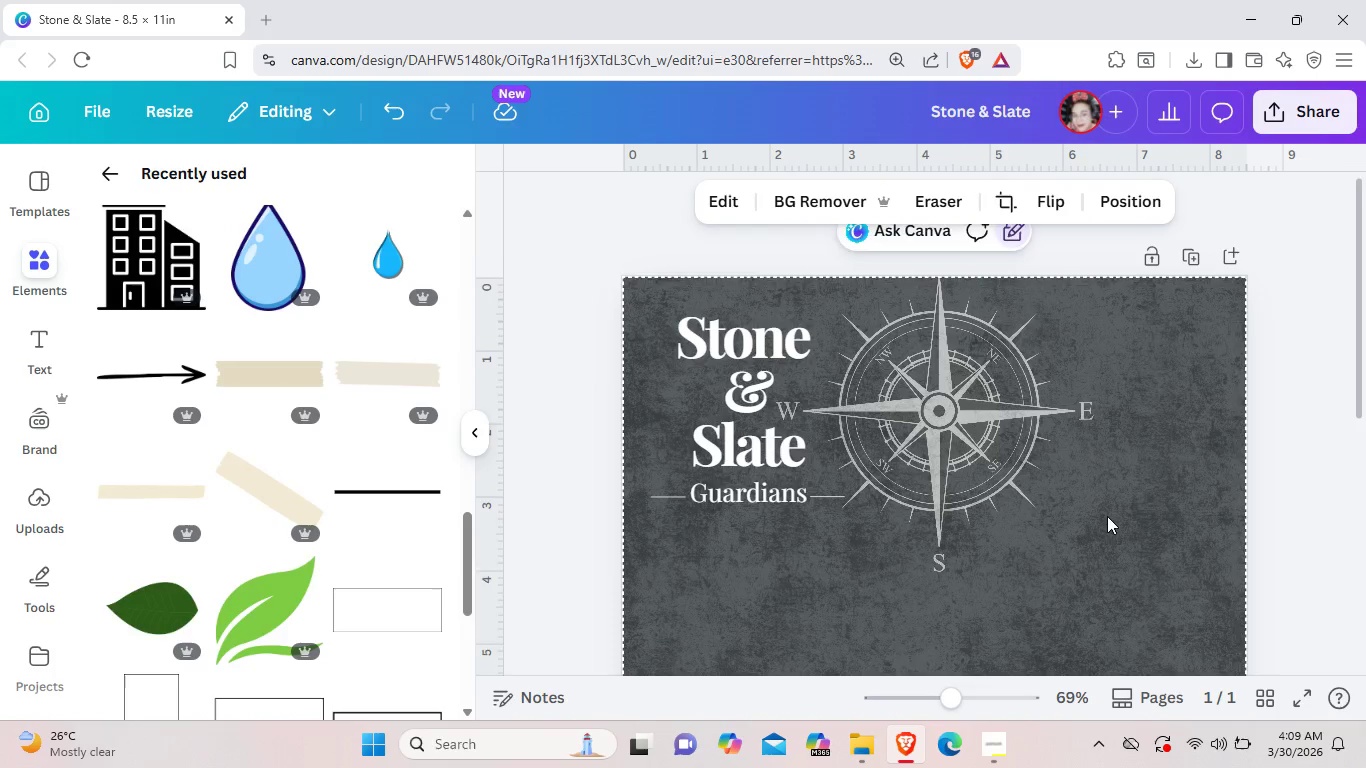 
scroll: coordinate [1109, 516], scroll_direction: down, amount: 1.0
 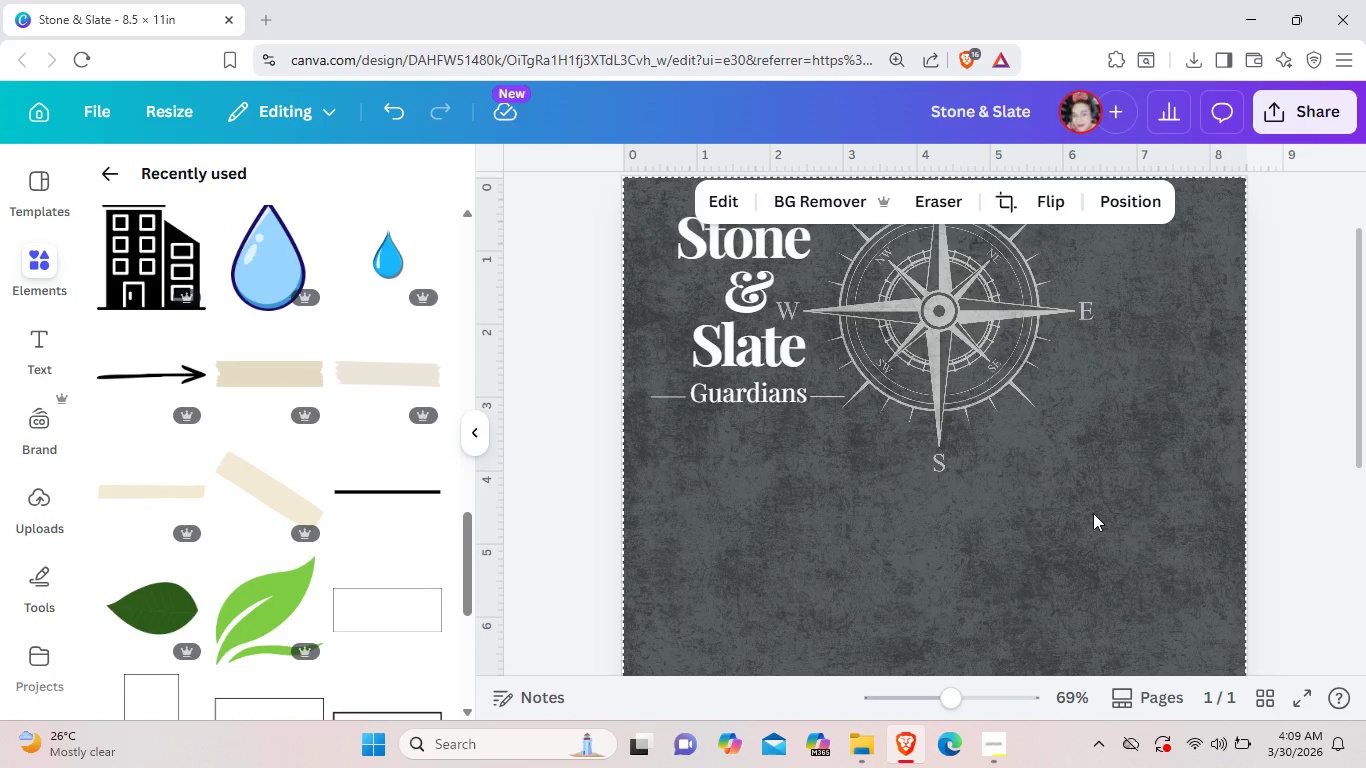 
left_click([1019, 372])
 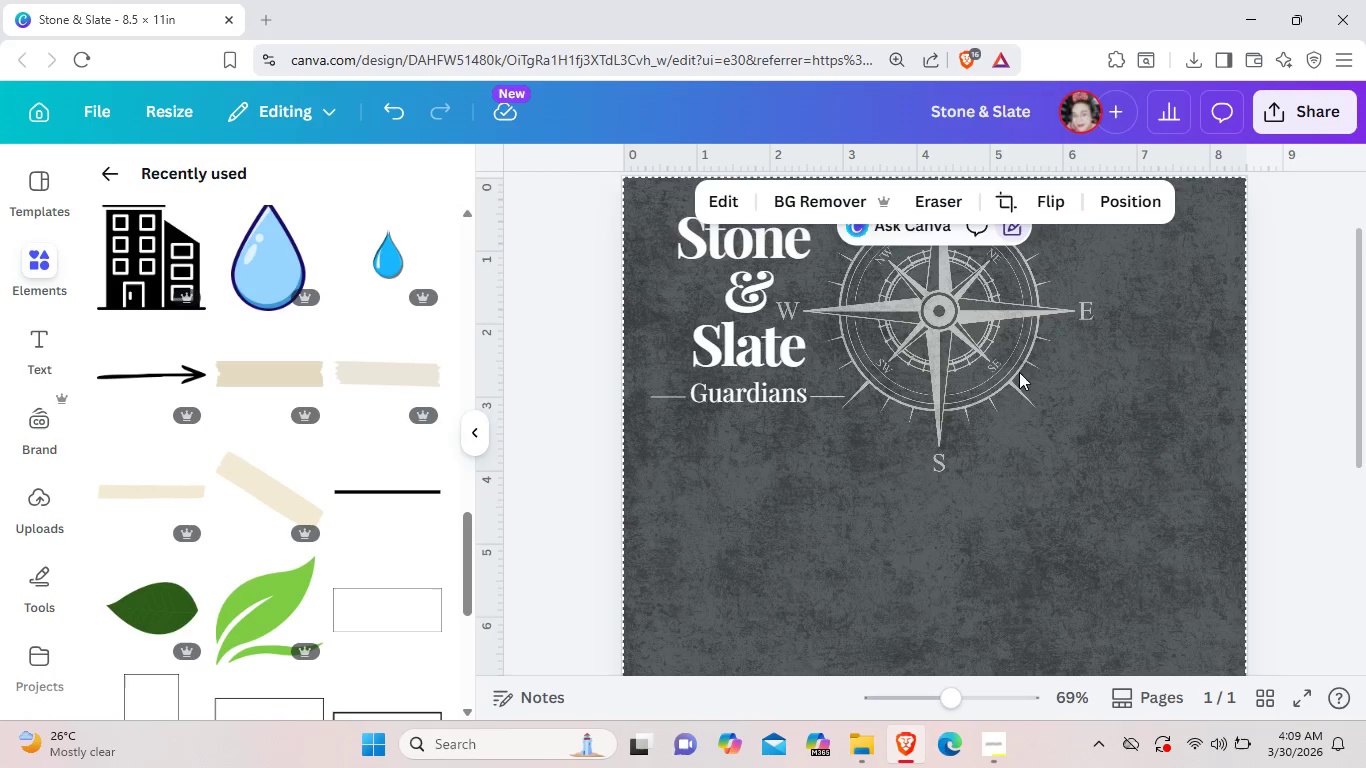 
scroll: coordinate [1019, 372], scroll_direction: up, amount: 1.0
 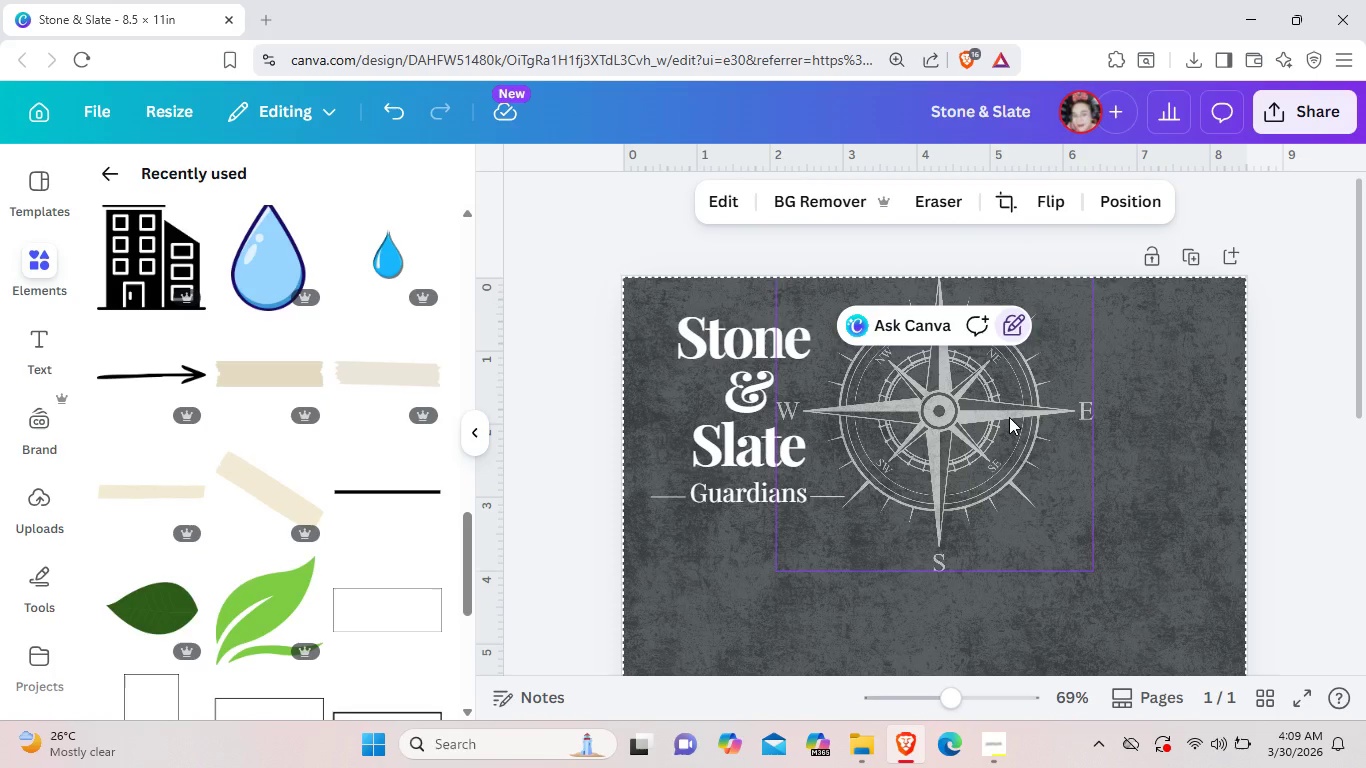 
left_click([1009, 417])
 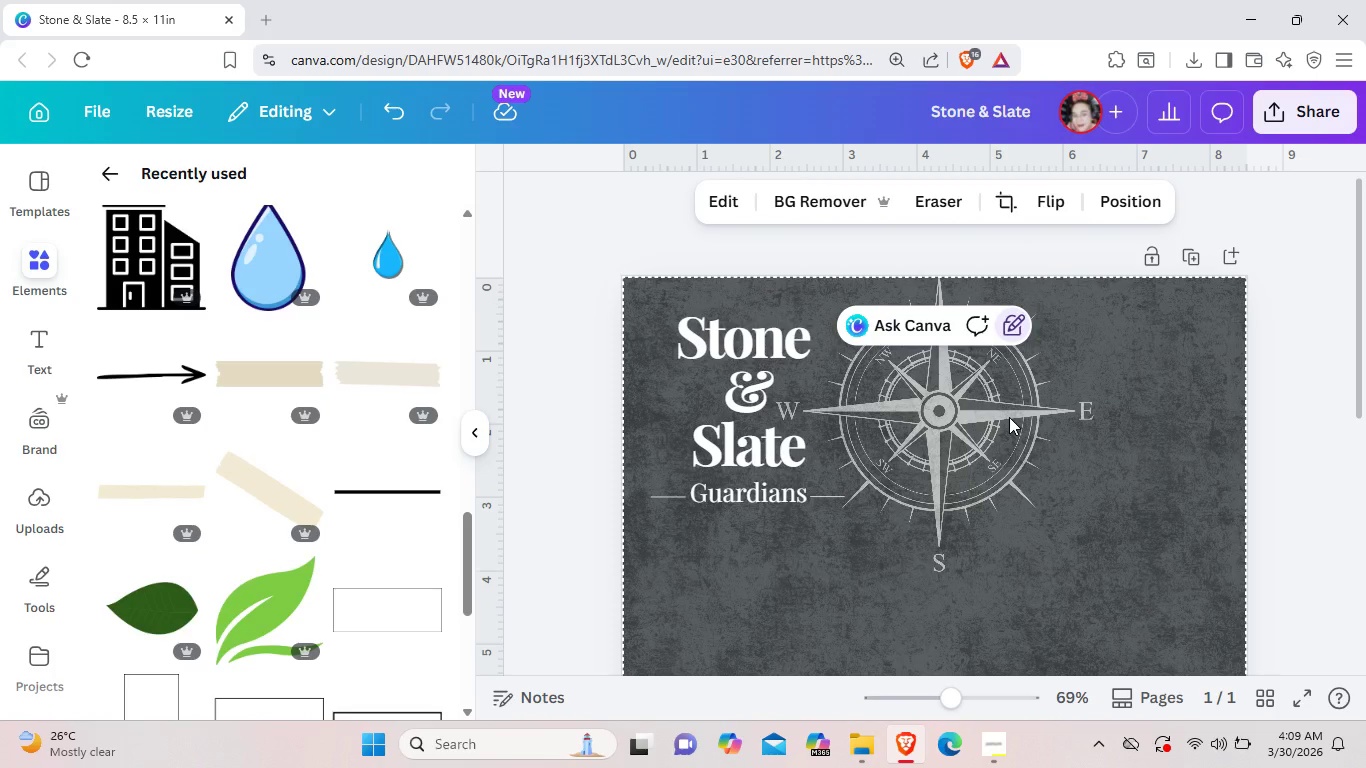 
left_click_drag(start_coordinate=[1009, 417], to_coordinate=[989, 415])
 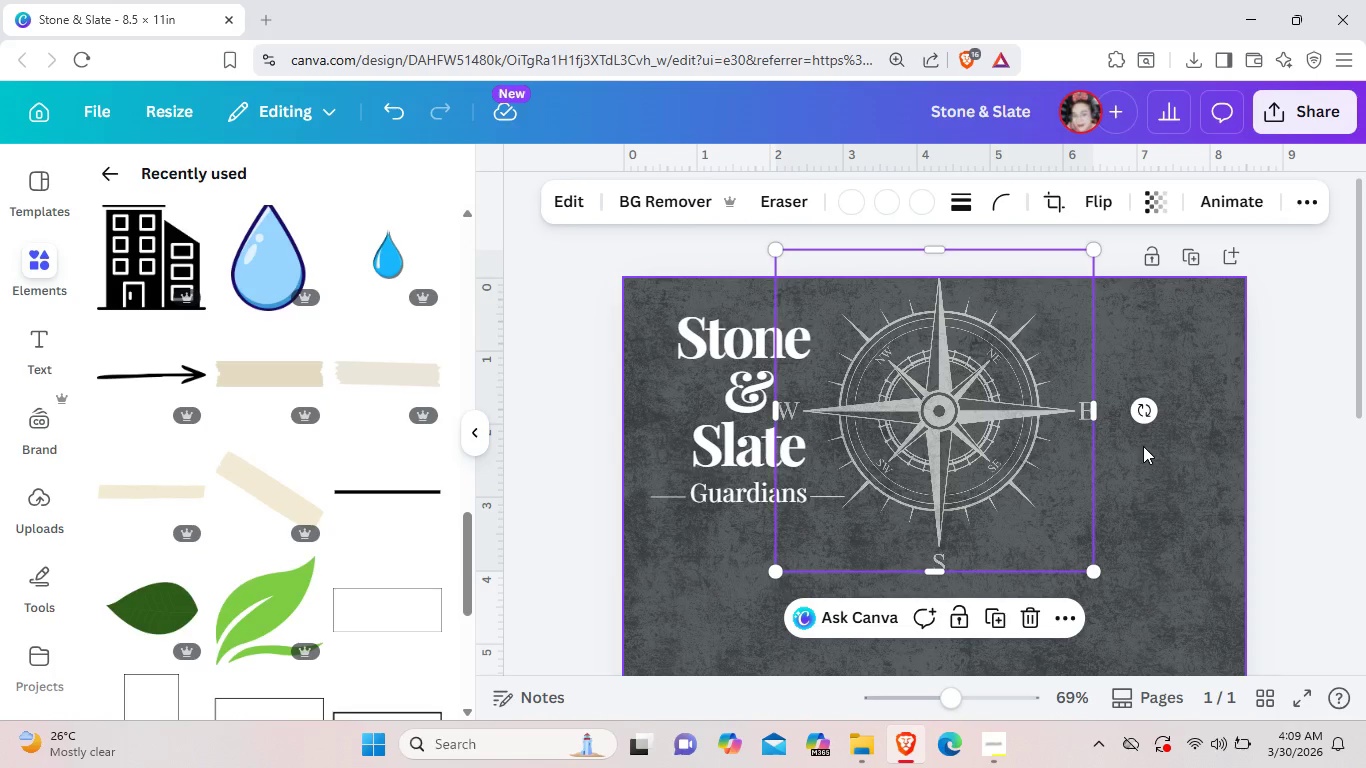 
left_click([1143, 446])
 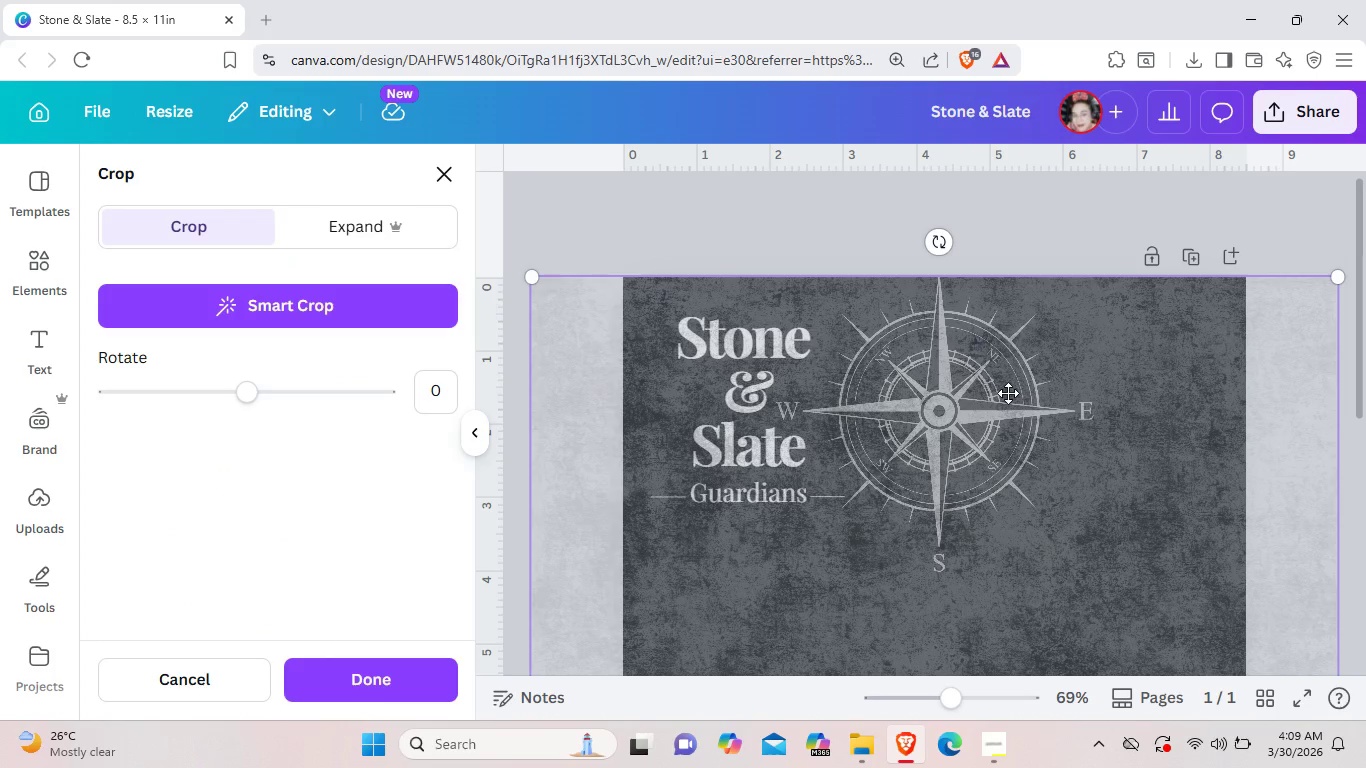 
left_click([1008, 393])
 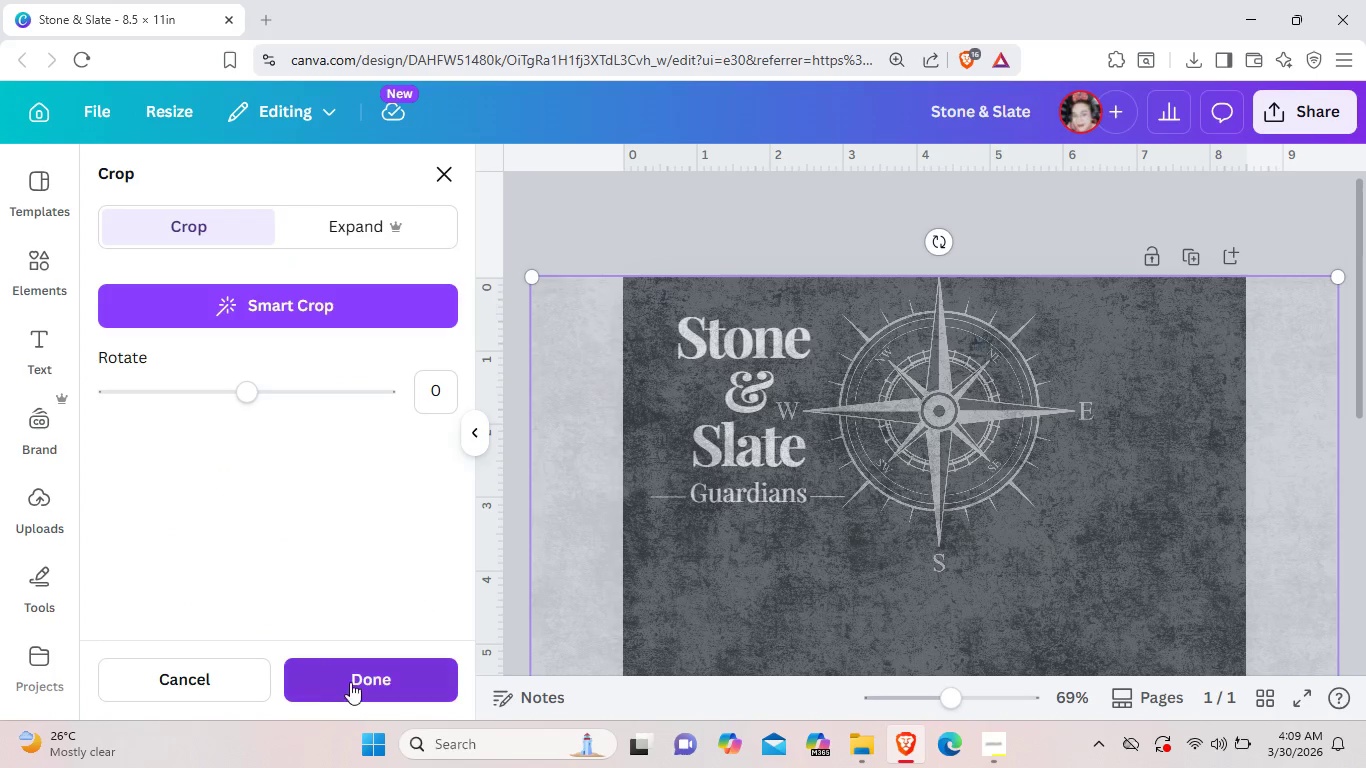 
left_click([353, 682])
 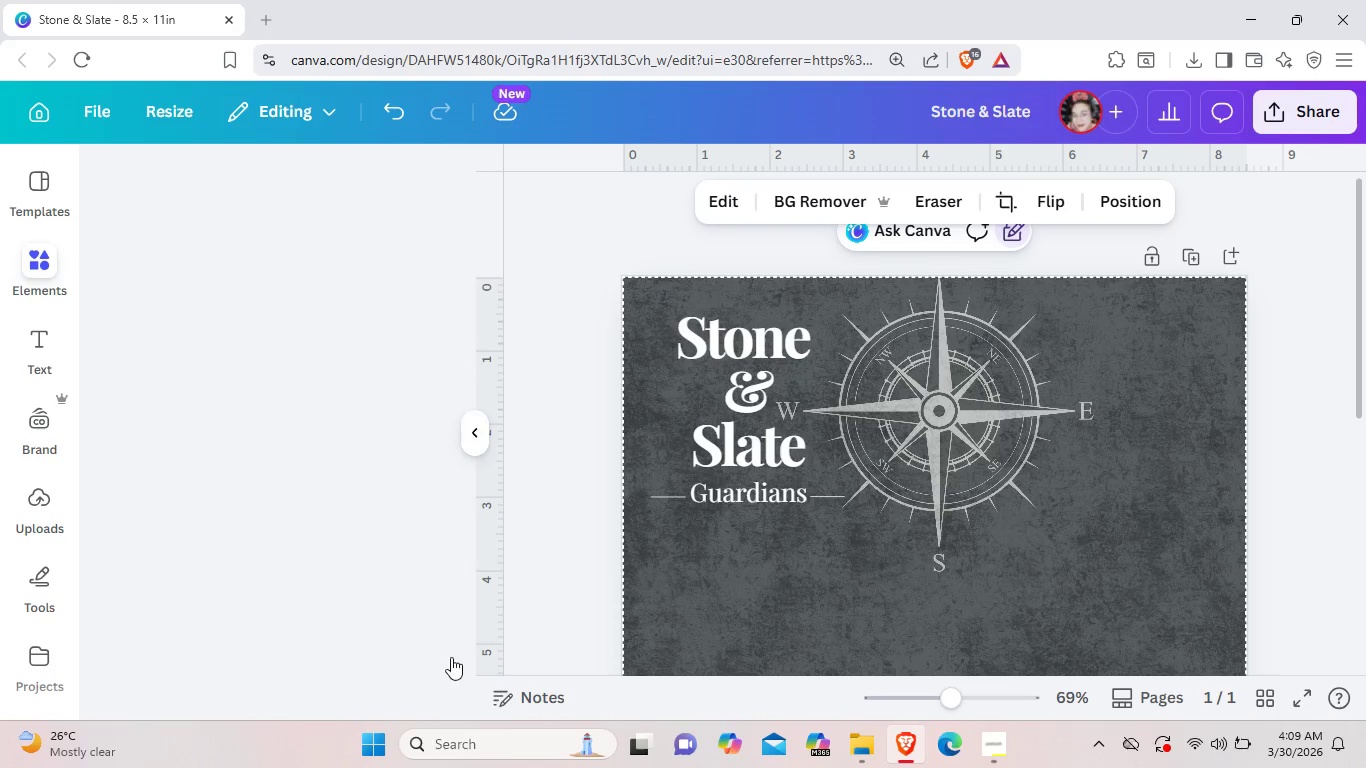 
left_click_drag(start_coordinate=[389, 672], to_coordinate=[464, 652])
 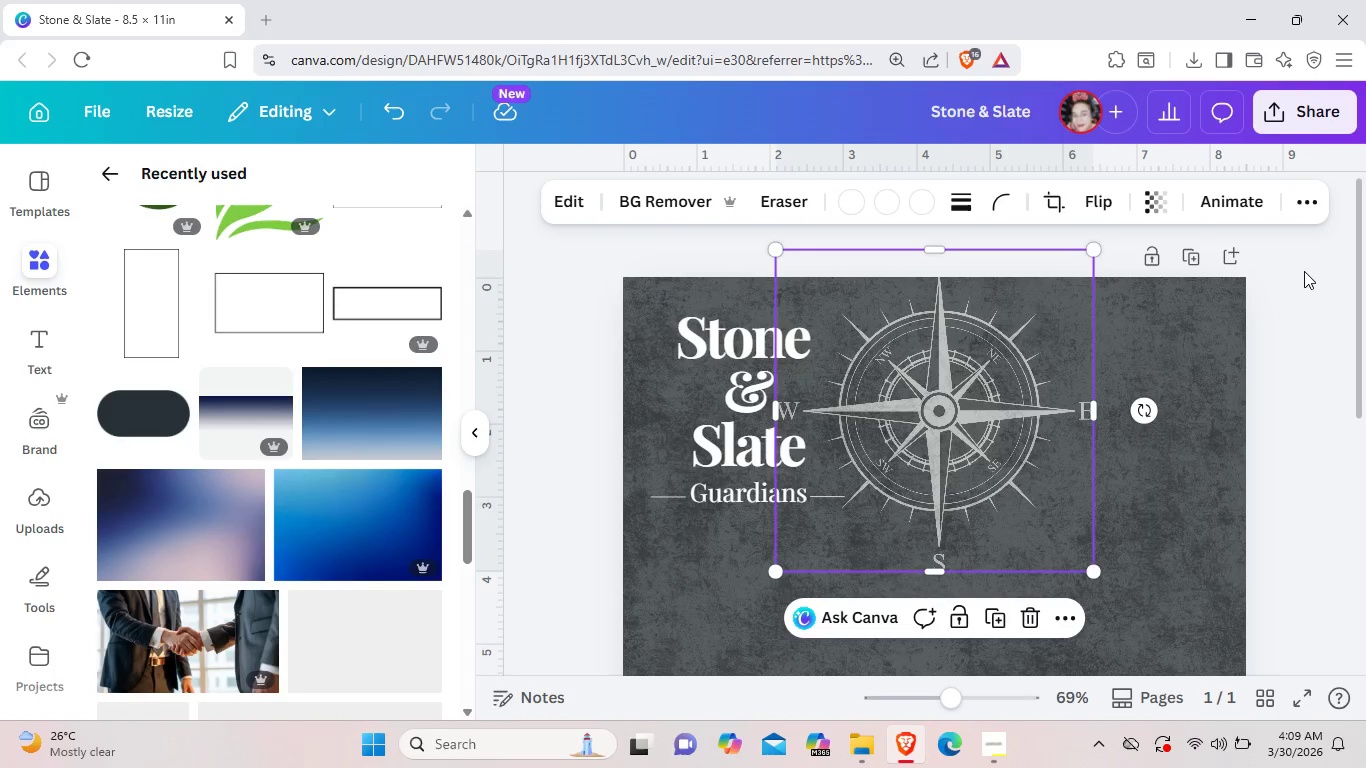 
left_click([1305, 273])
 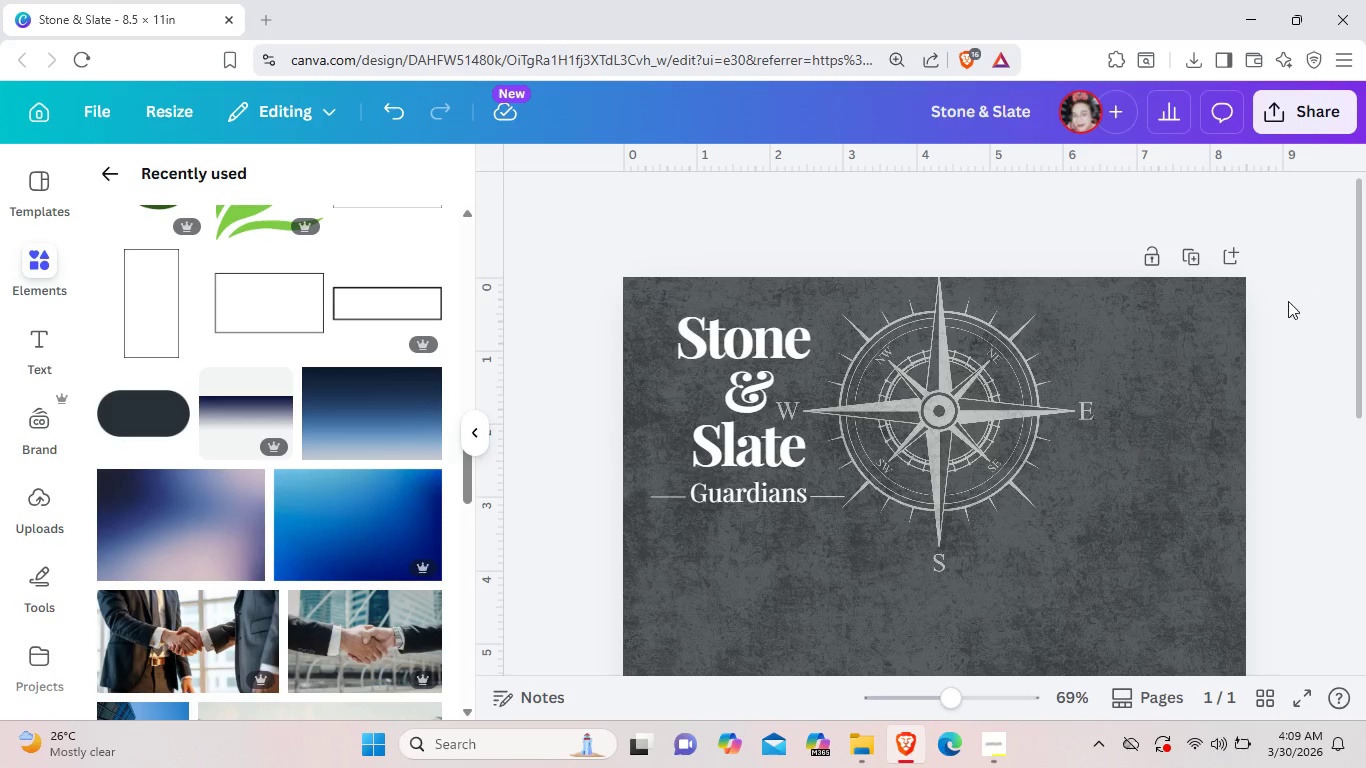 
scroll: coordinate [1283, 337], scroll_direction: down, amount: 1.0
 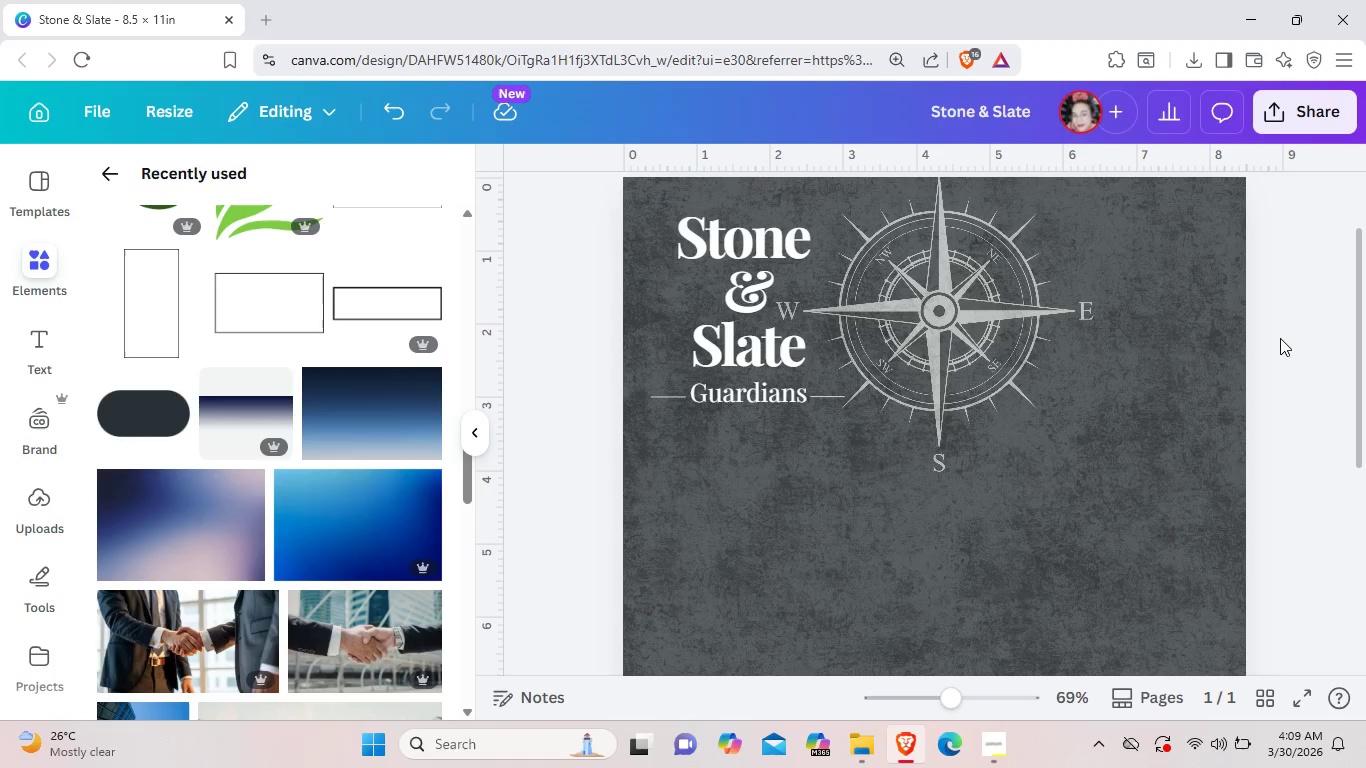 
wait(14.82)
 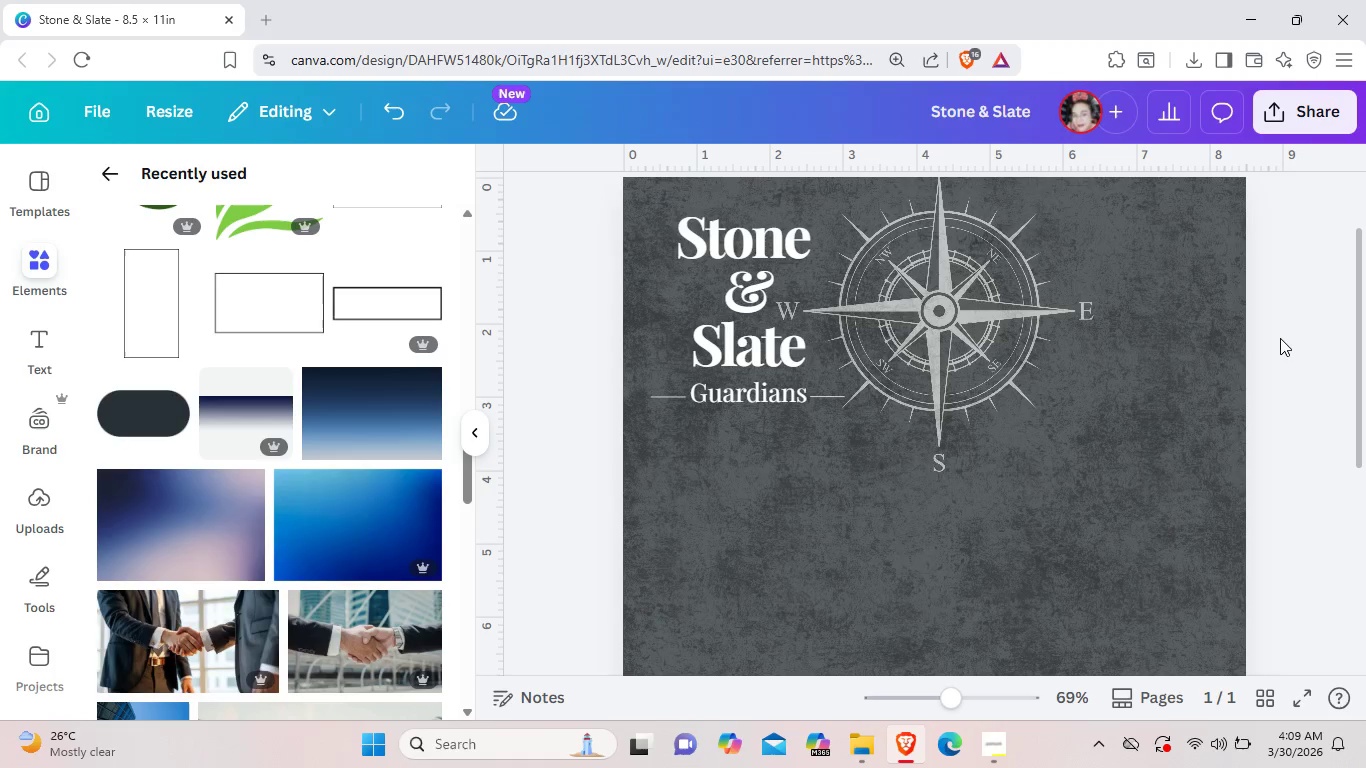 
left_click([37, 352])
 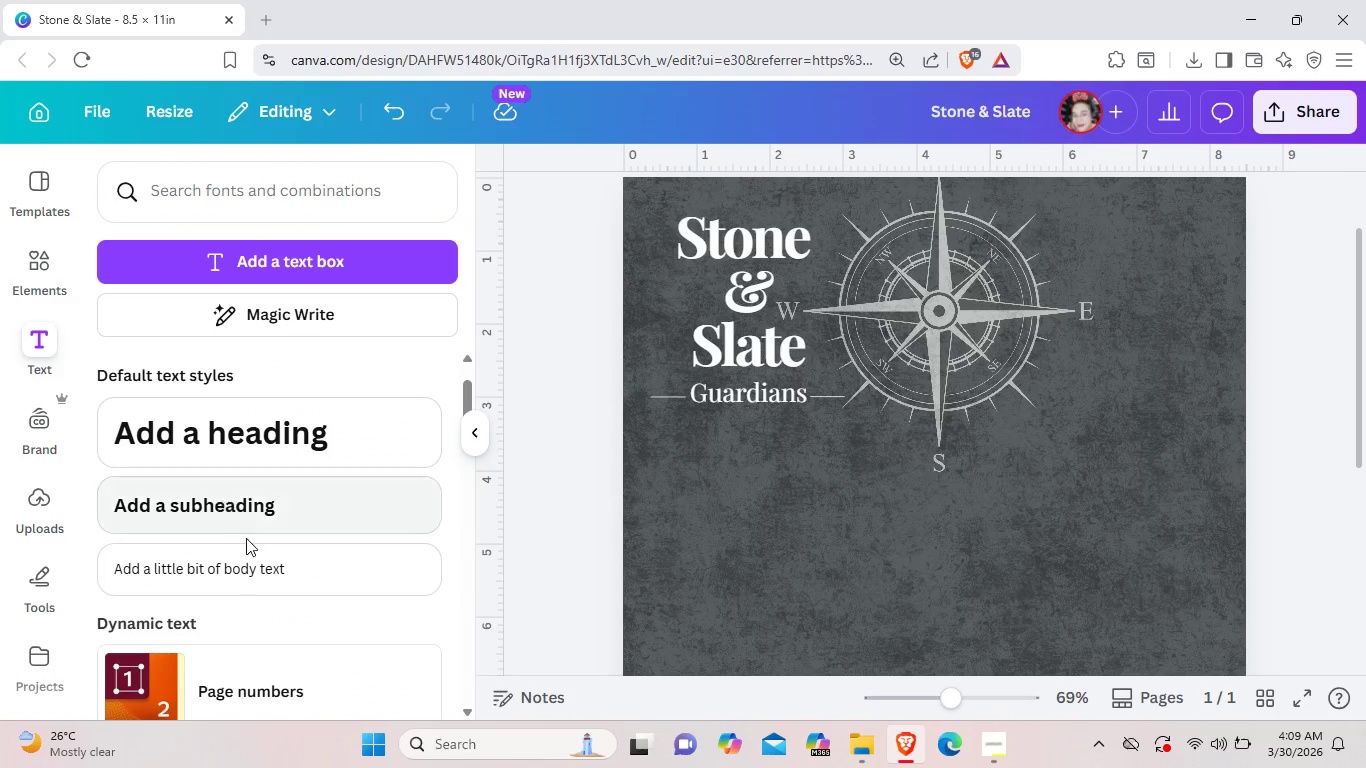 
left_click([246, 560])
 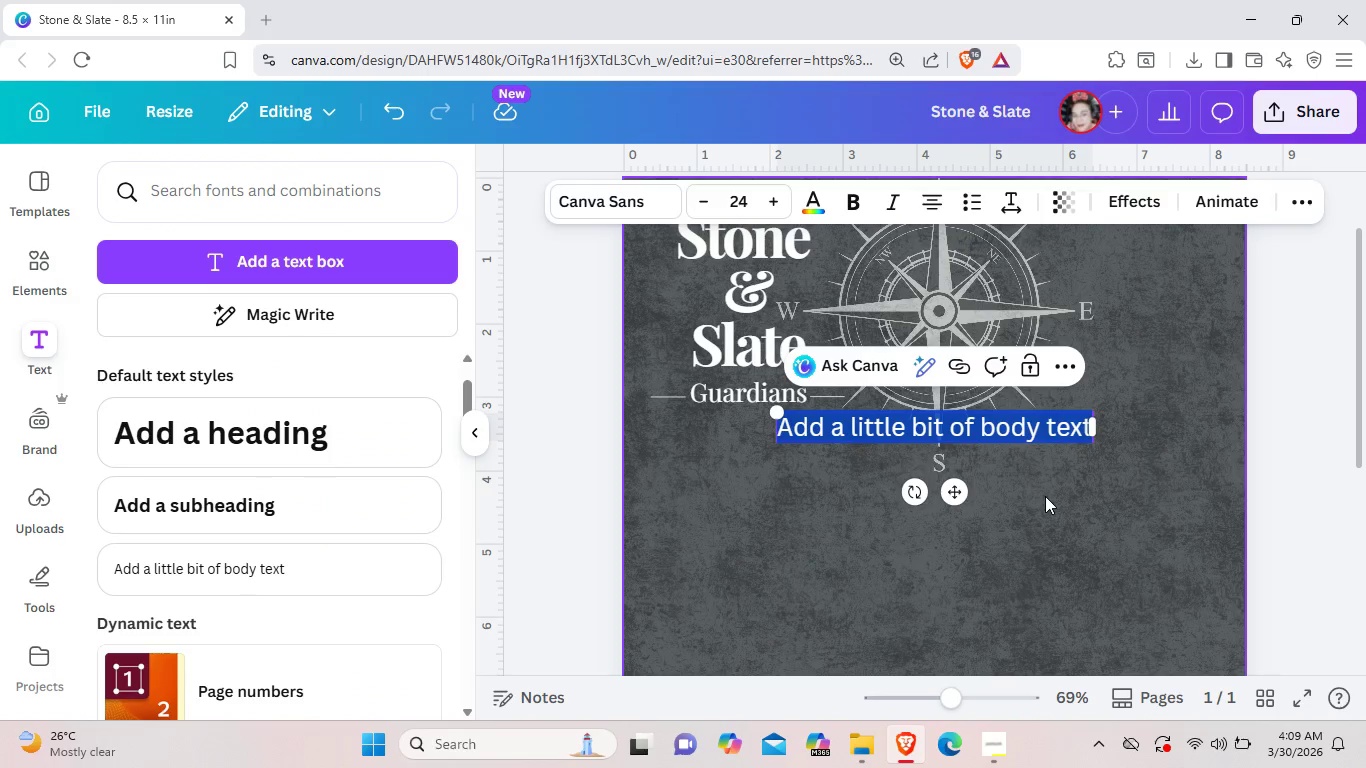 
key(Backspace)
type(Press)
key(Backspace)
type(erving The Integrity of Every Rood)
key(Backspace)
type(f)
 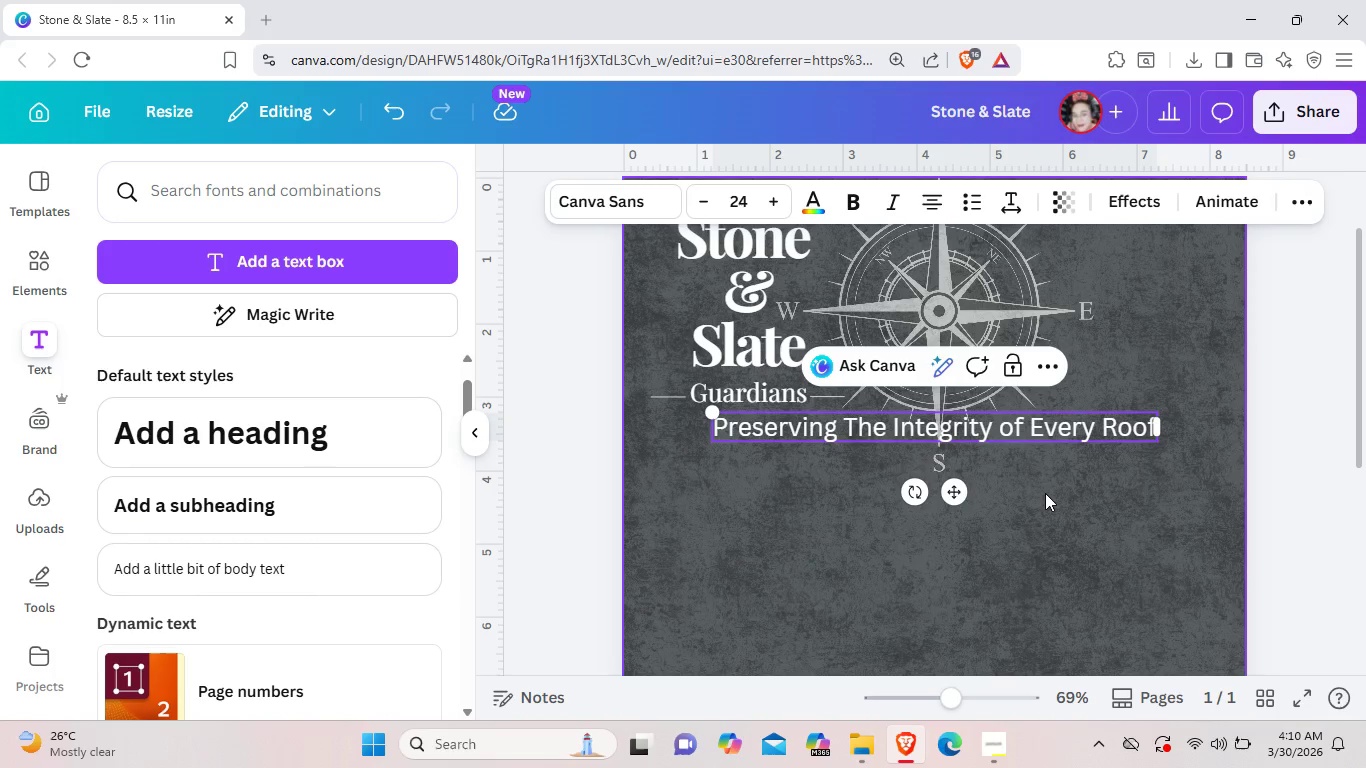 
wait(11.41)
 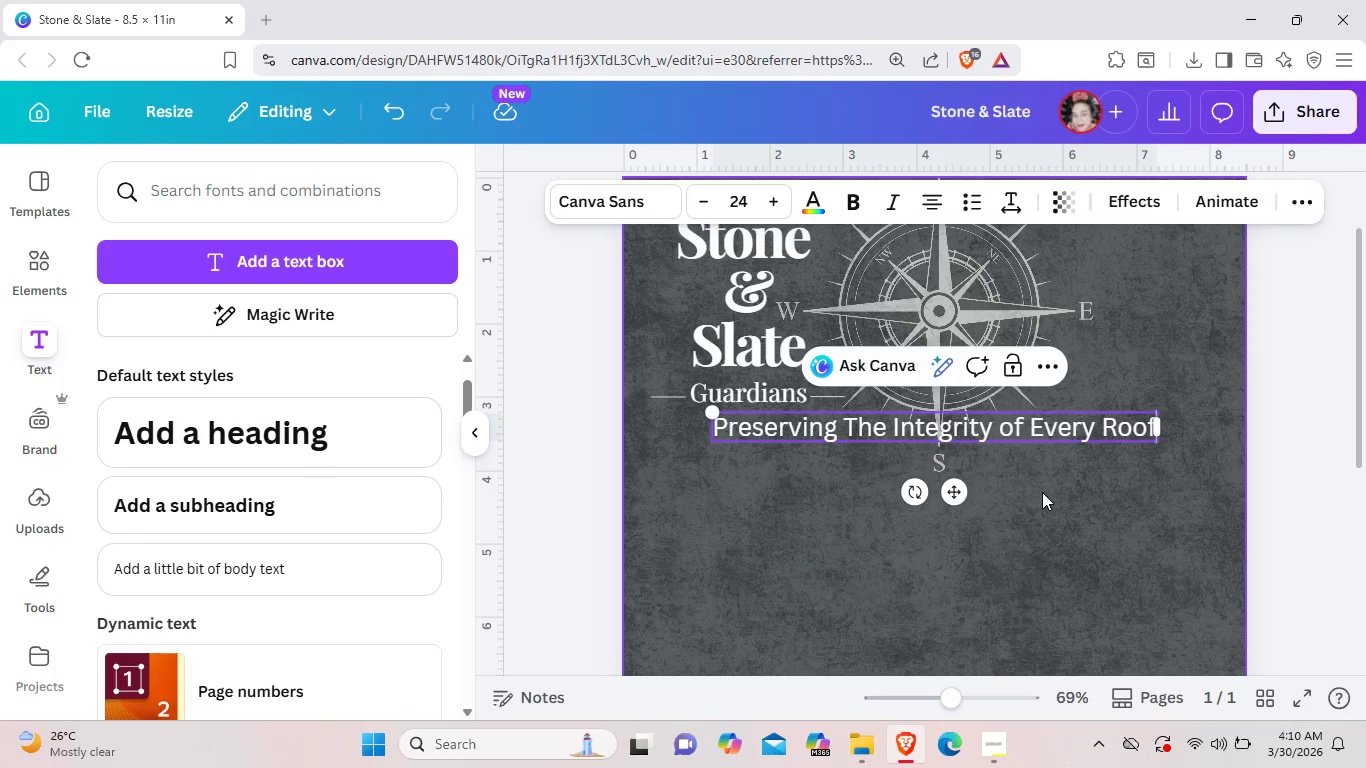 
type(Line)
 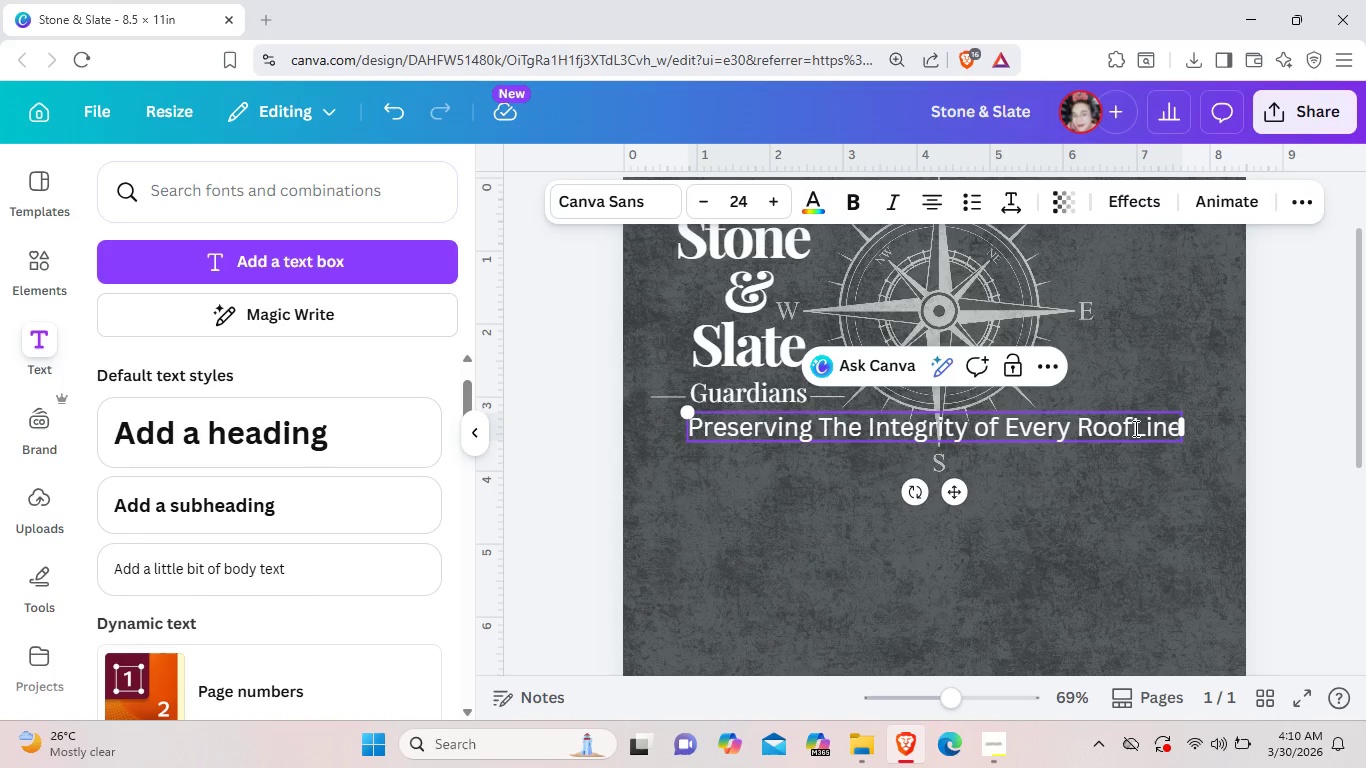 
left_click([1139, 428])
 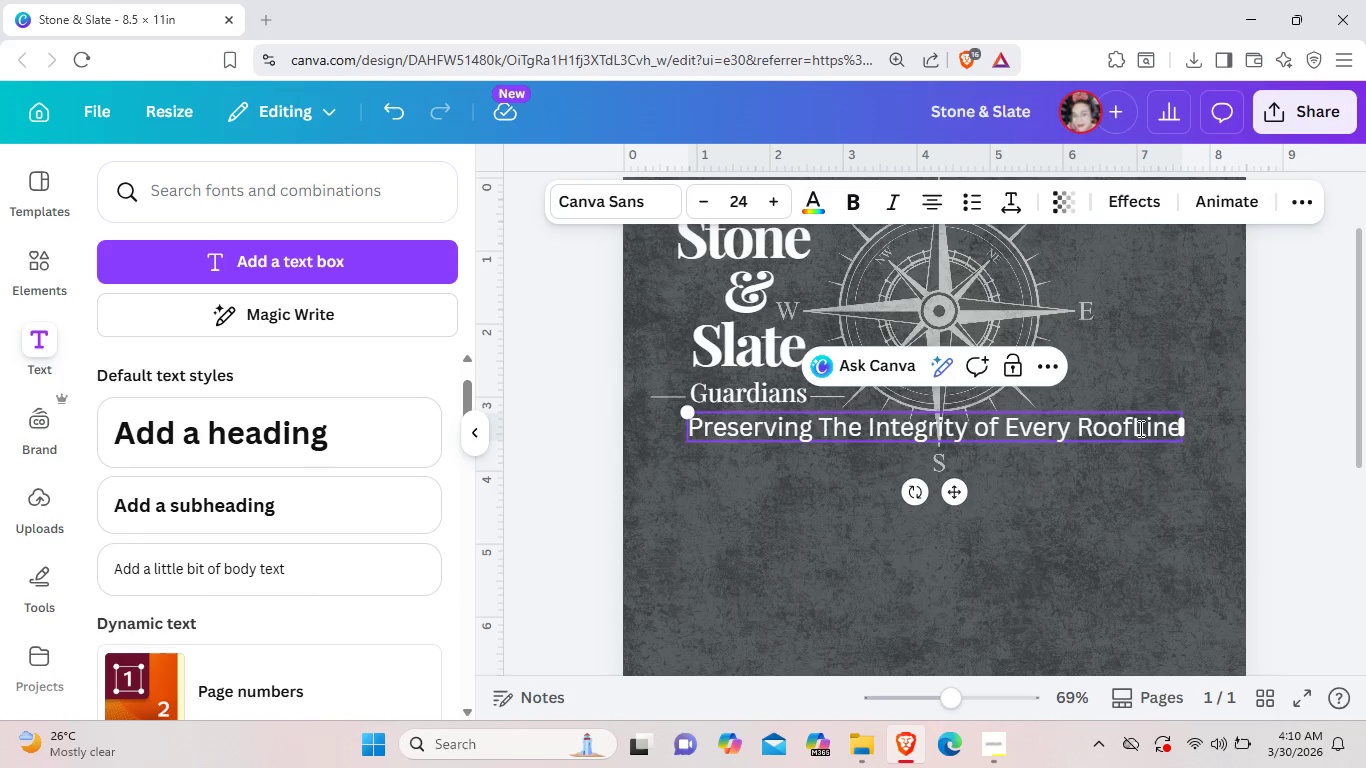 
key(Backspace)
 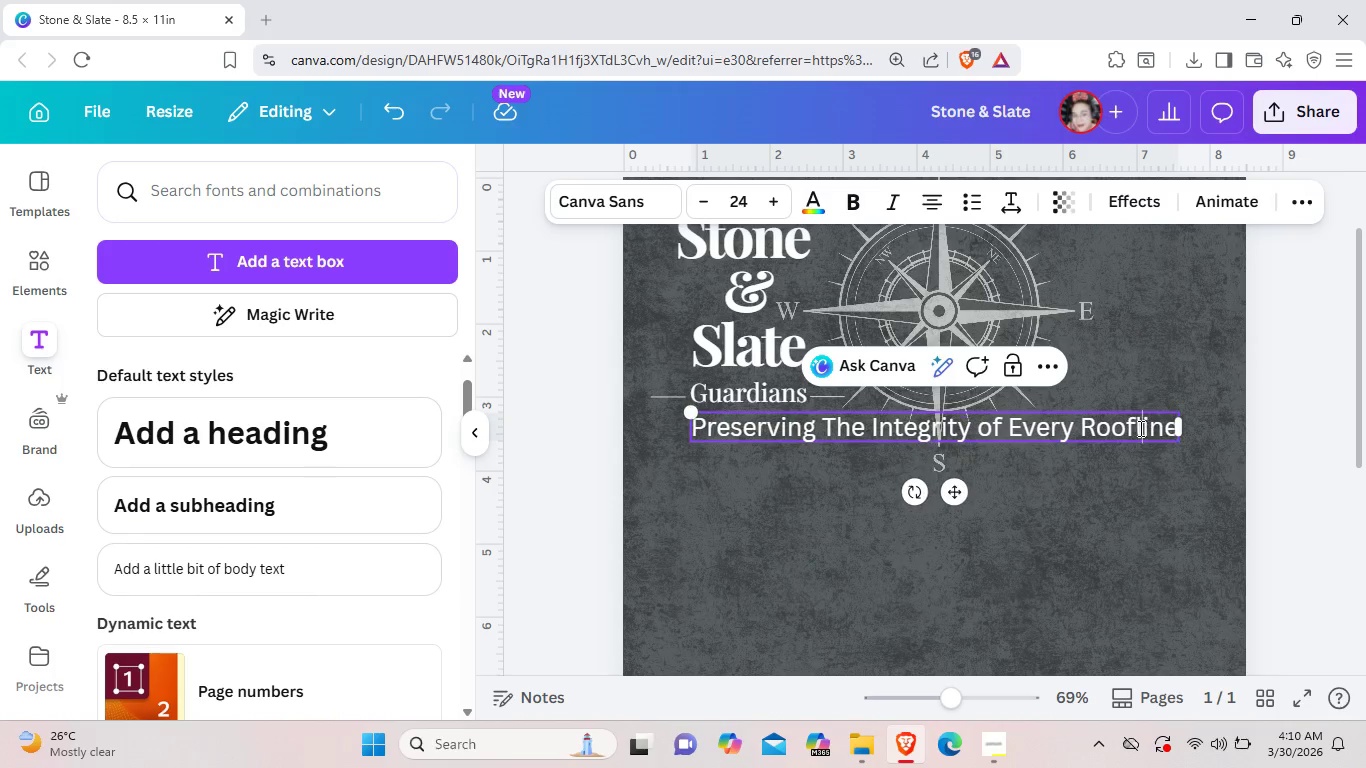 
key(L)
 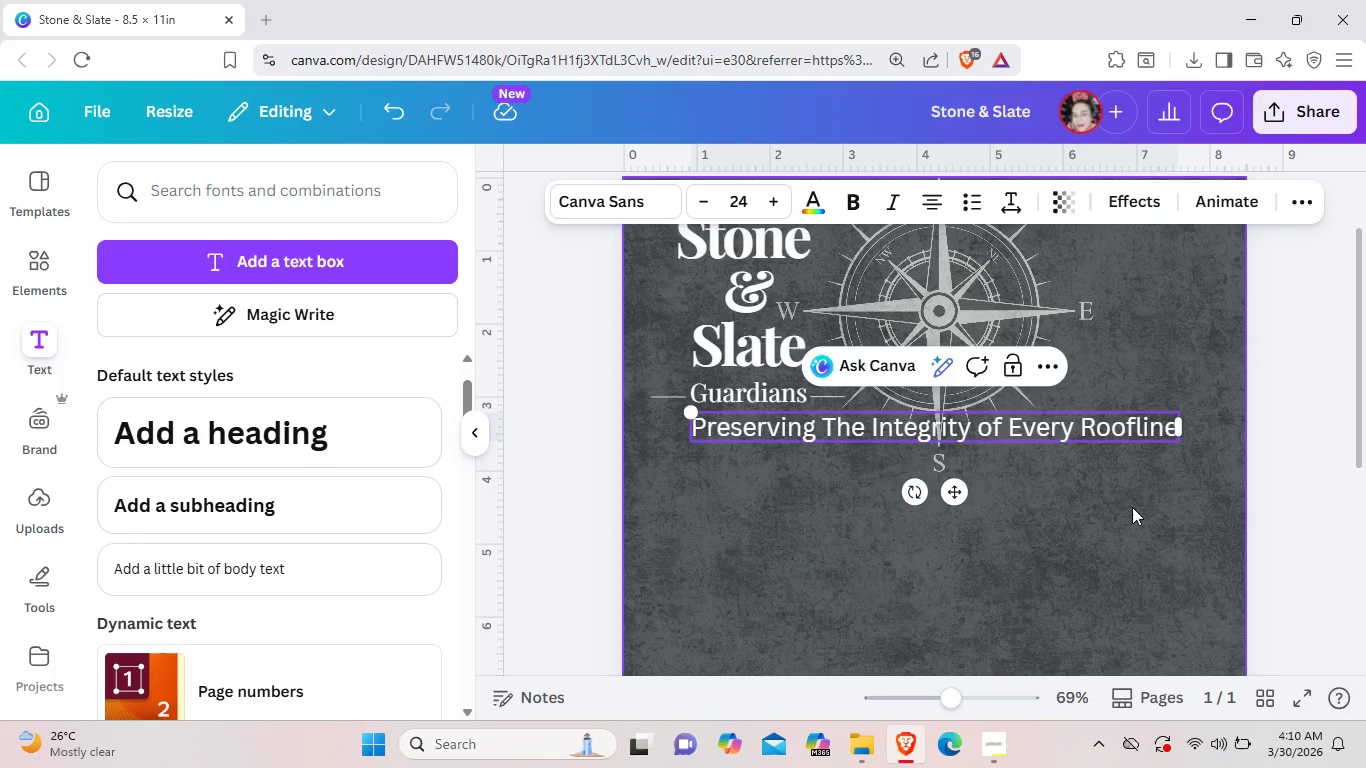 
left_click([1132, 507])
 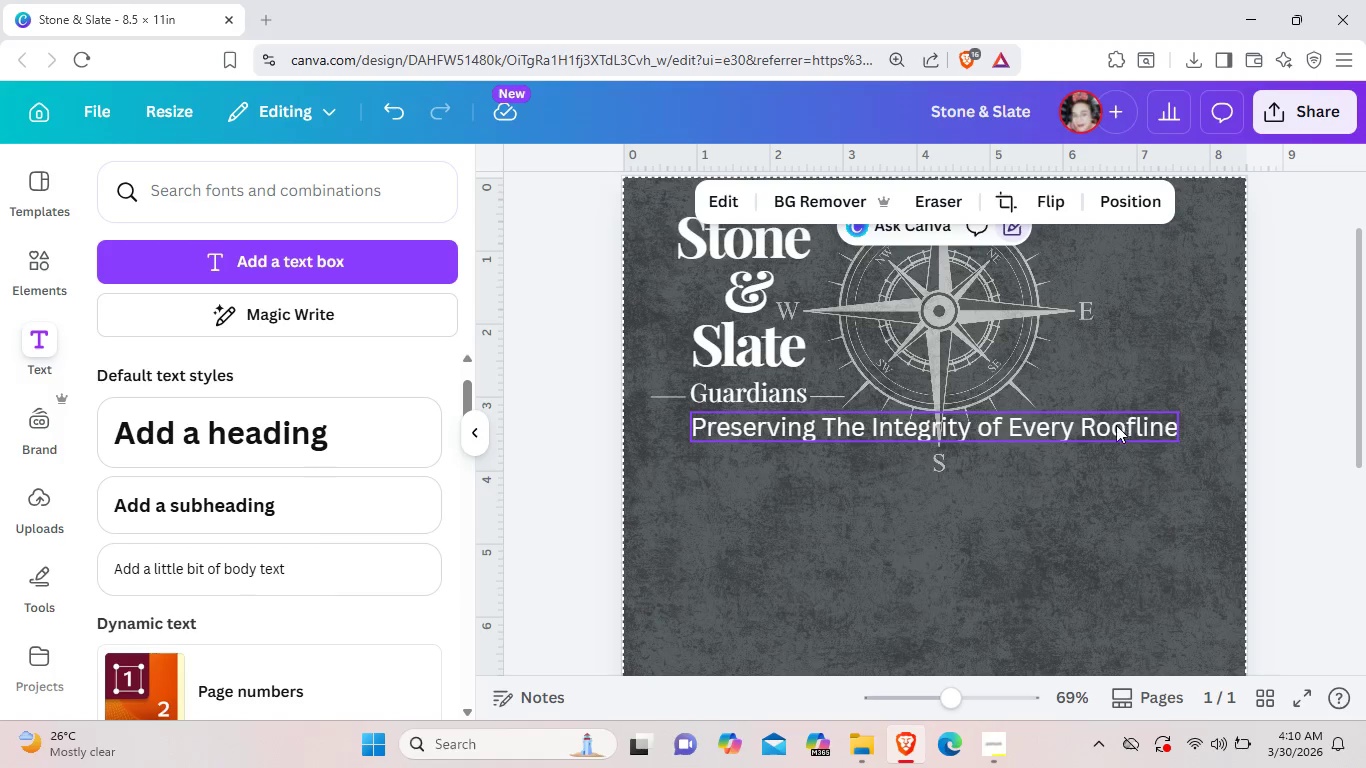 
left_click([1110, 433])
 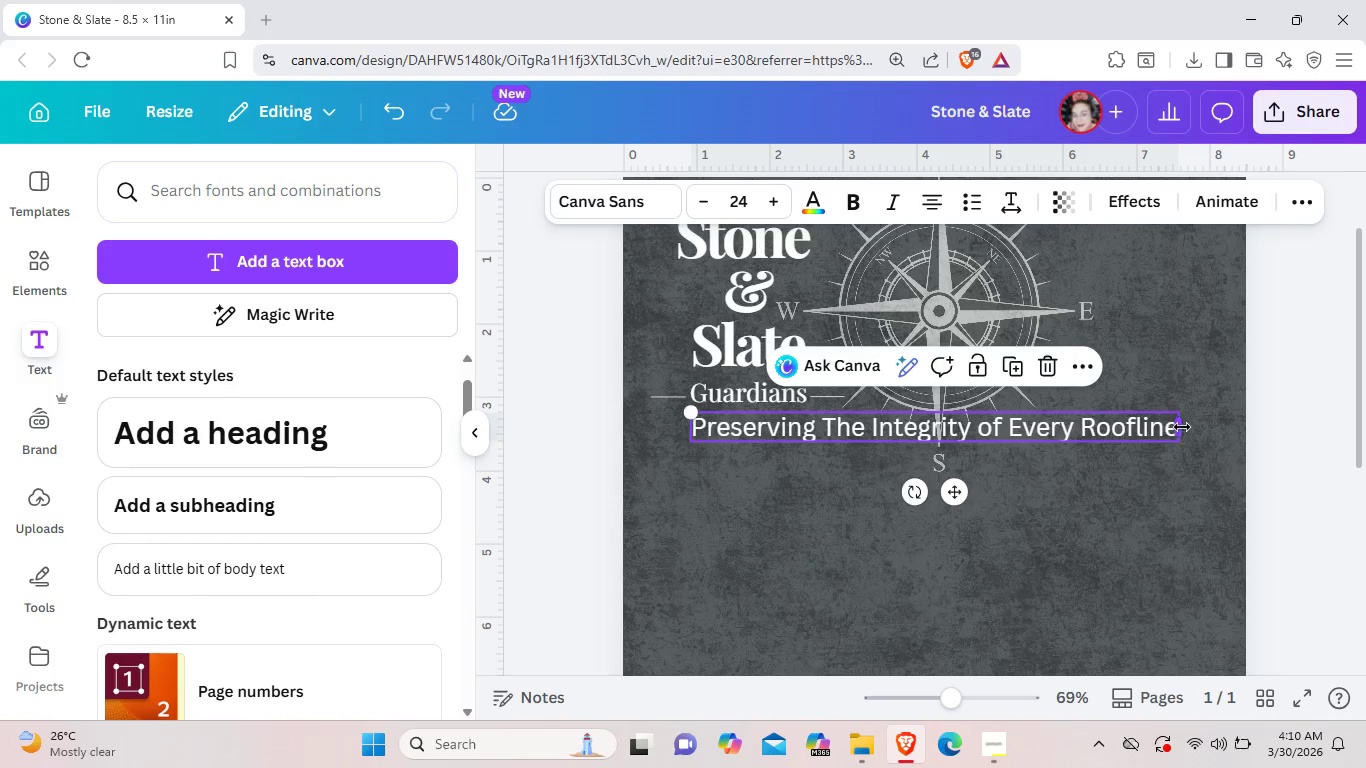 
left_click_drag(start_coordinate=[1182, 427], to_coordinate=[860, 442])
 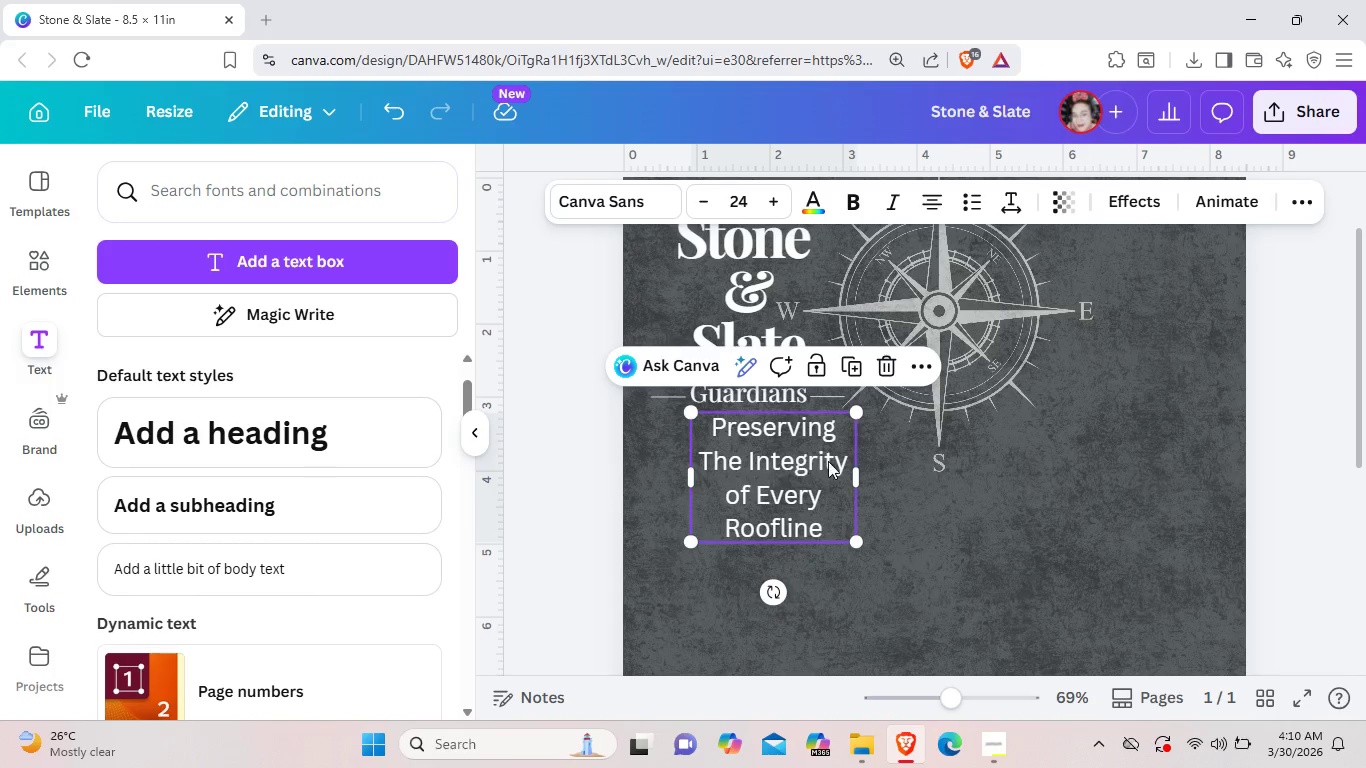 
left_click_drag(start_coordinate=[798, 461], to_coordinate=[1160, 291])
 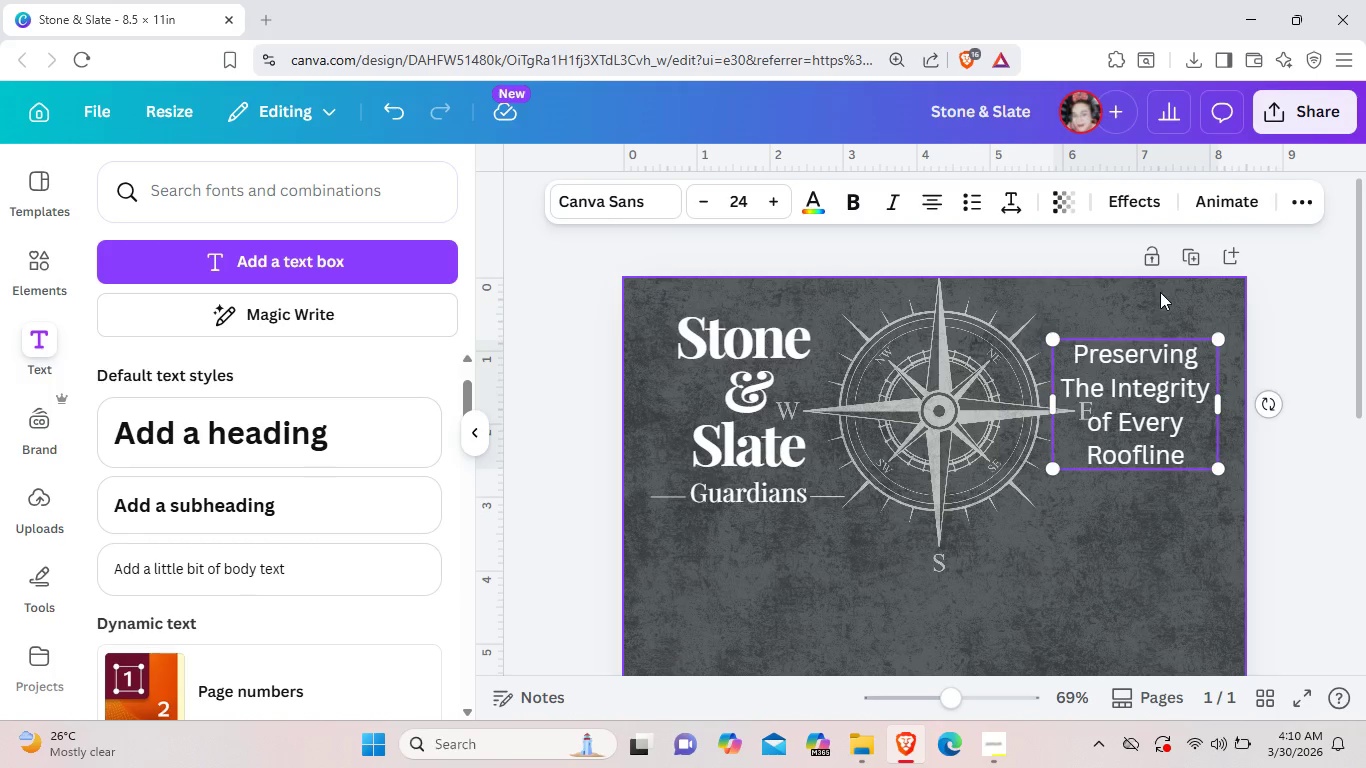 
scroll: coordinate [1160, 290], scroll_direction: up, amount: 1.0
 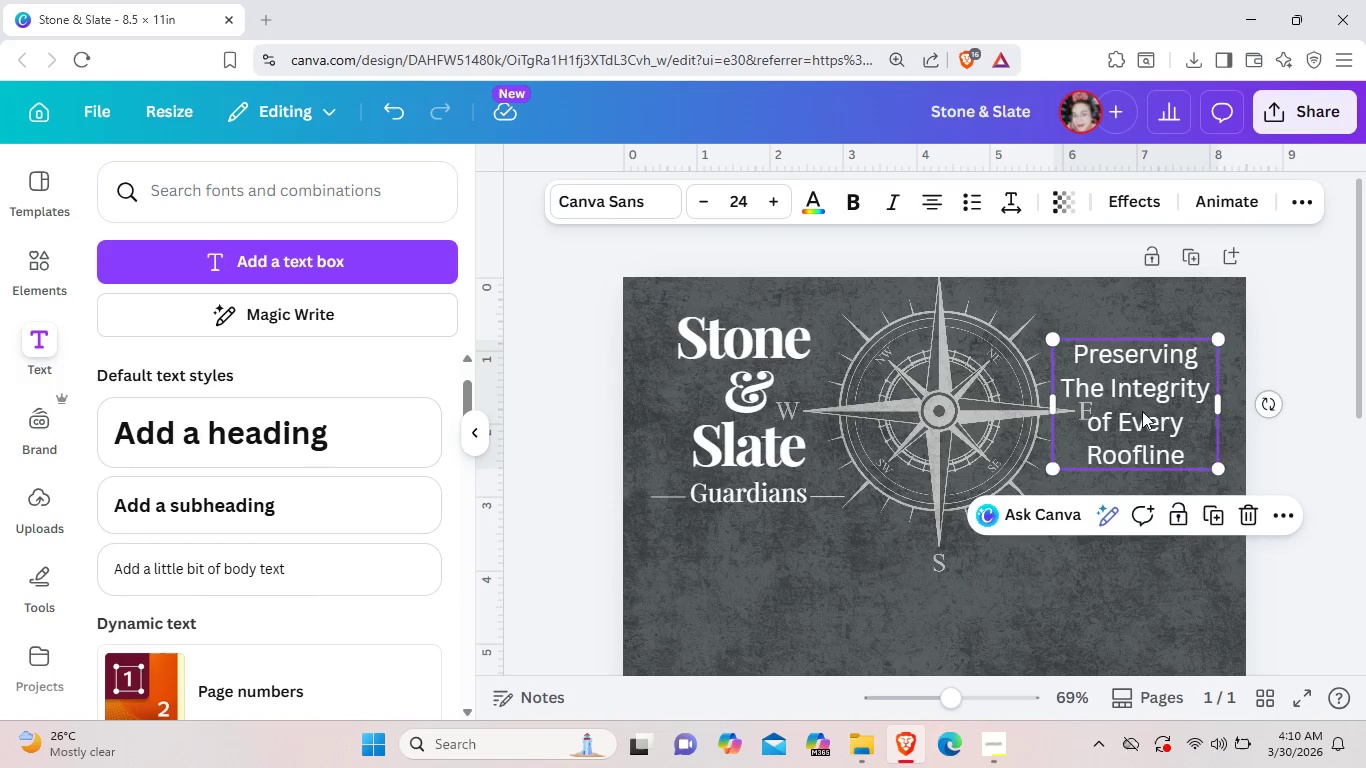 
left_click_drag(start_coordinate=[1142, 413], to_coordinate=[1143, 396])
 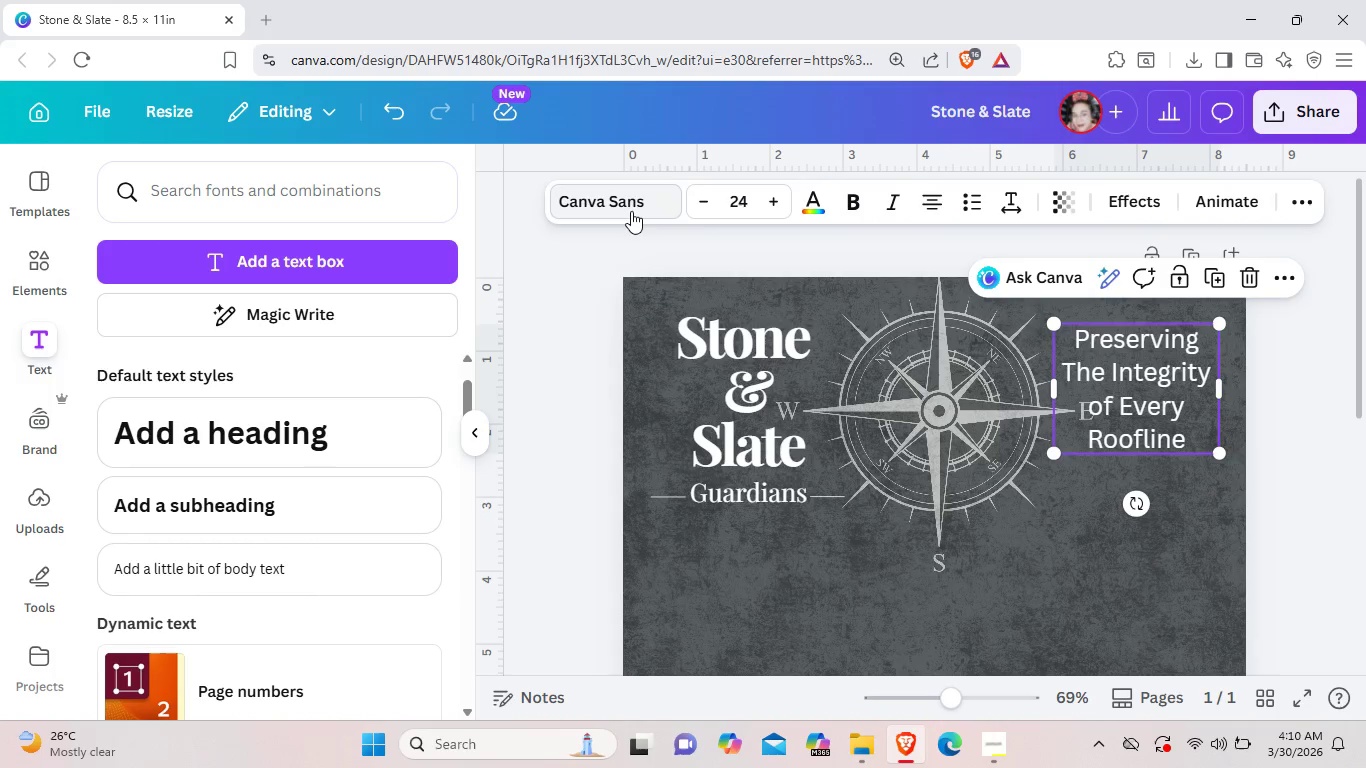 
left_click([631, 211])
 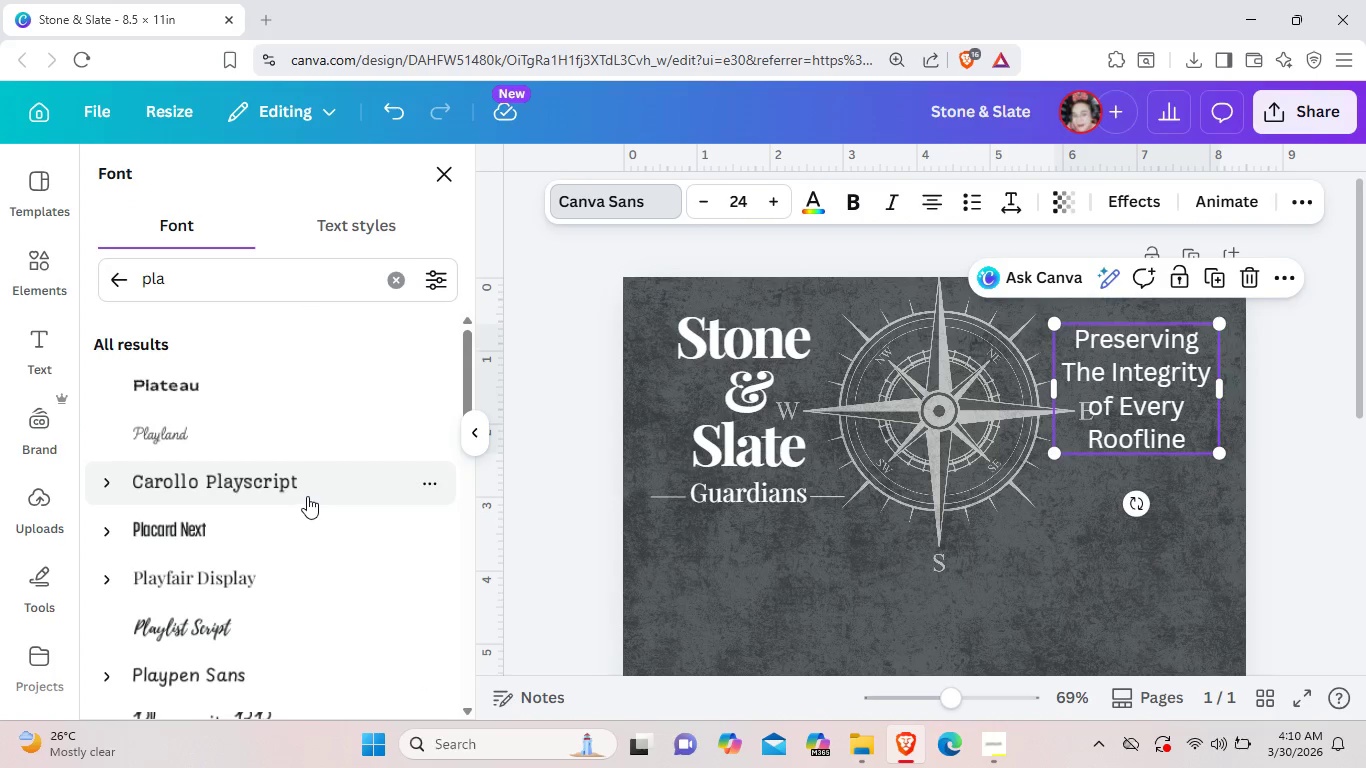 
left_click([296, 588])
 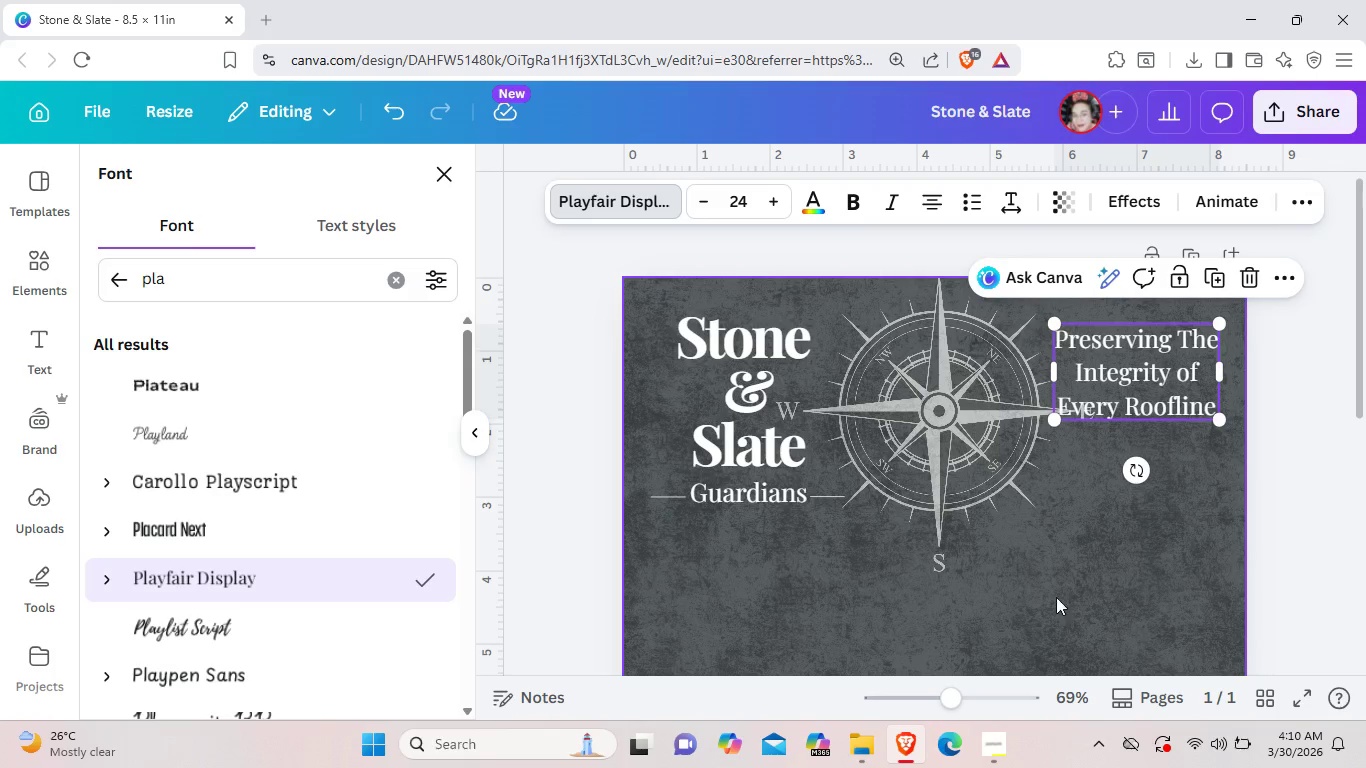 
left_click([1072, 594])
 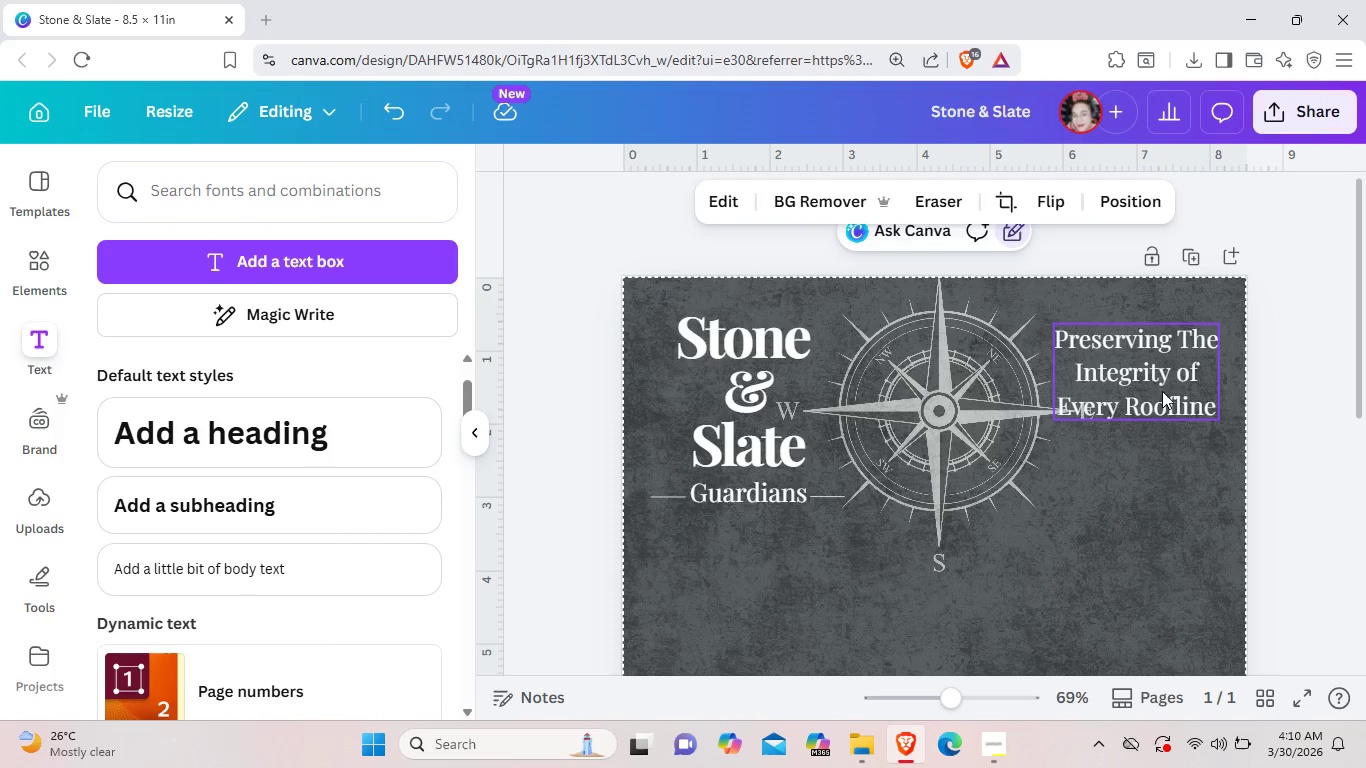 
left_click_drag(start_coordinate=[1162, 389], to_coordinate=[1166, 409])
 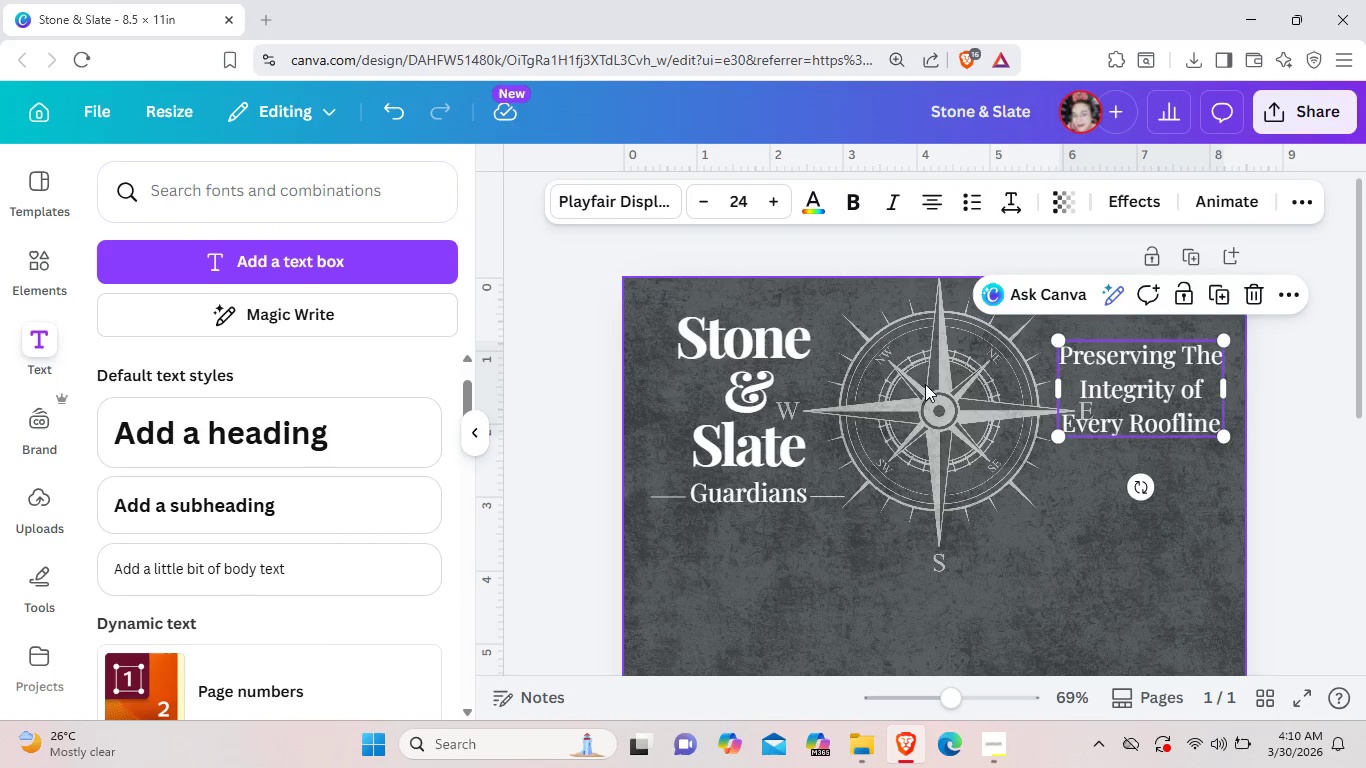 
left_click([925, 384])
 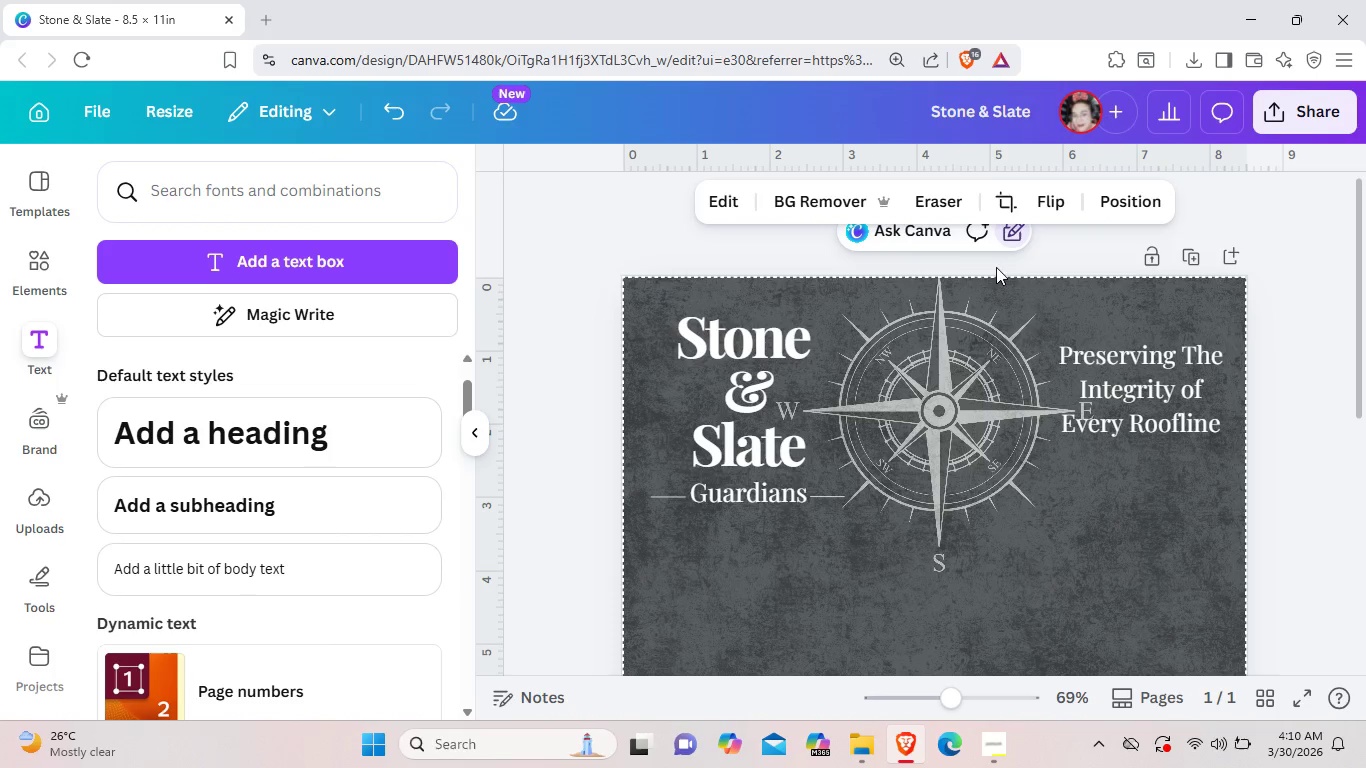 
left_click([1008, 238])
 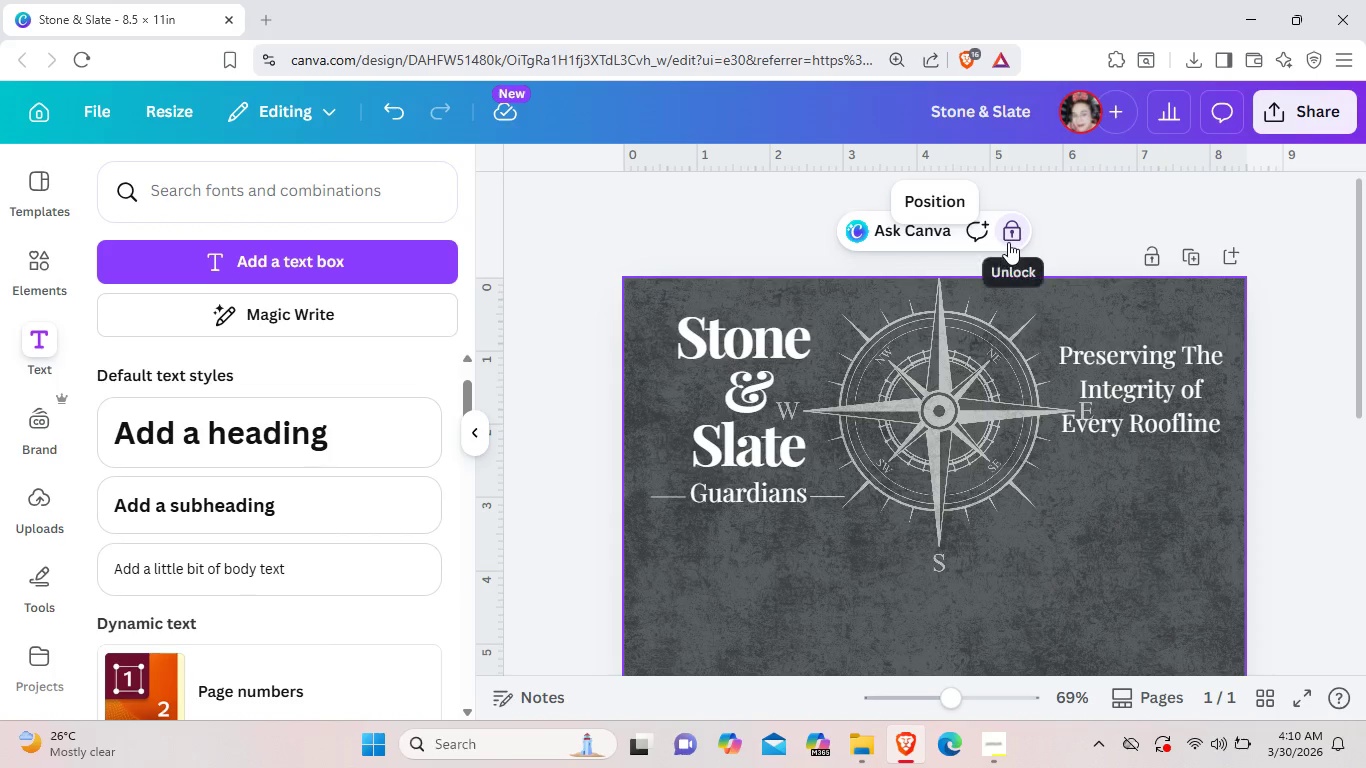 
left_click([1010, 239])
 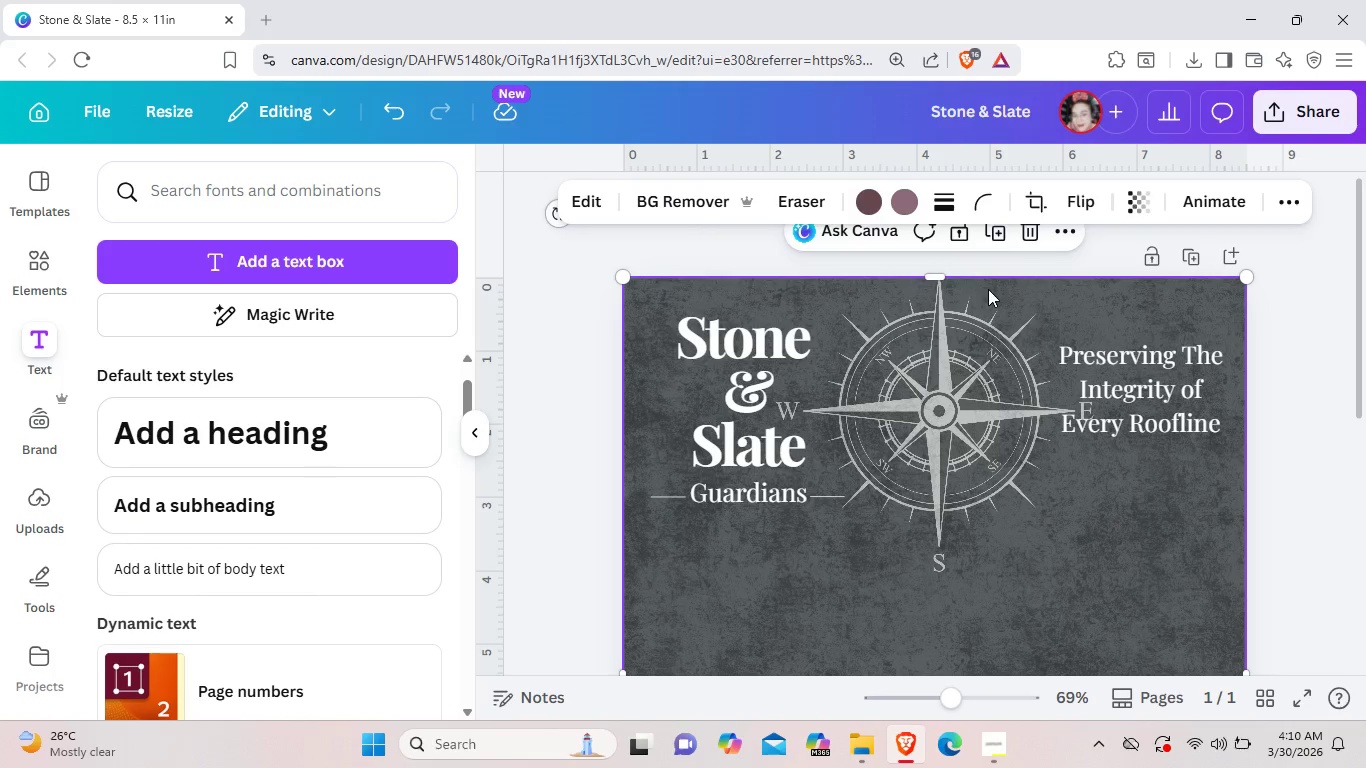 
left_click_drag(start_coordinate=[988, 289], to_coordinate=[992, 601])
 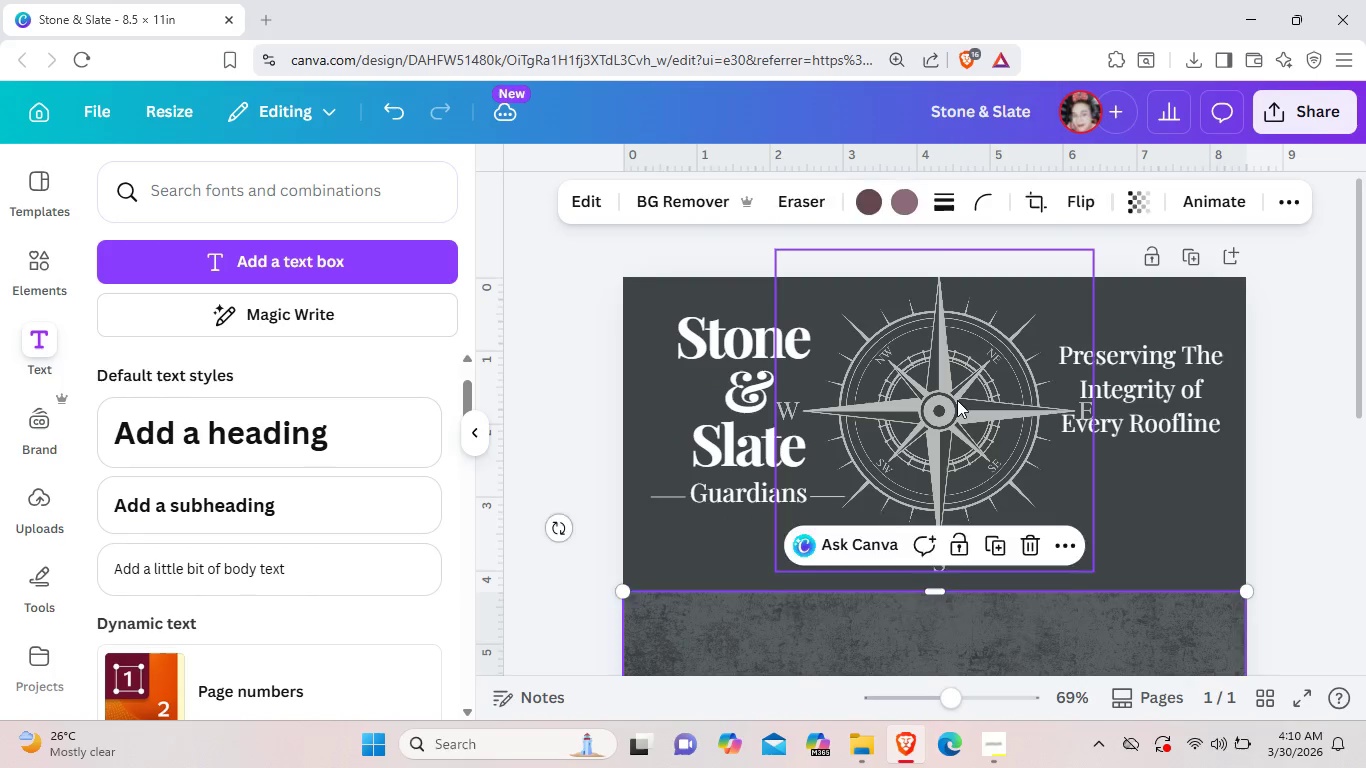 
left_click([957, 400])
 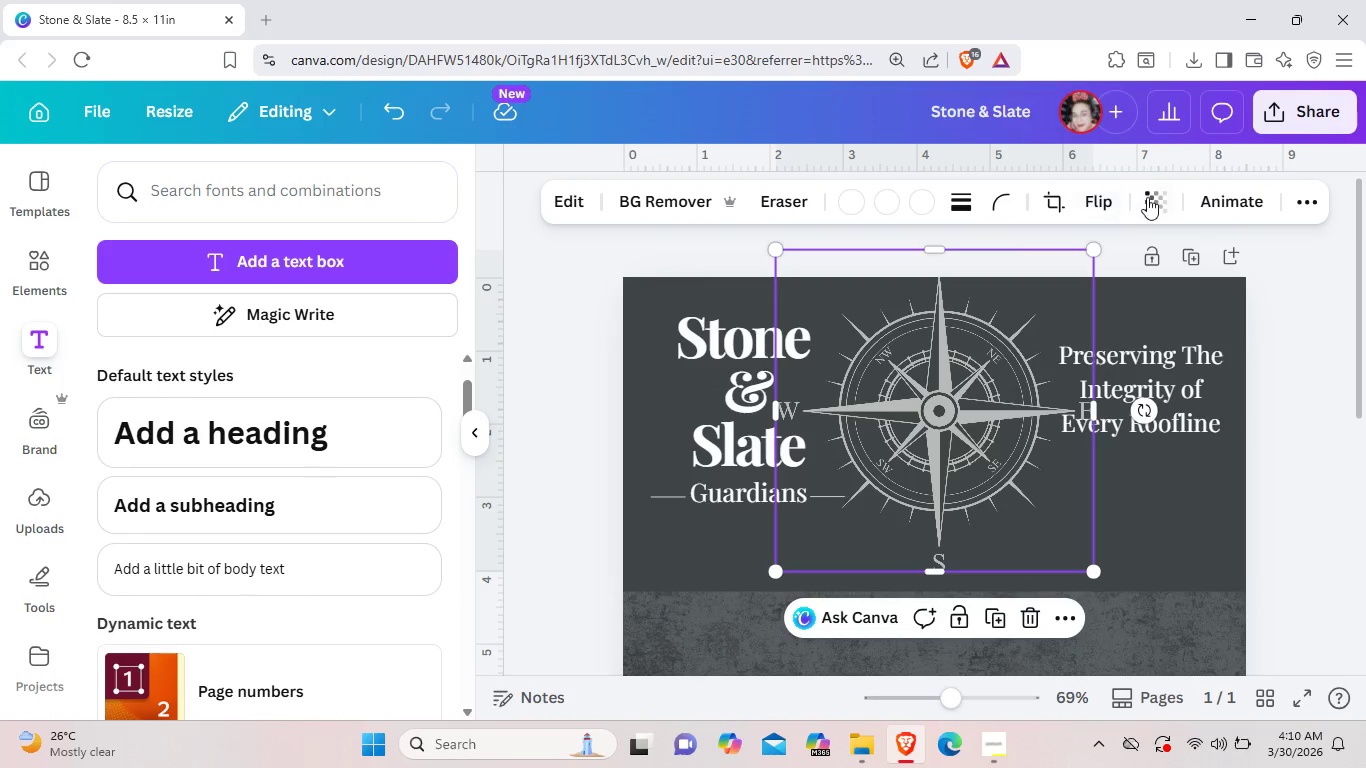 
left_click([1147, 197])
 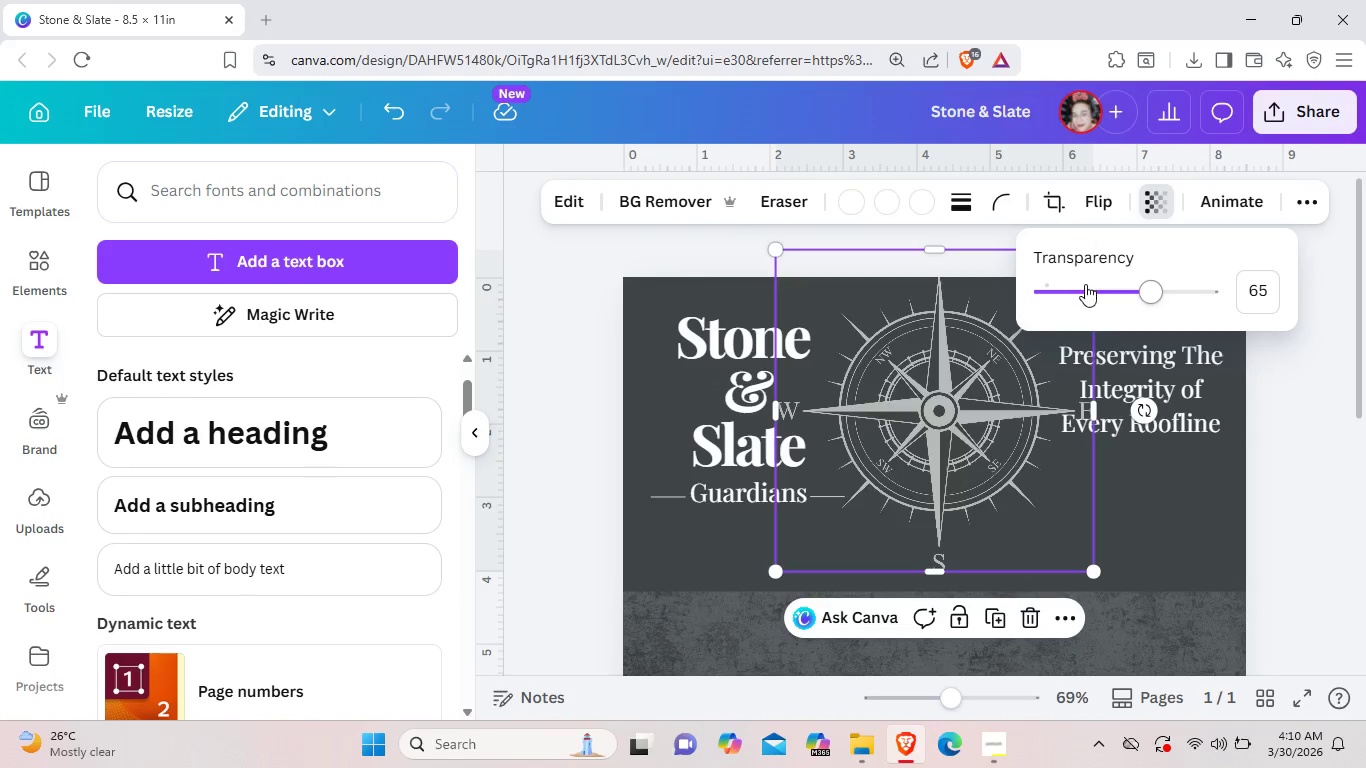 
left_click([1085, 284])
 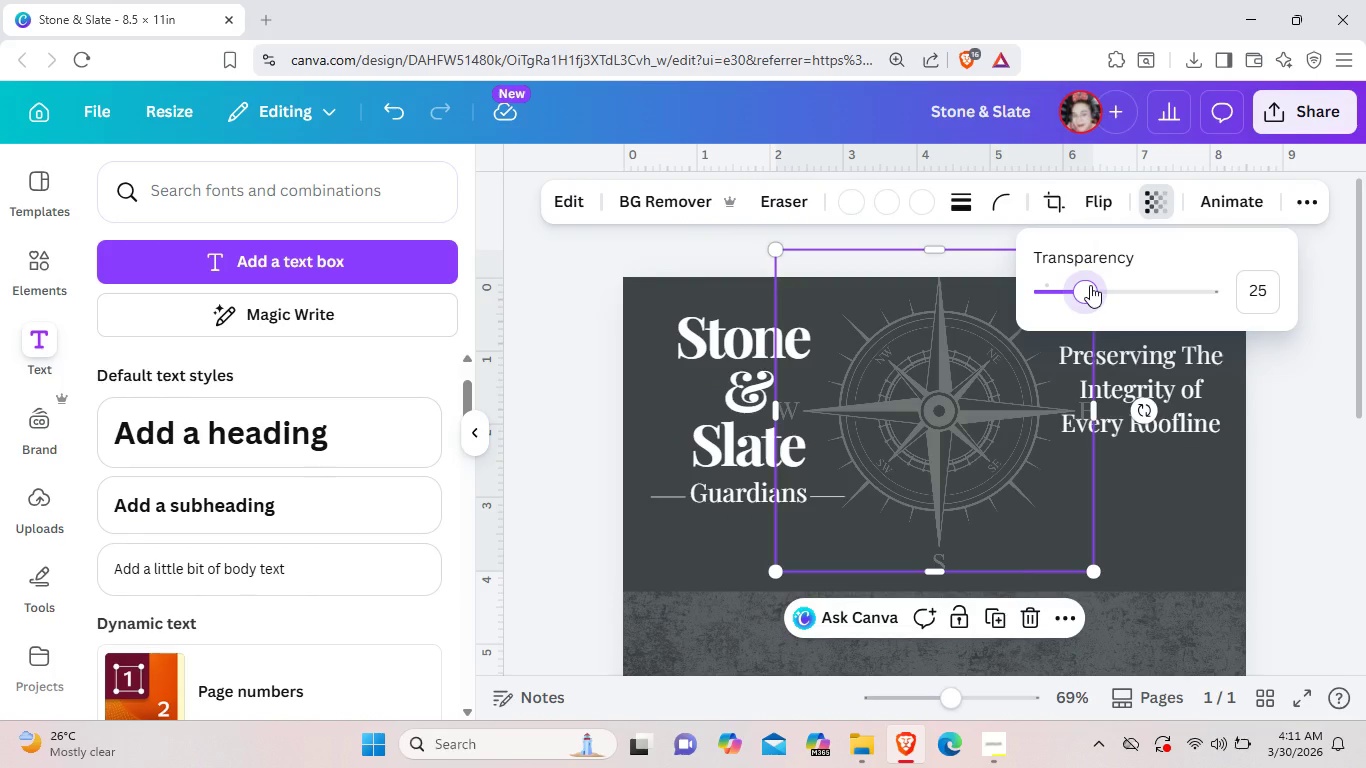 
left_click_drag(start_coordinate=[1084, 285], to_coordinate=[1075, 283])
 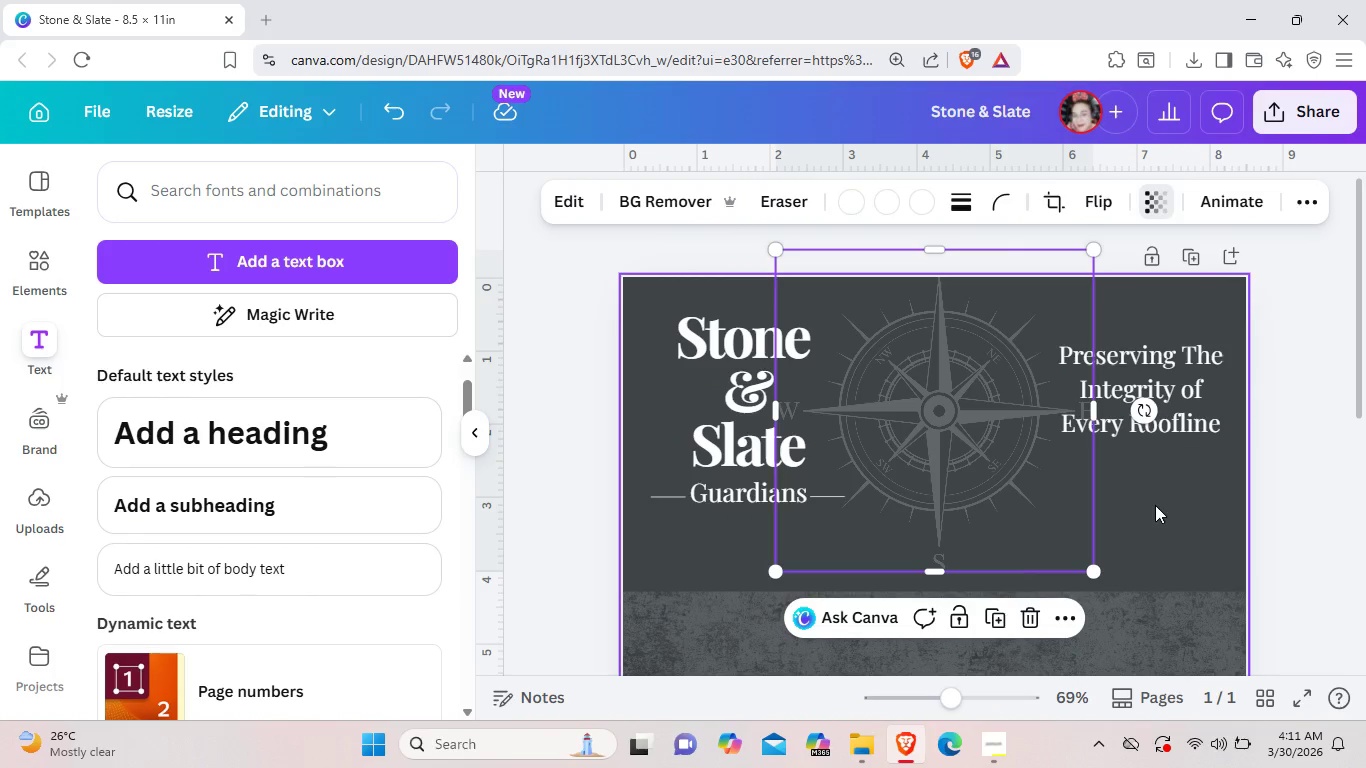 
left_click([1155, 505])
 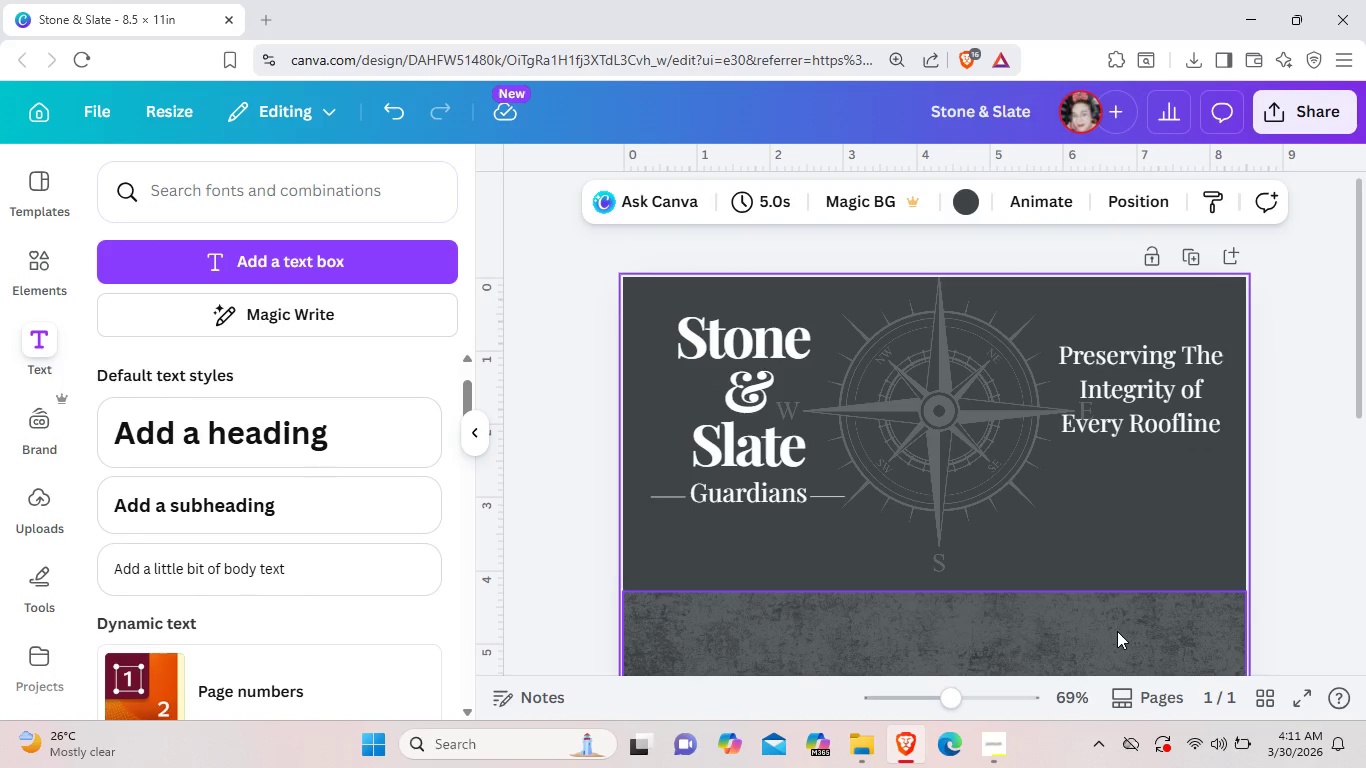 
left_click_drag(start_coordinate=[1114, 632], to_coordinate=[1117, 315])
 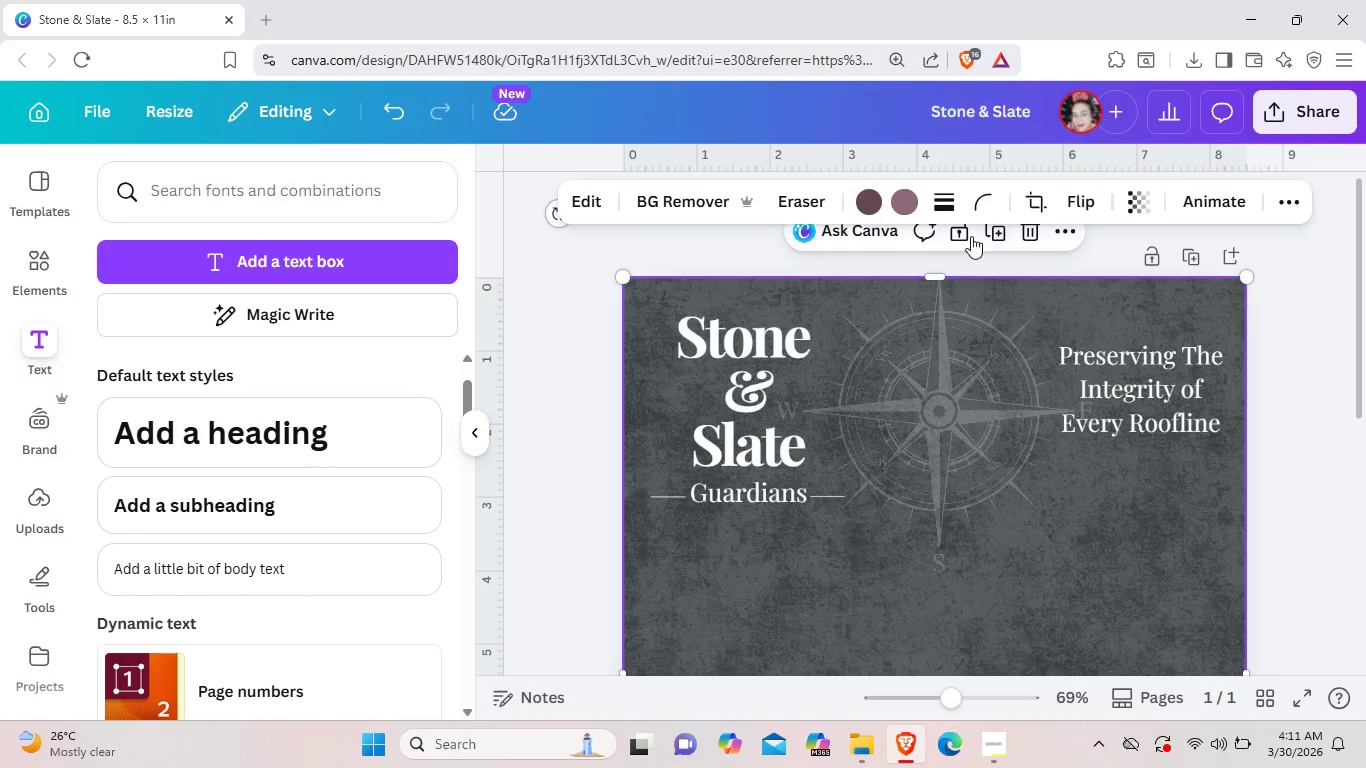 
left_click([962, 234])
 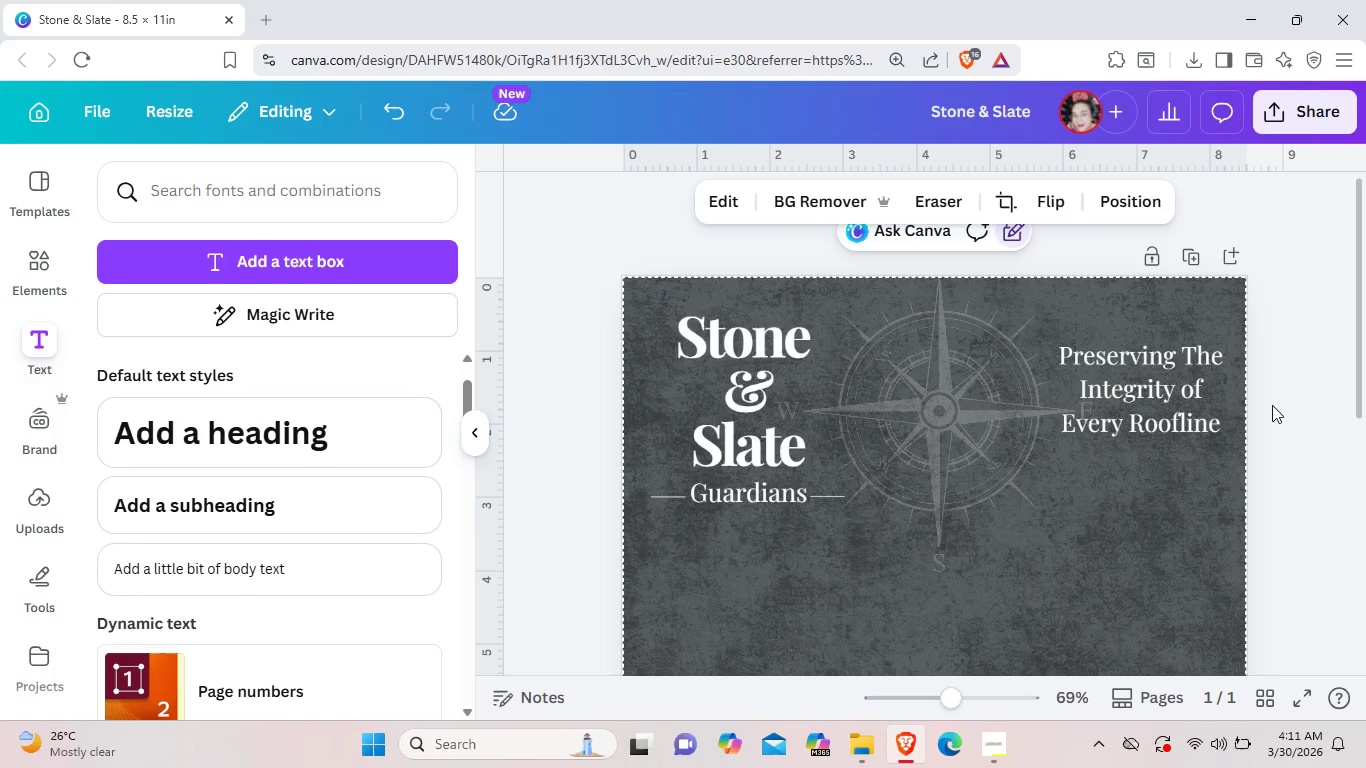 
left_click([1286, 427])
 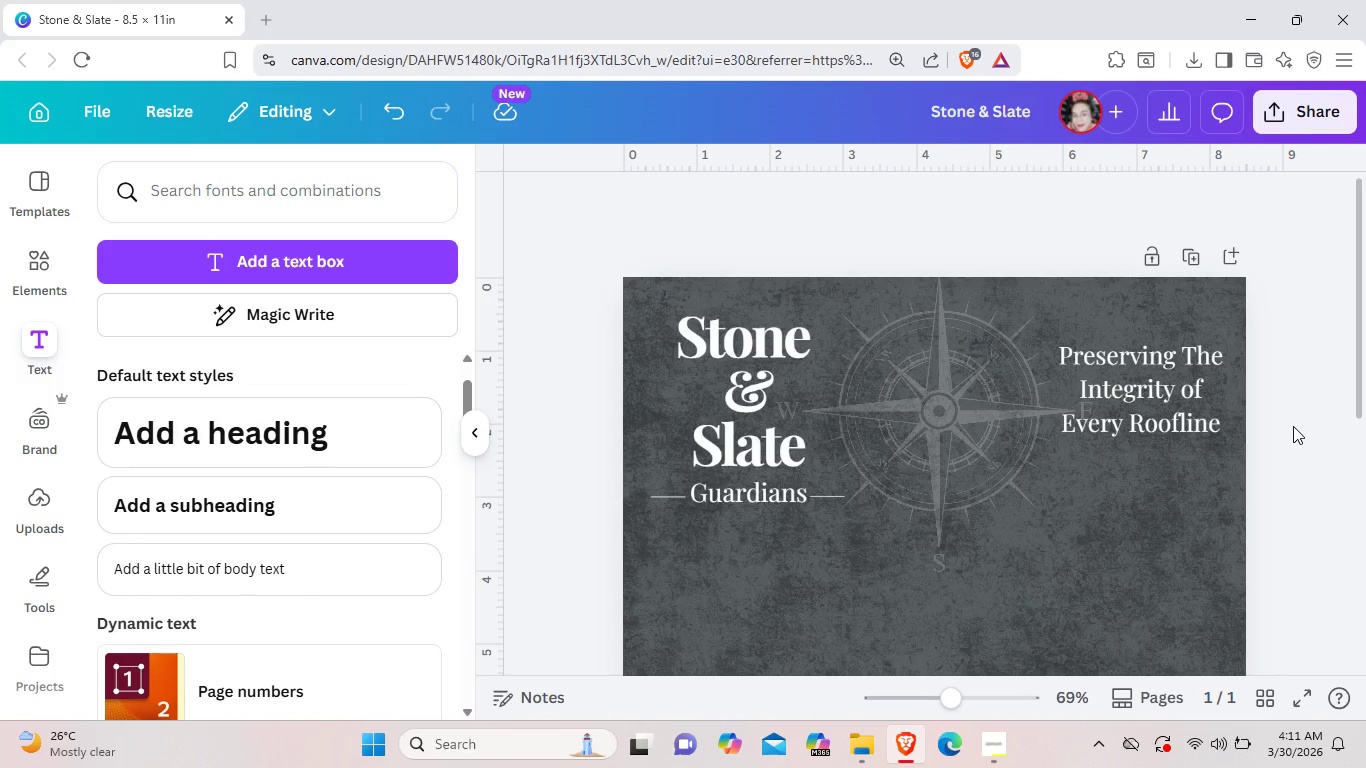 
wait(8.69)
 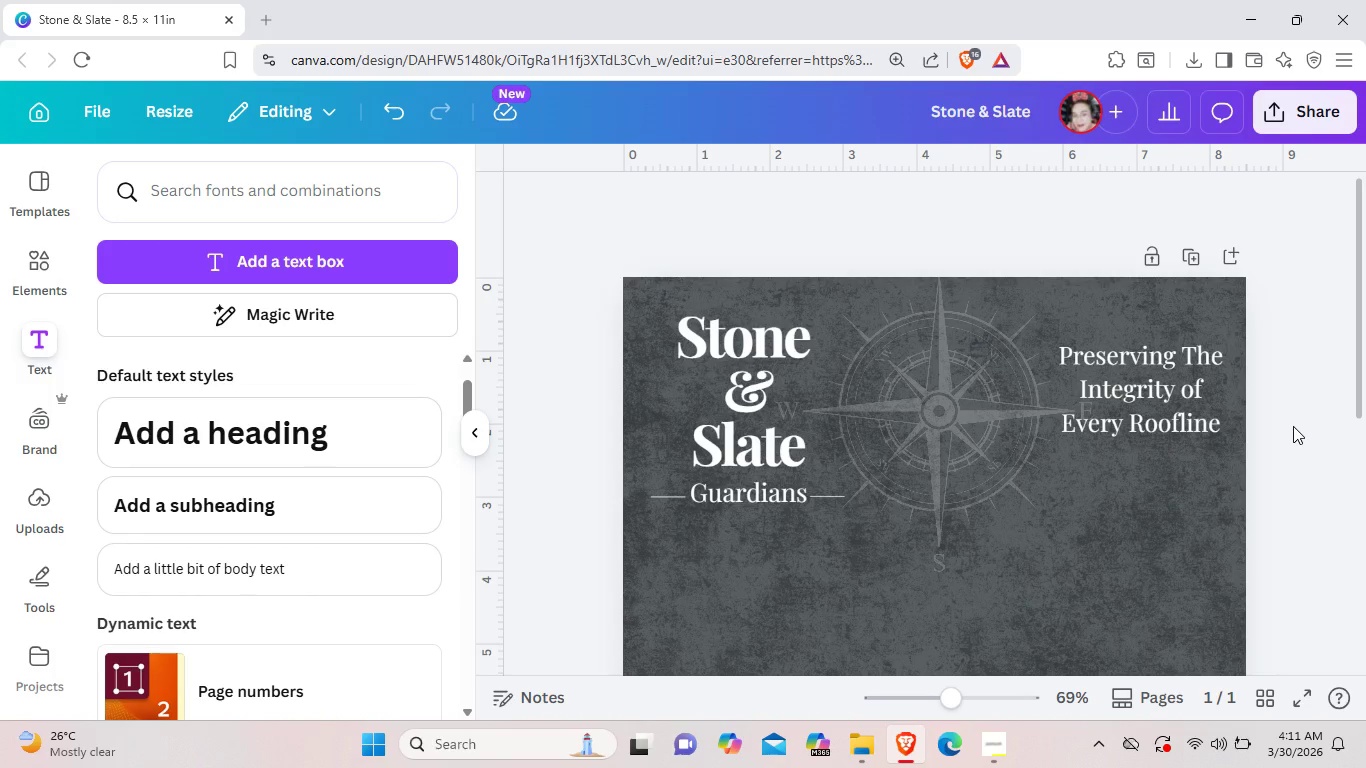 
left_click([1132, 410])
 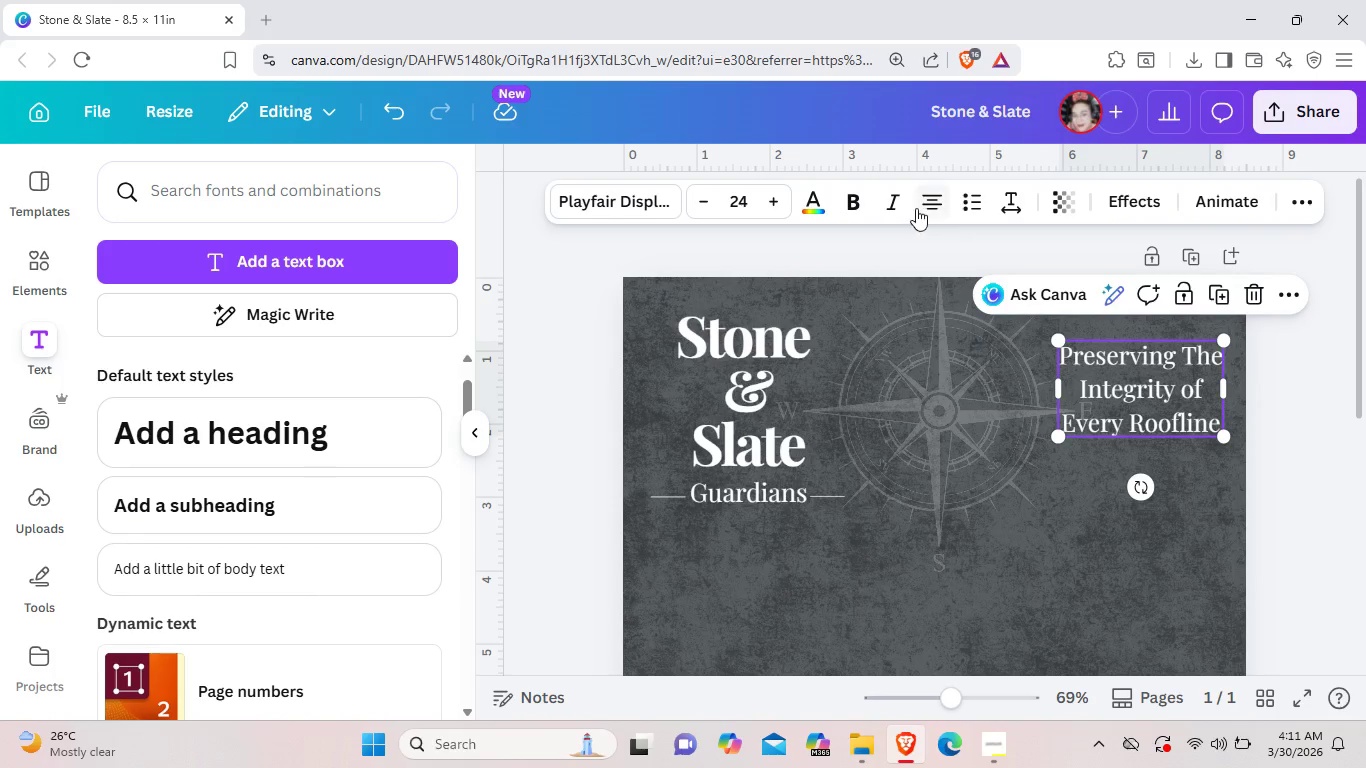 
left_click([896, 200])
 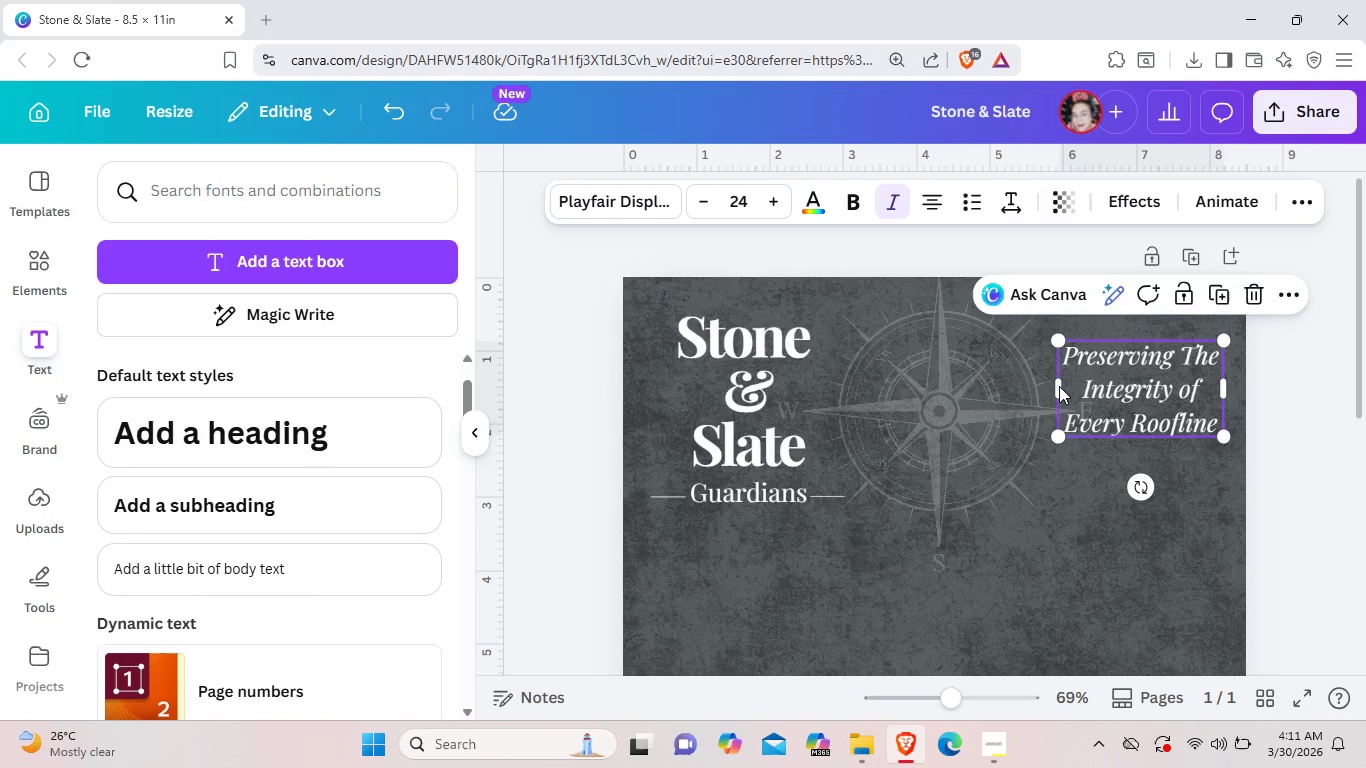 
left_click_drag(start_coordinate=[1056, 386], to_coordinate=[1023, 383])
 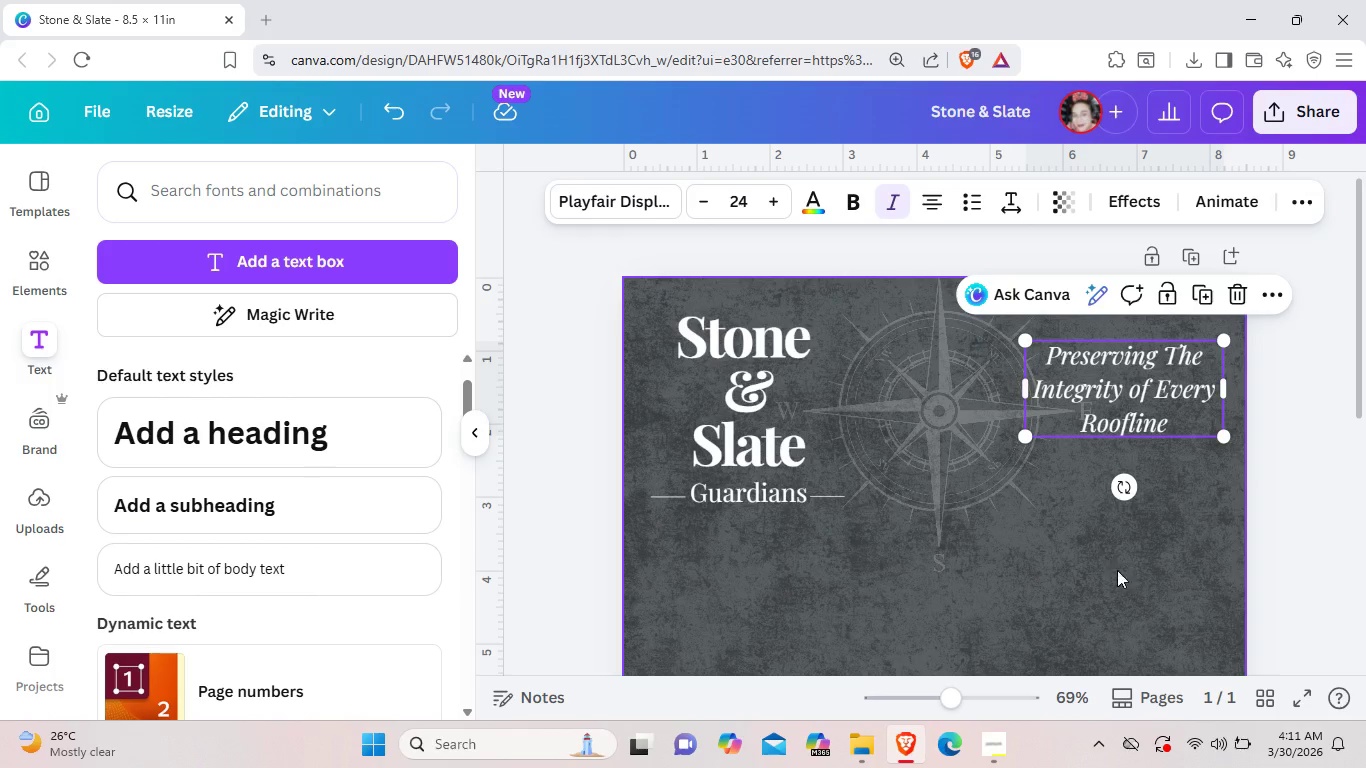 
left_click([1161, 560])
 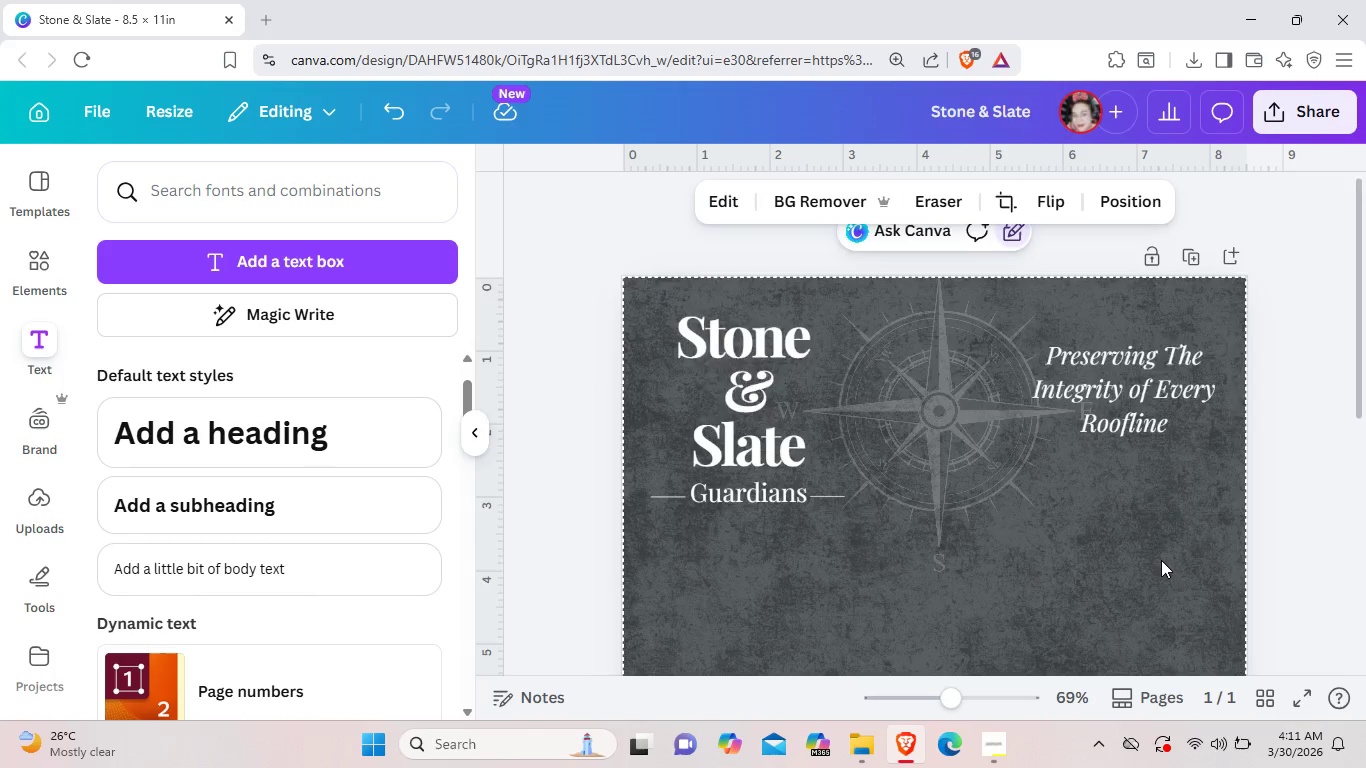 
scroll: coordinate [1161, 560], scroll_direction: down, amount: 1.0
 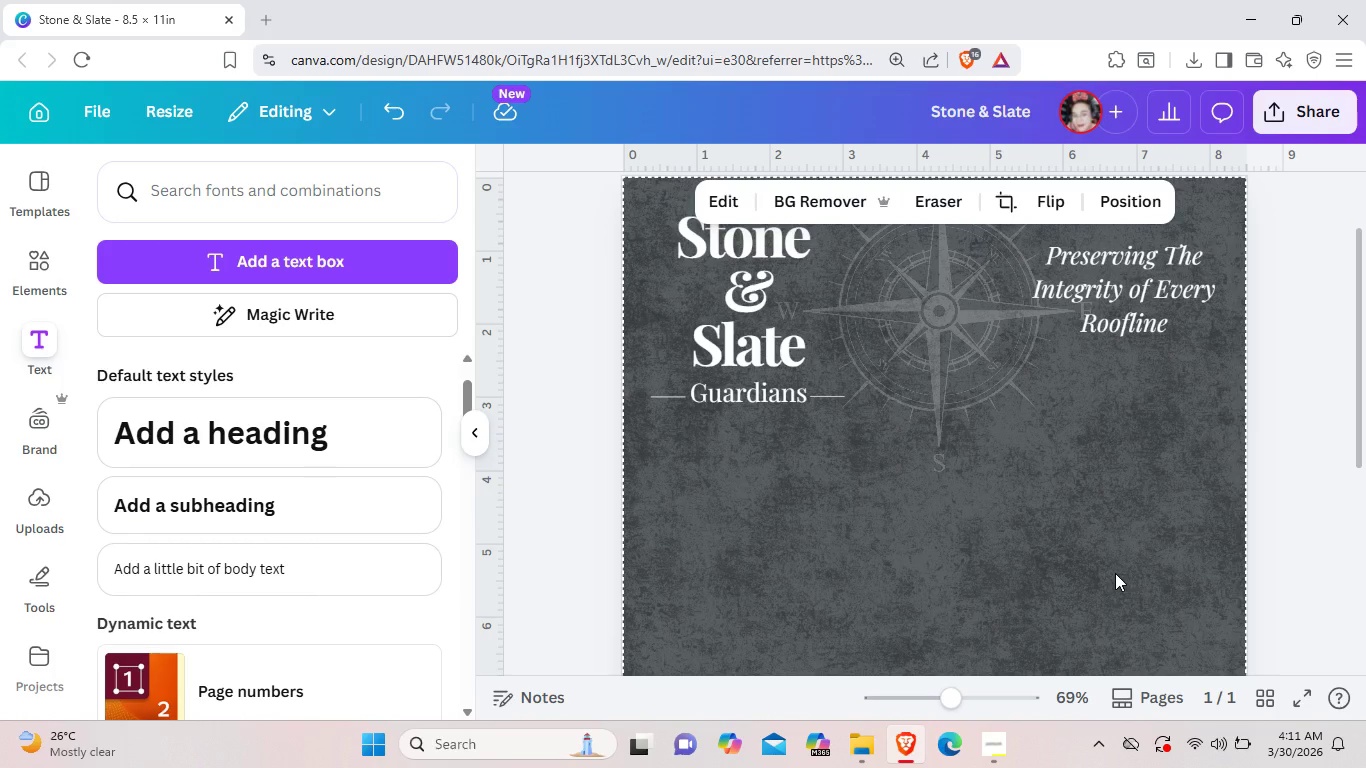 
wait(7.48)
 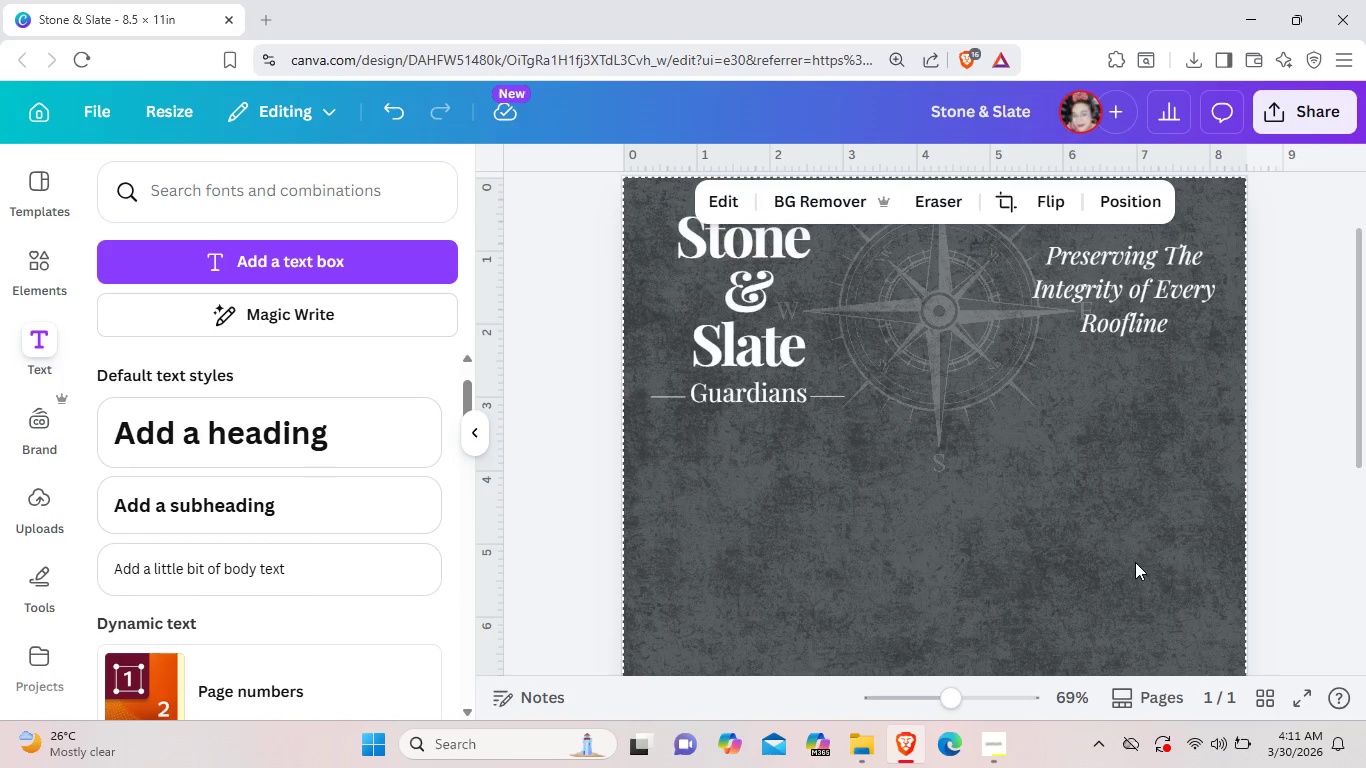 
left_click([840, 394])
 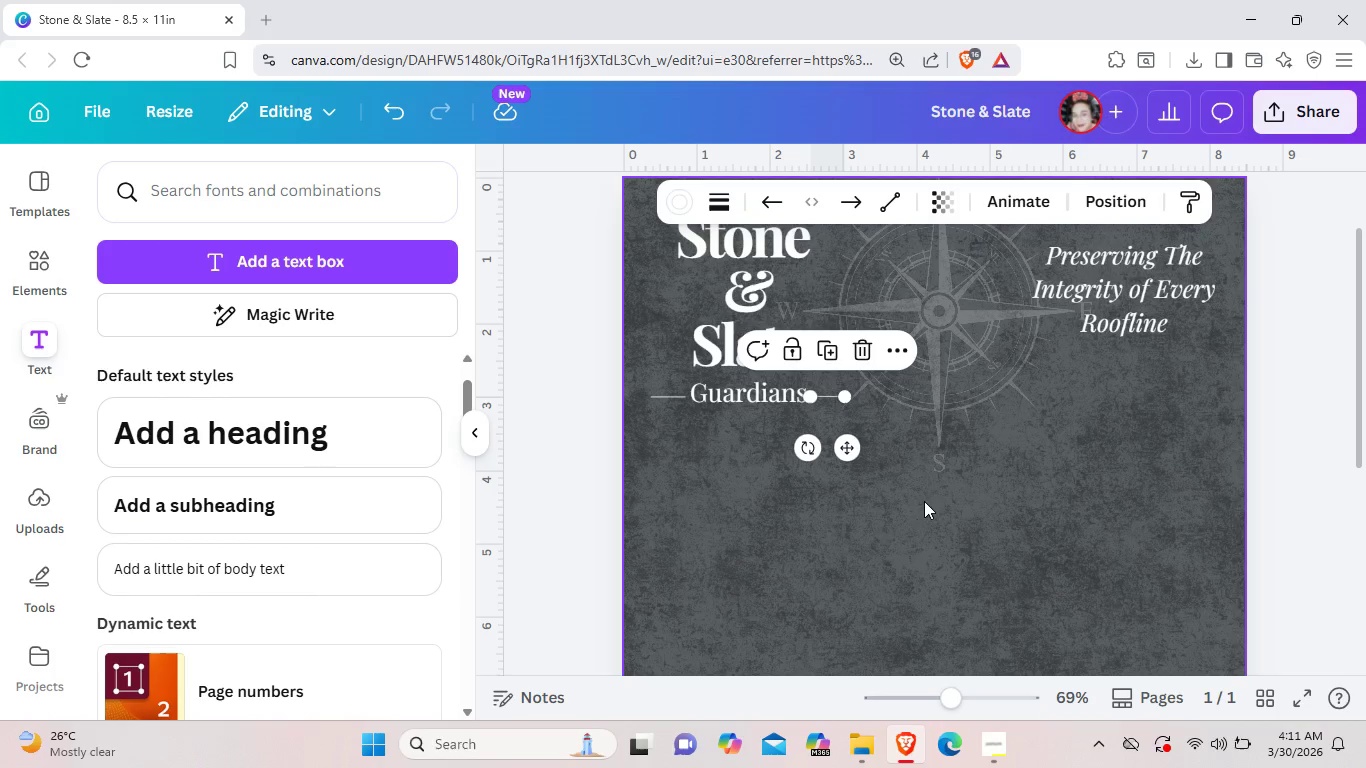 
wait(17.64)
 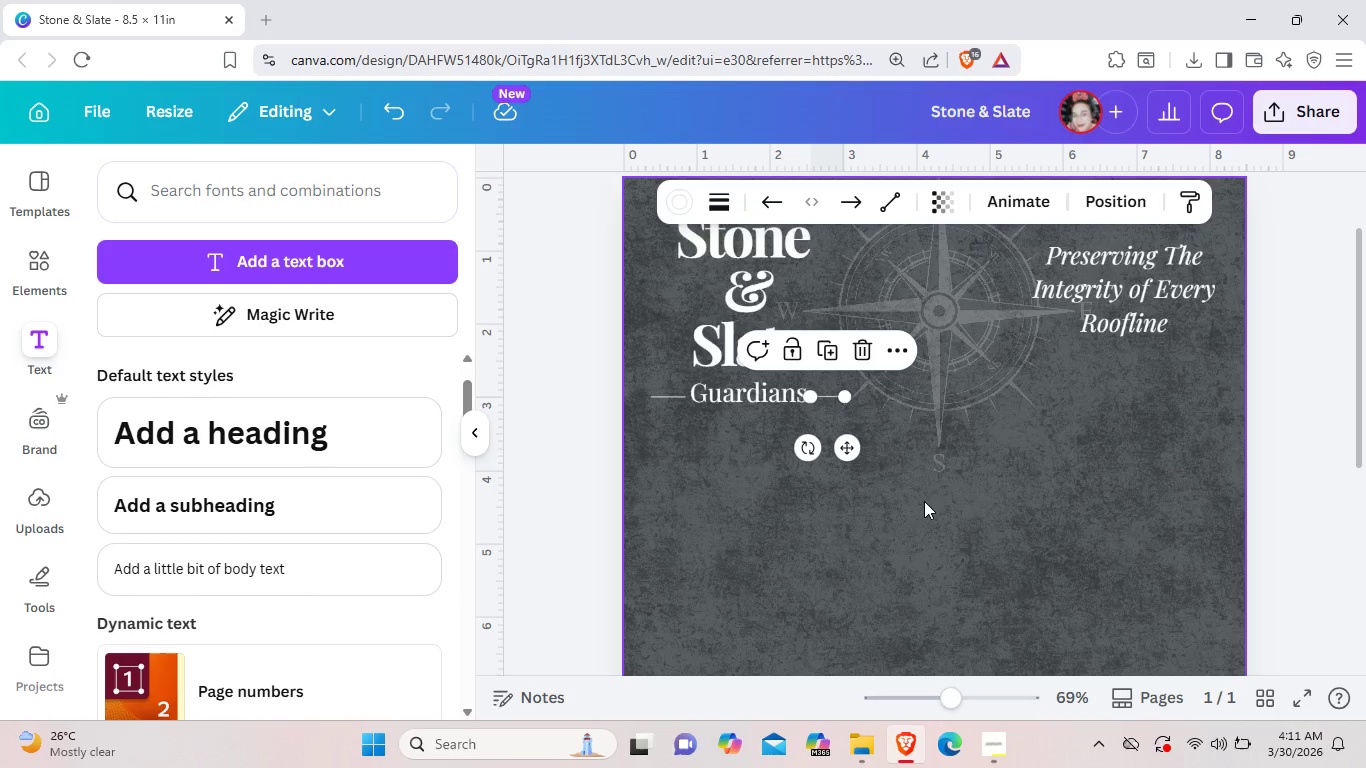 
left_click([1045, 299])
 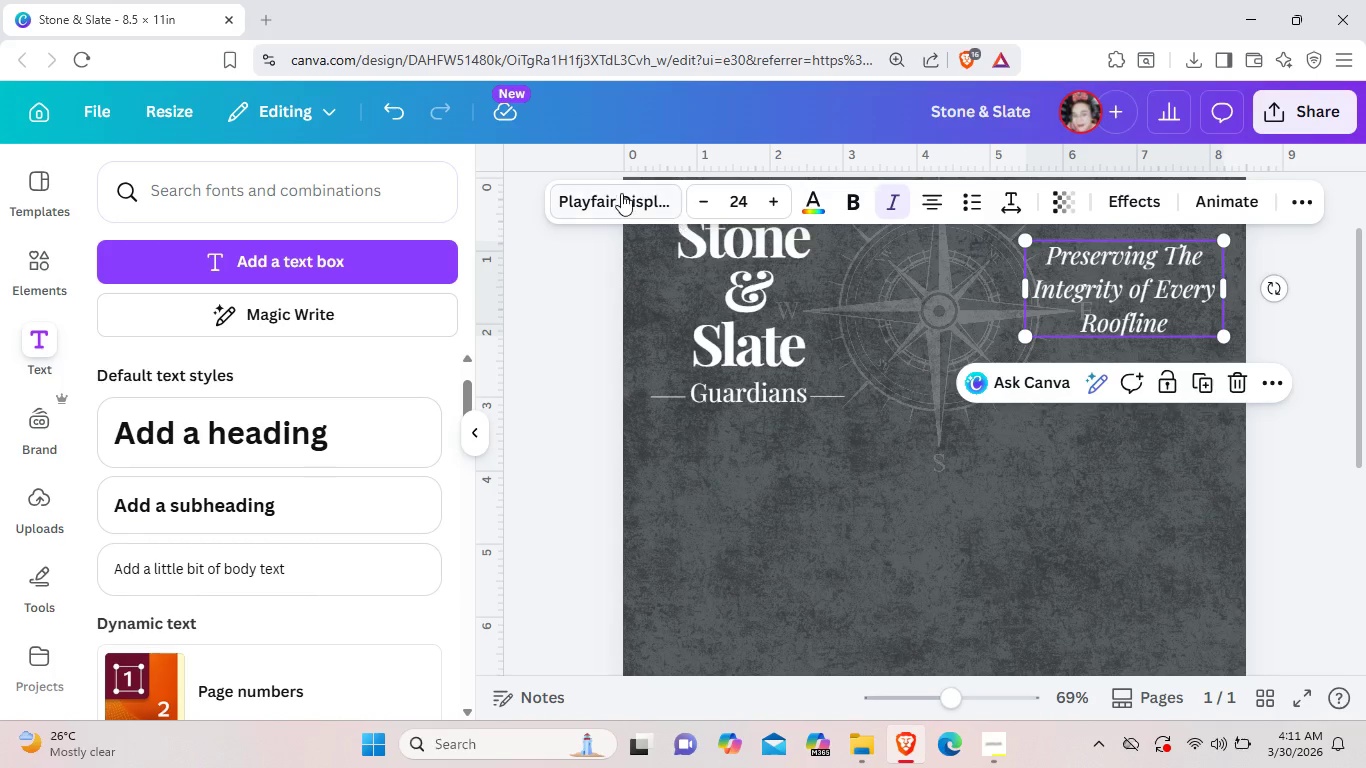 
left_click([620, 193])
 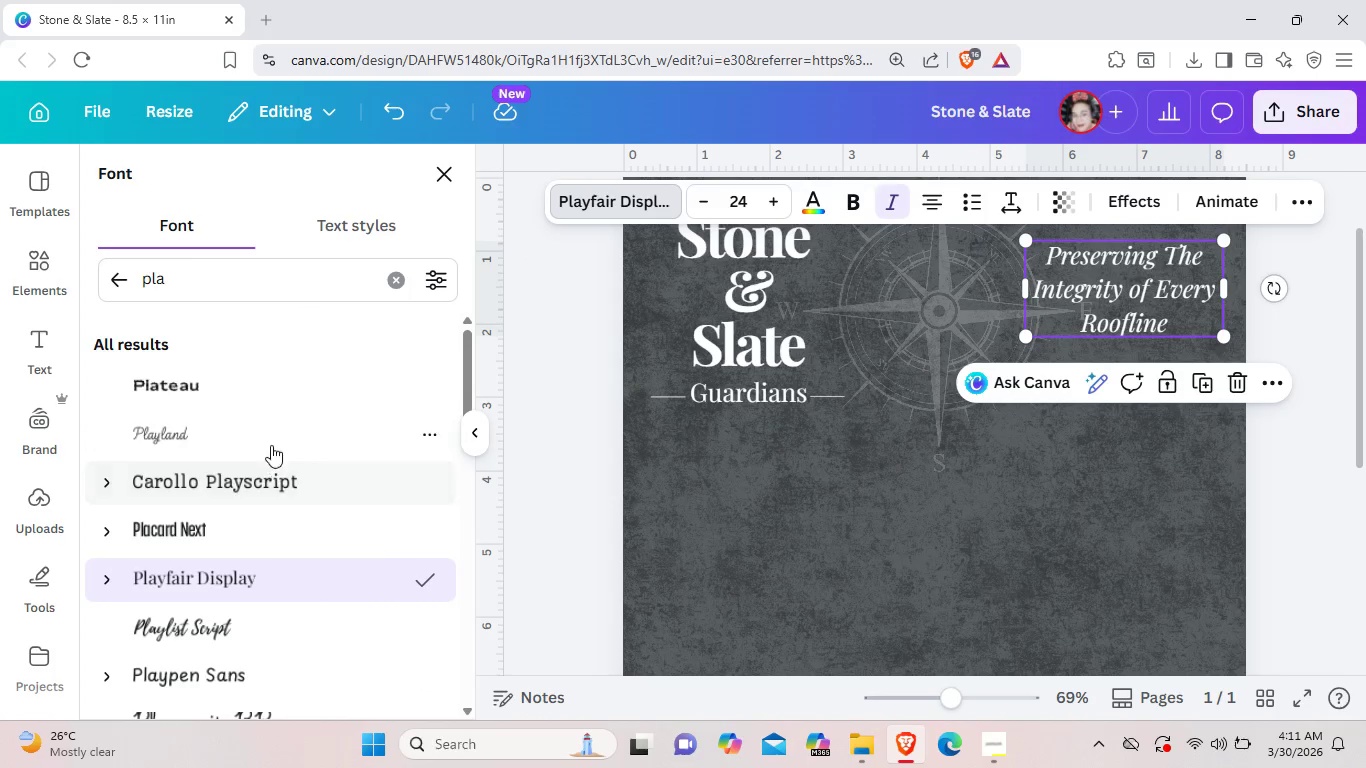 
scroll: coordinate [258, 553], scroll_direction: down, amount: 3.0
 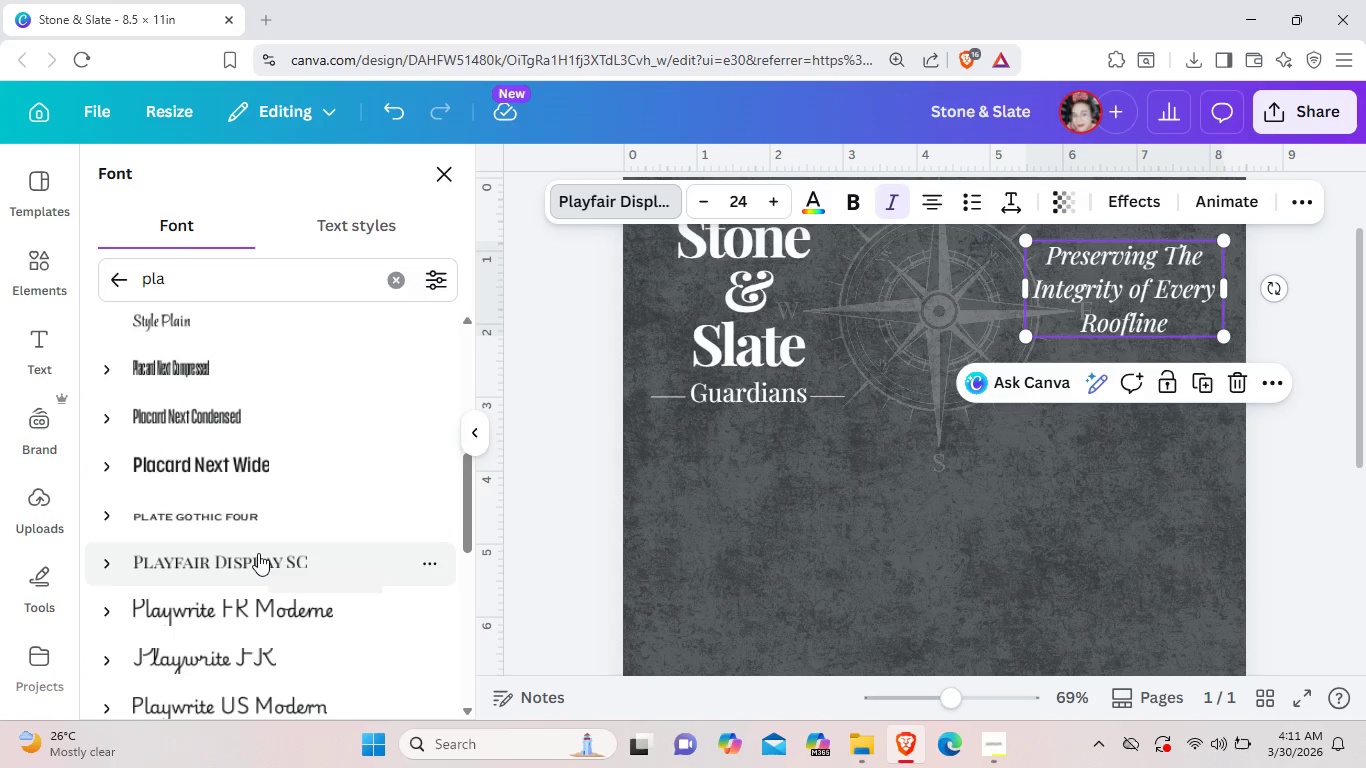 
scroll: coordinate [252, 553], scroll_direction: up, amount: 5.0
 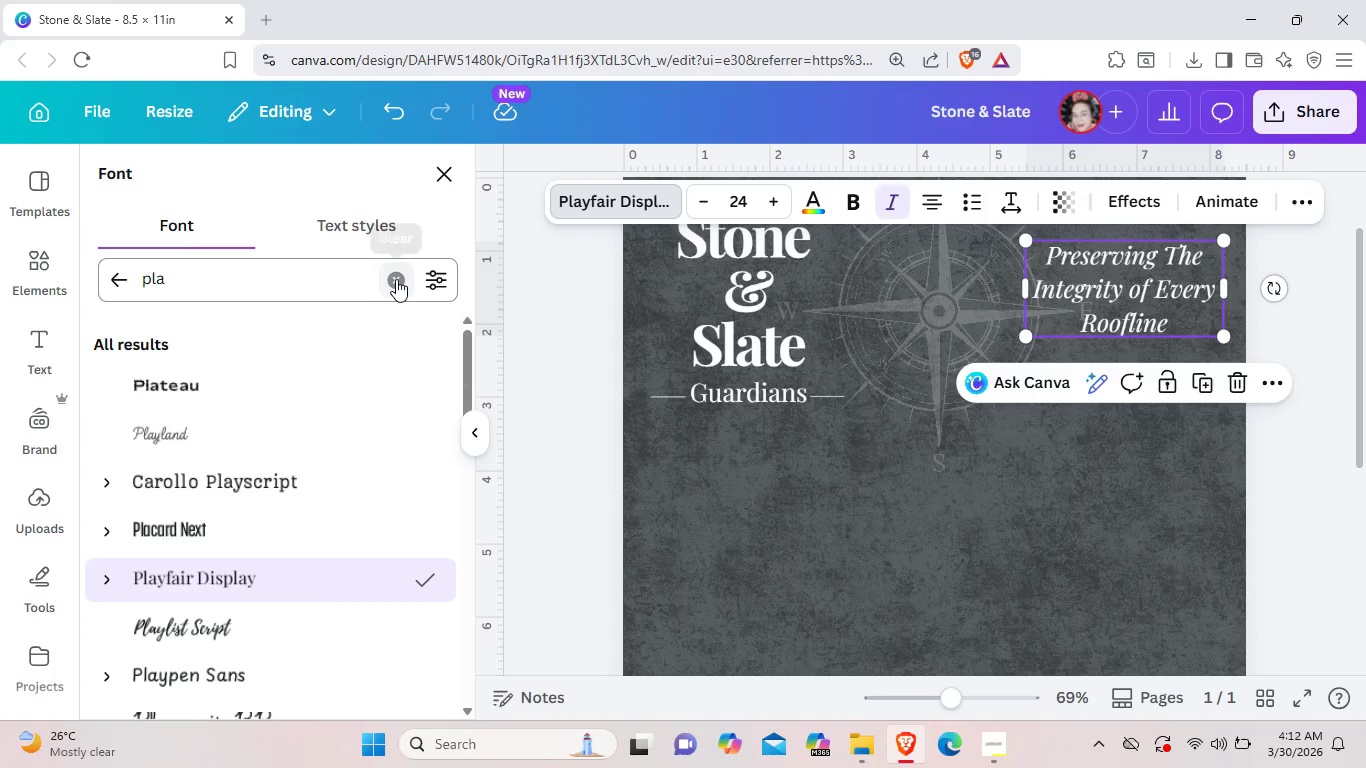 
left_click([396, 279])
 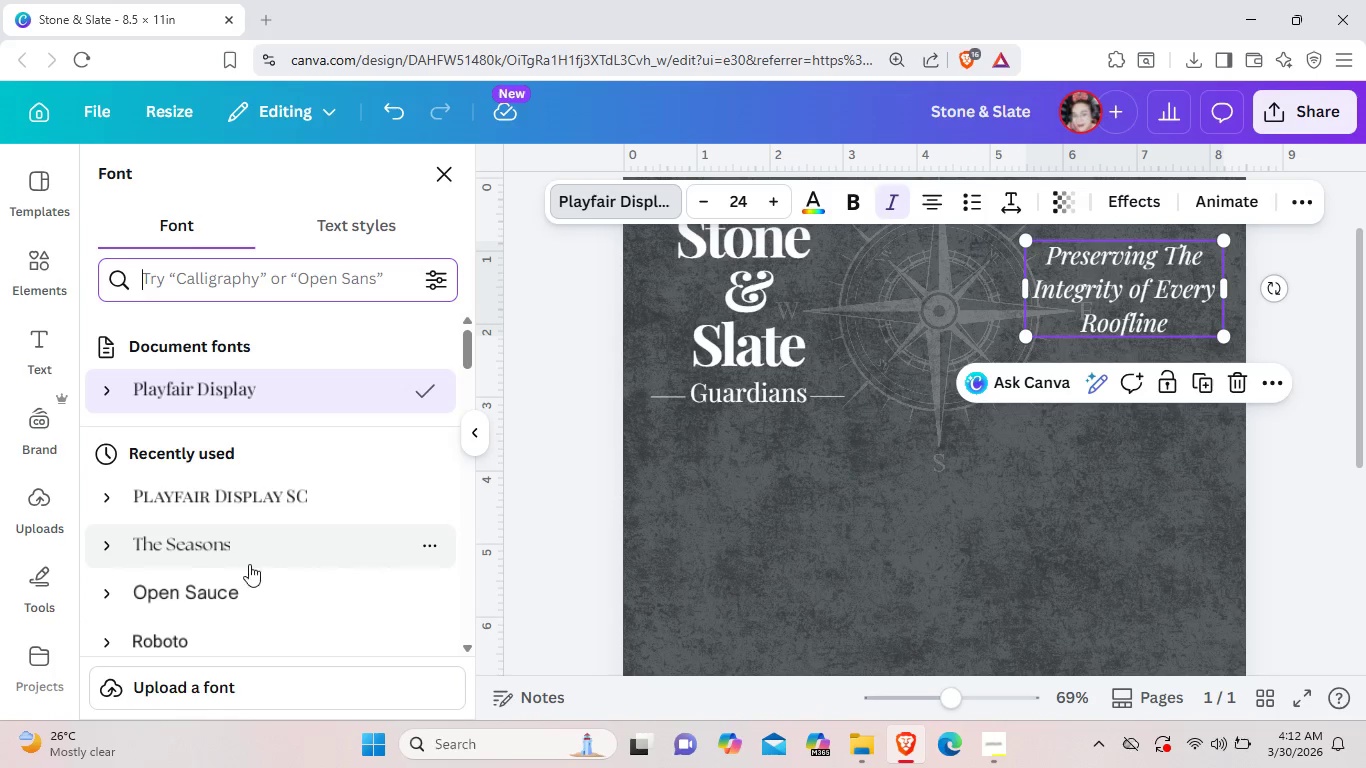 
scroll: coordinate [243, 588], scroll_direction: down, amount: 5.0
 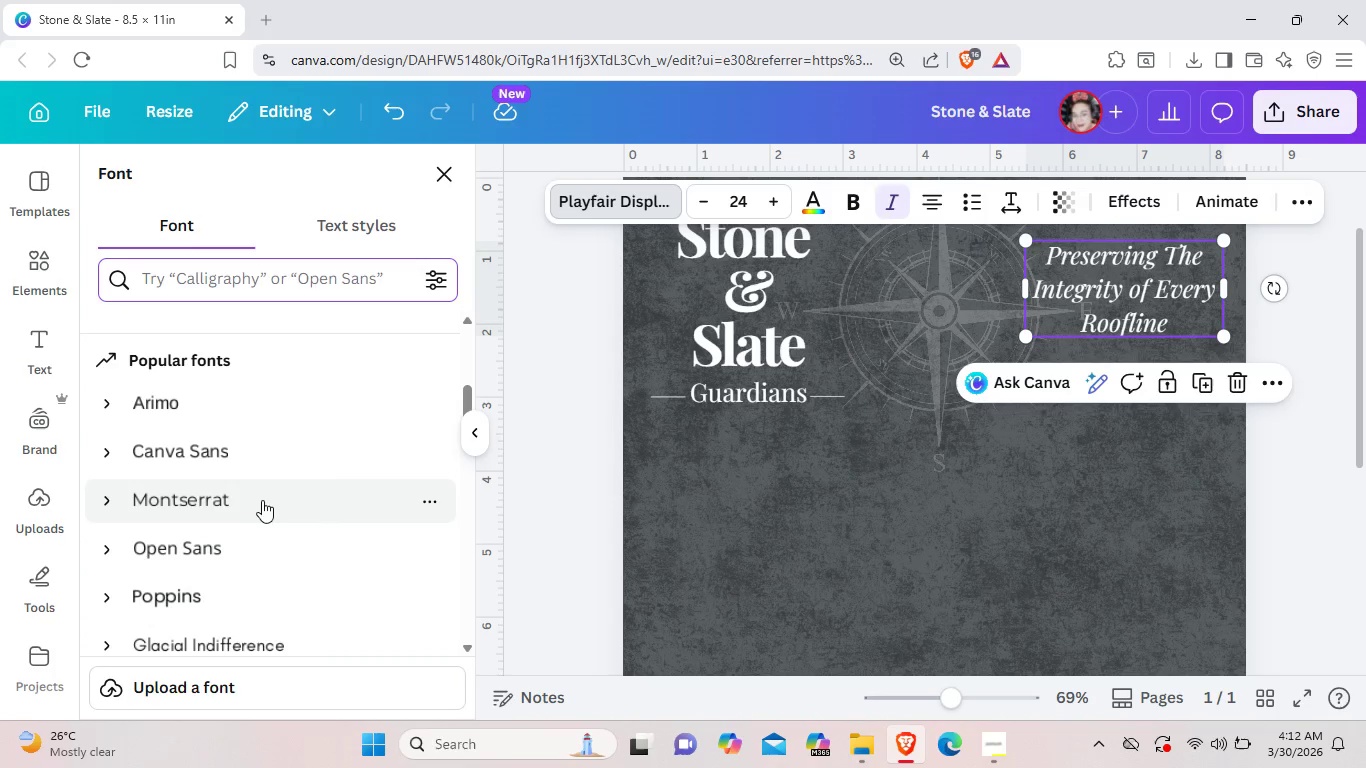 
left_click([263, 495])
 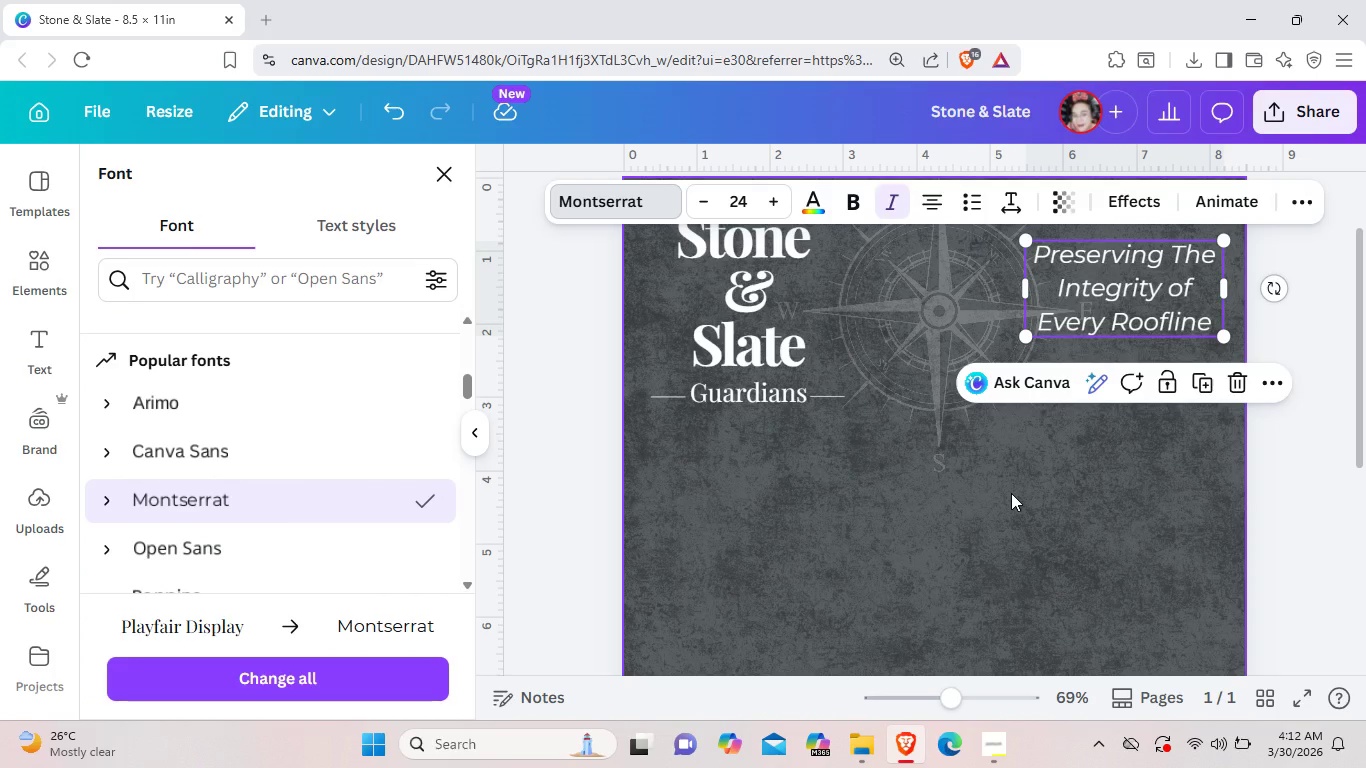 
left_click([1011, 493])
 